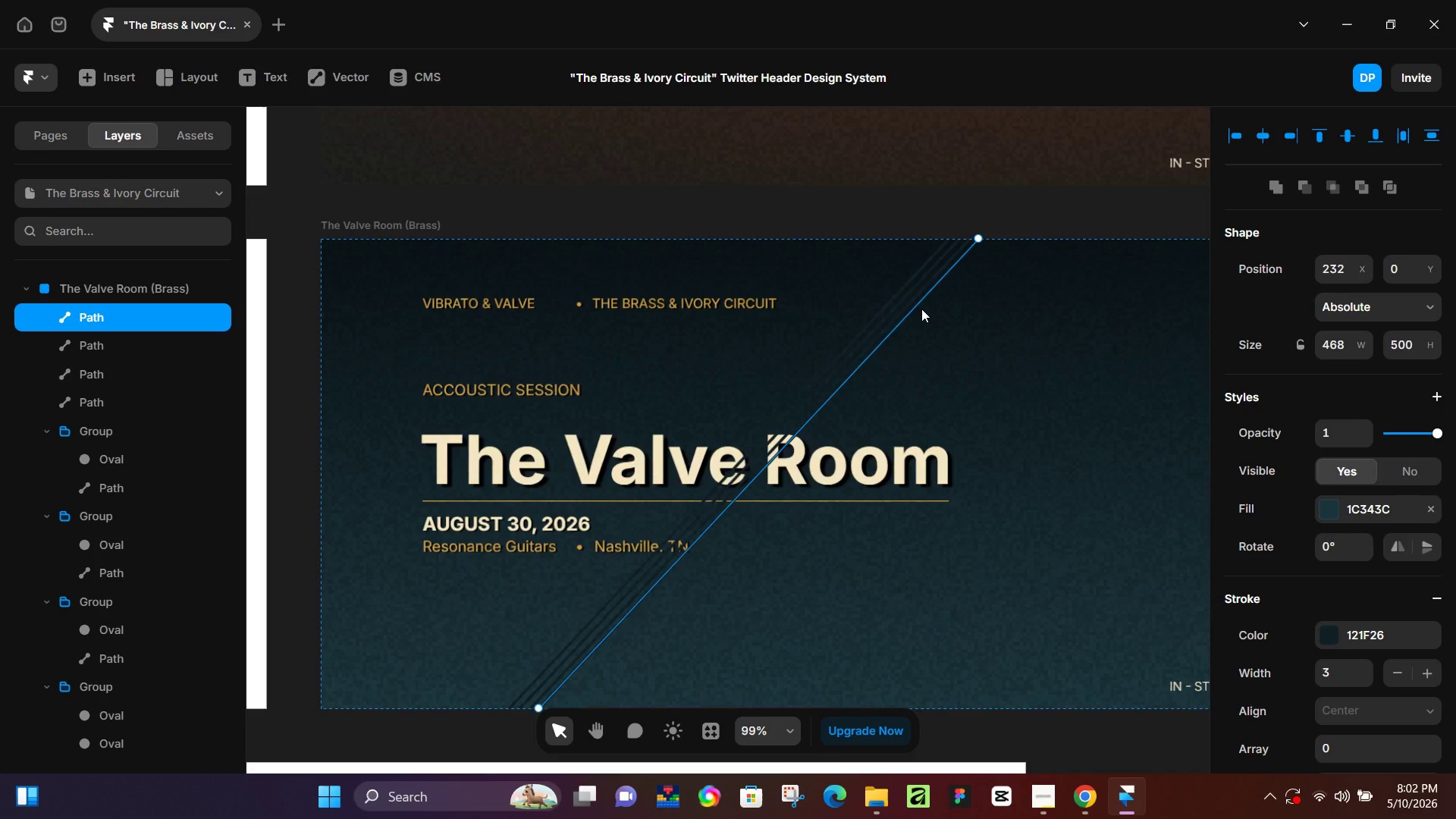 
key(Control+Shift+D)
 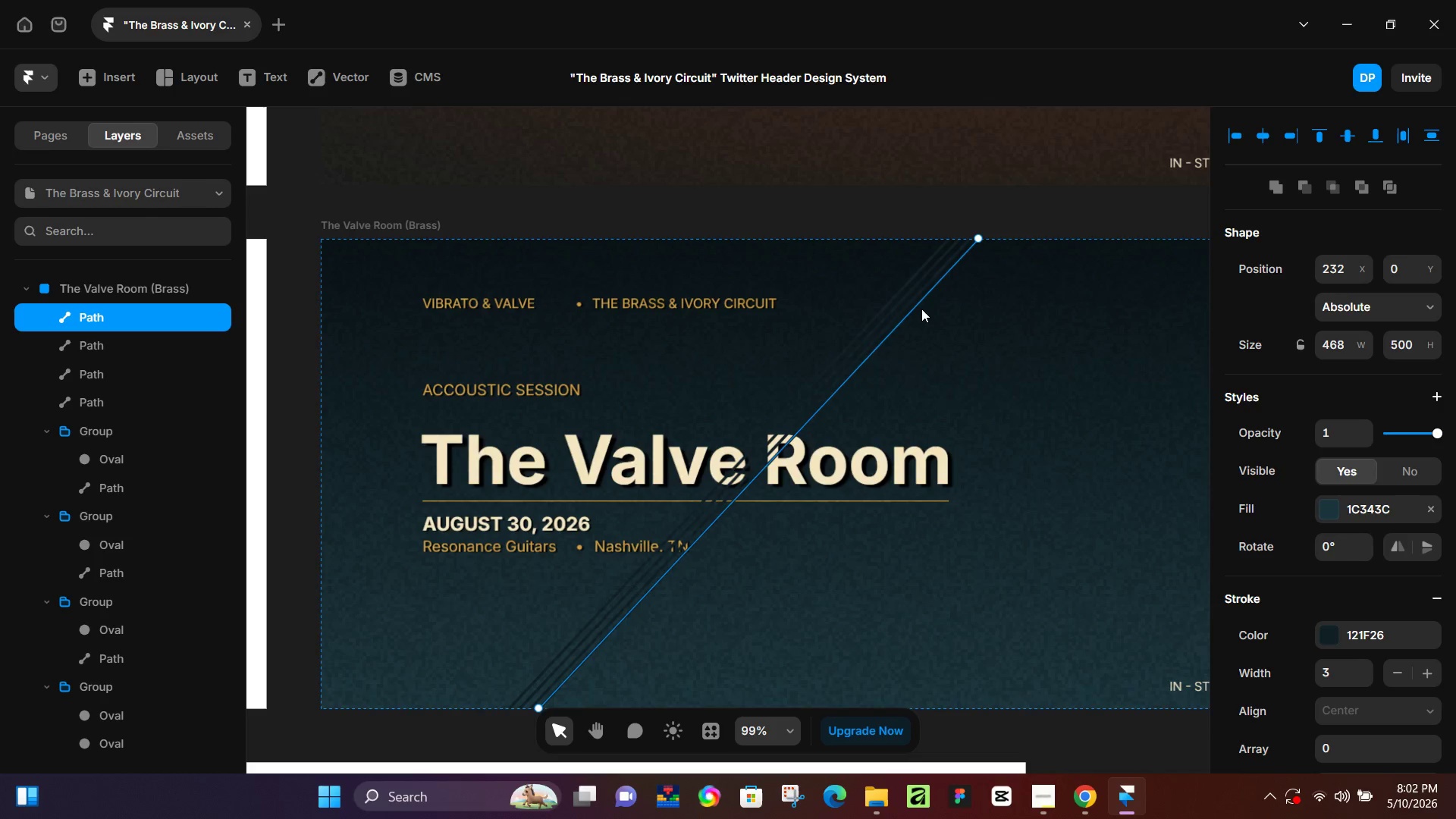 
key(Control+ControlLeft)
 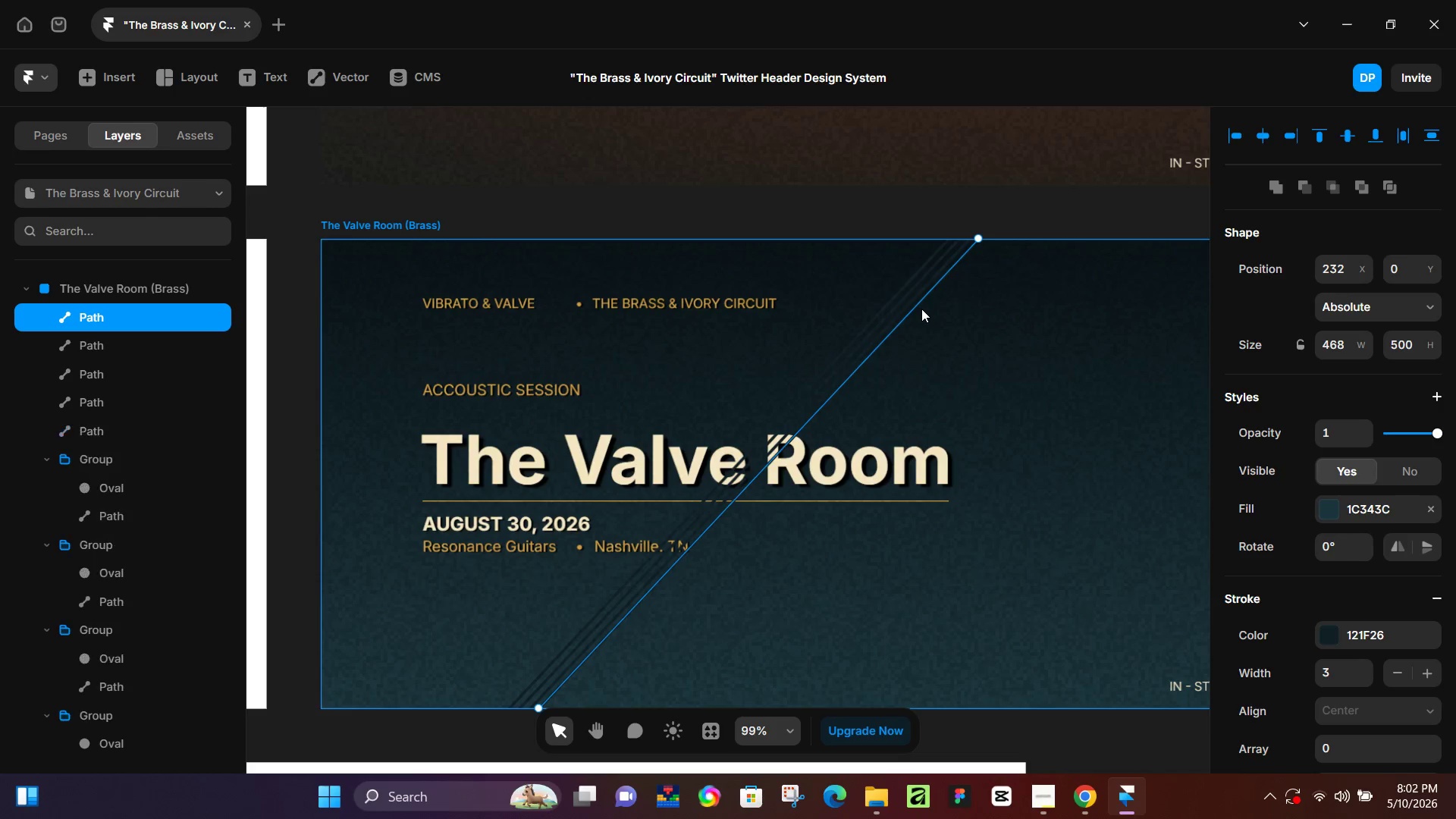 
key(Control+D)
 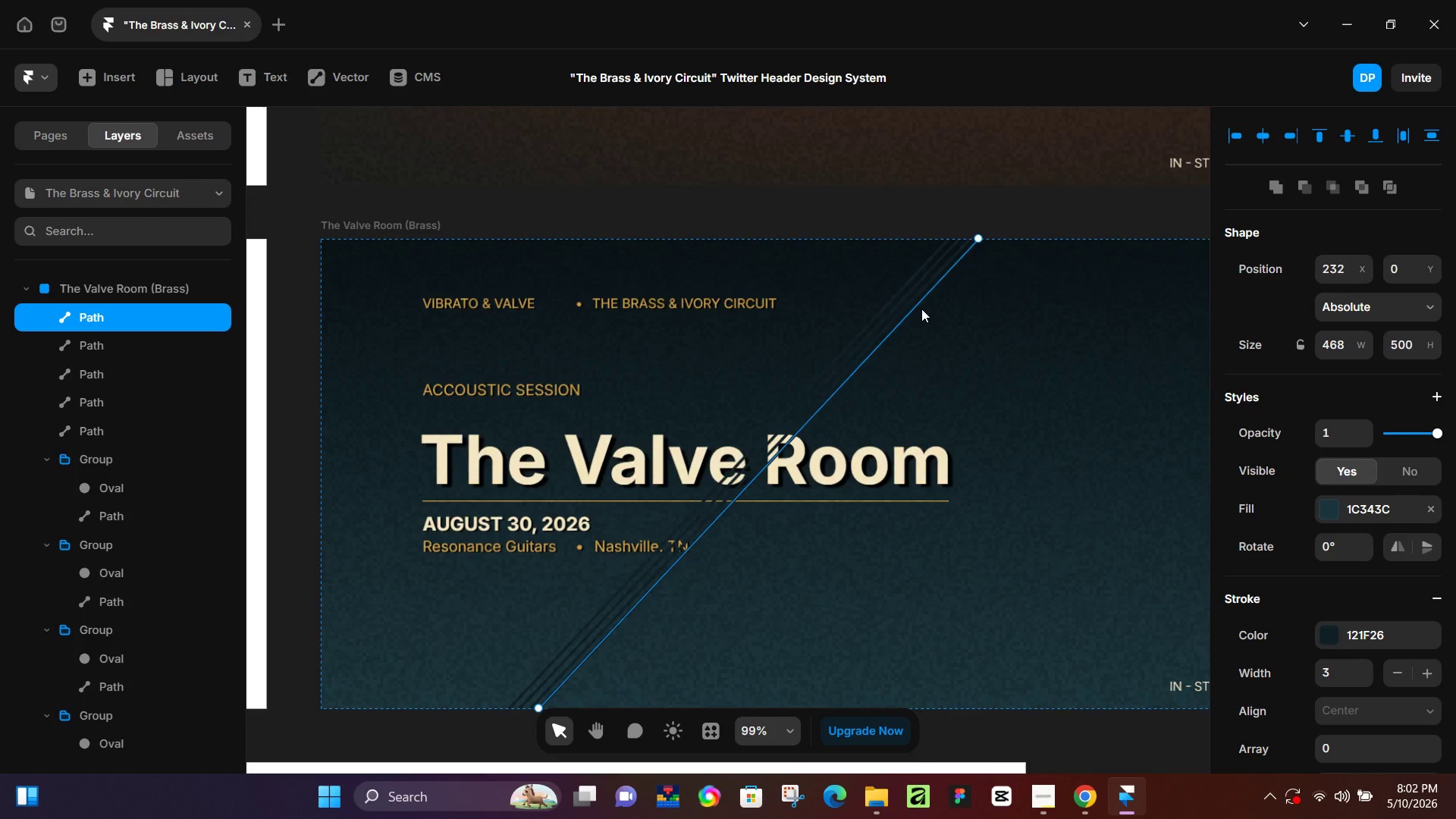 
hold_key(key=ArrowRight, duration=0.64)
 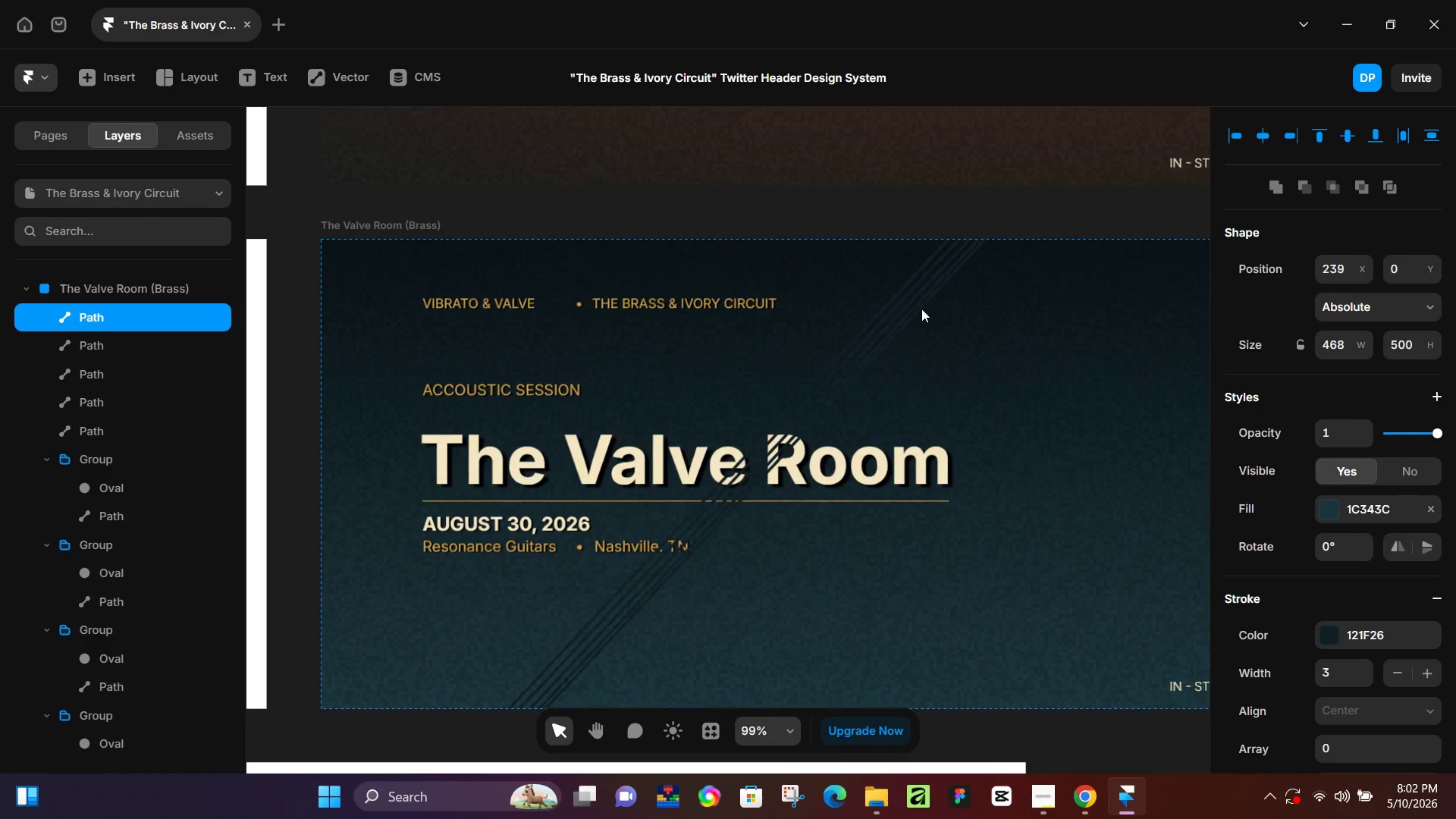 
hold_key(key=ArrowRight, duration=0.44)
 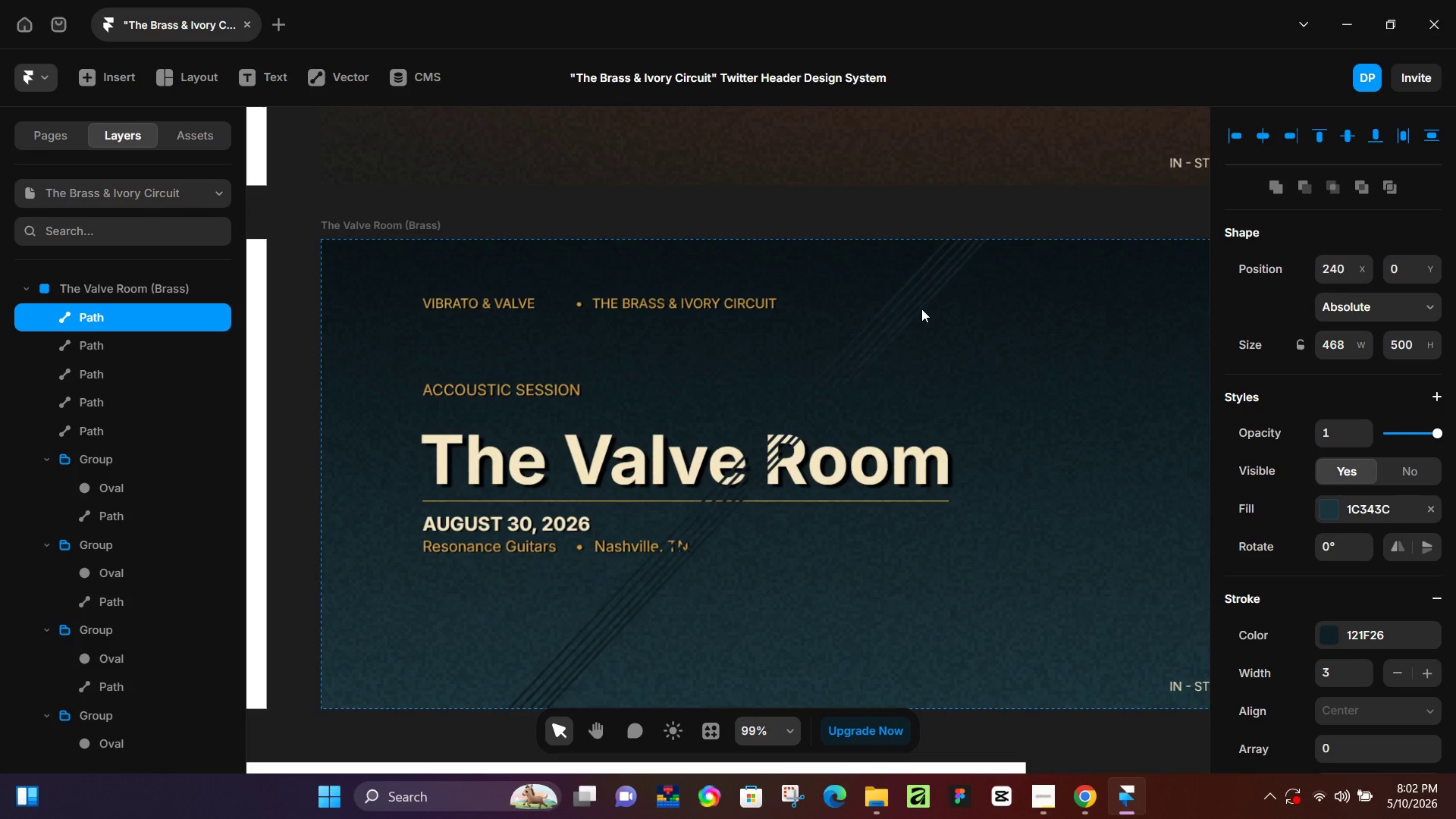 
key(ArrowRight)
 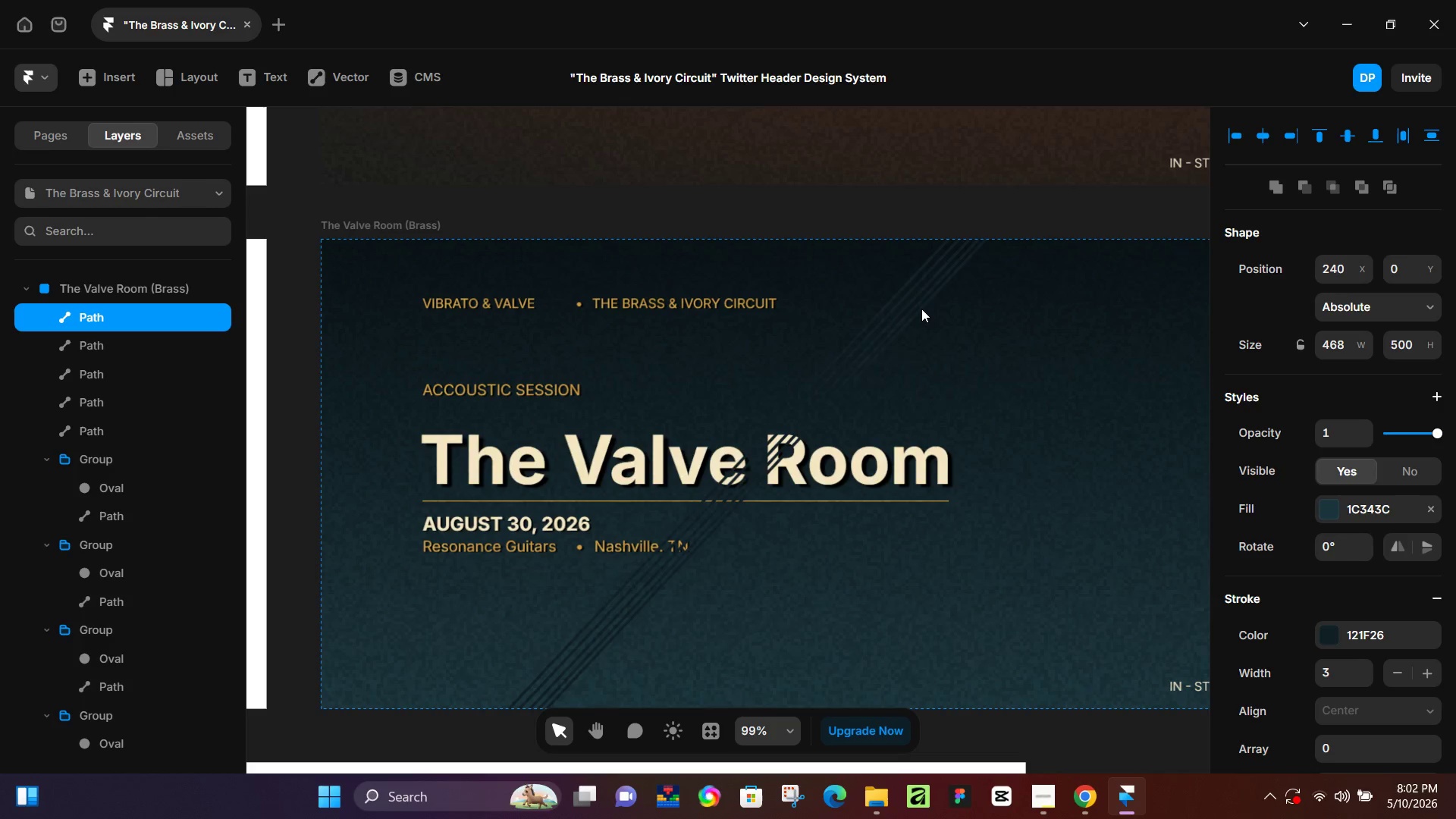 
key(ArrowRight)
 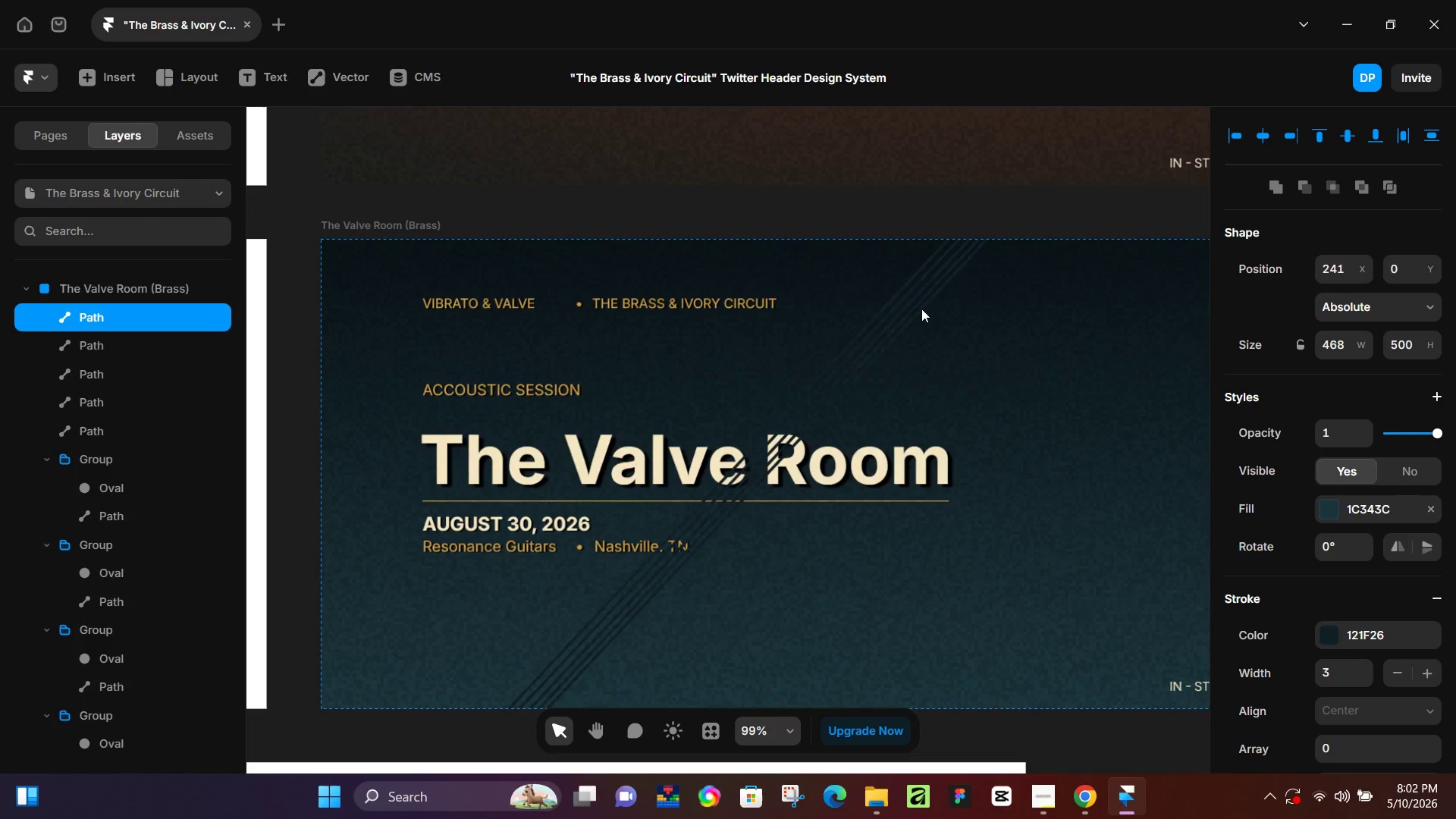 
key(ArrowRight)
 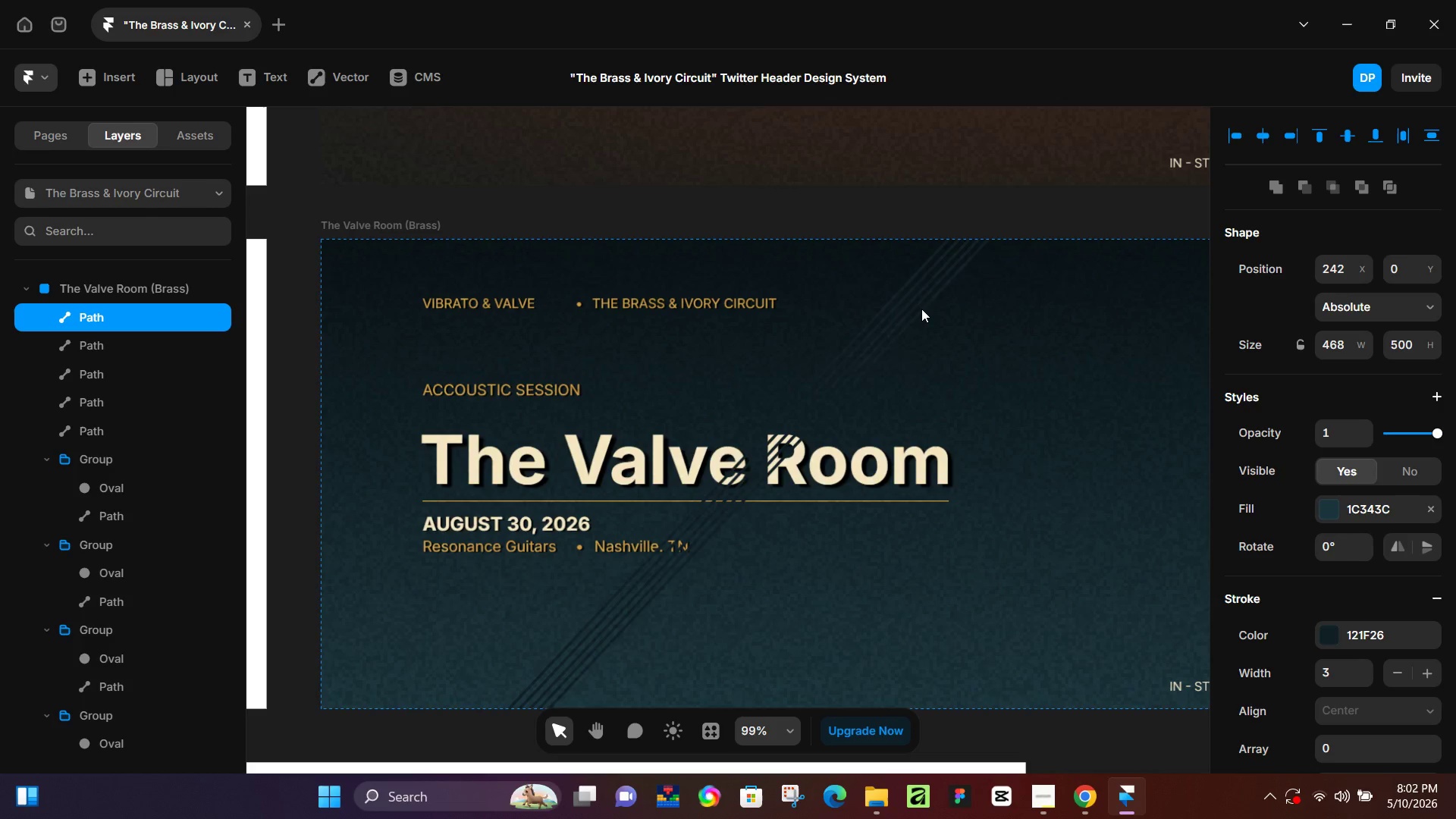 
key(Control+D)
 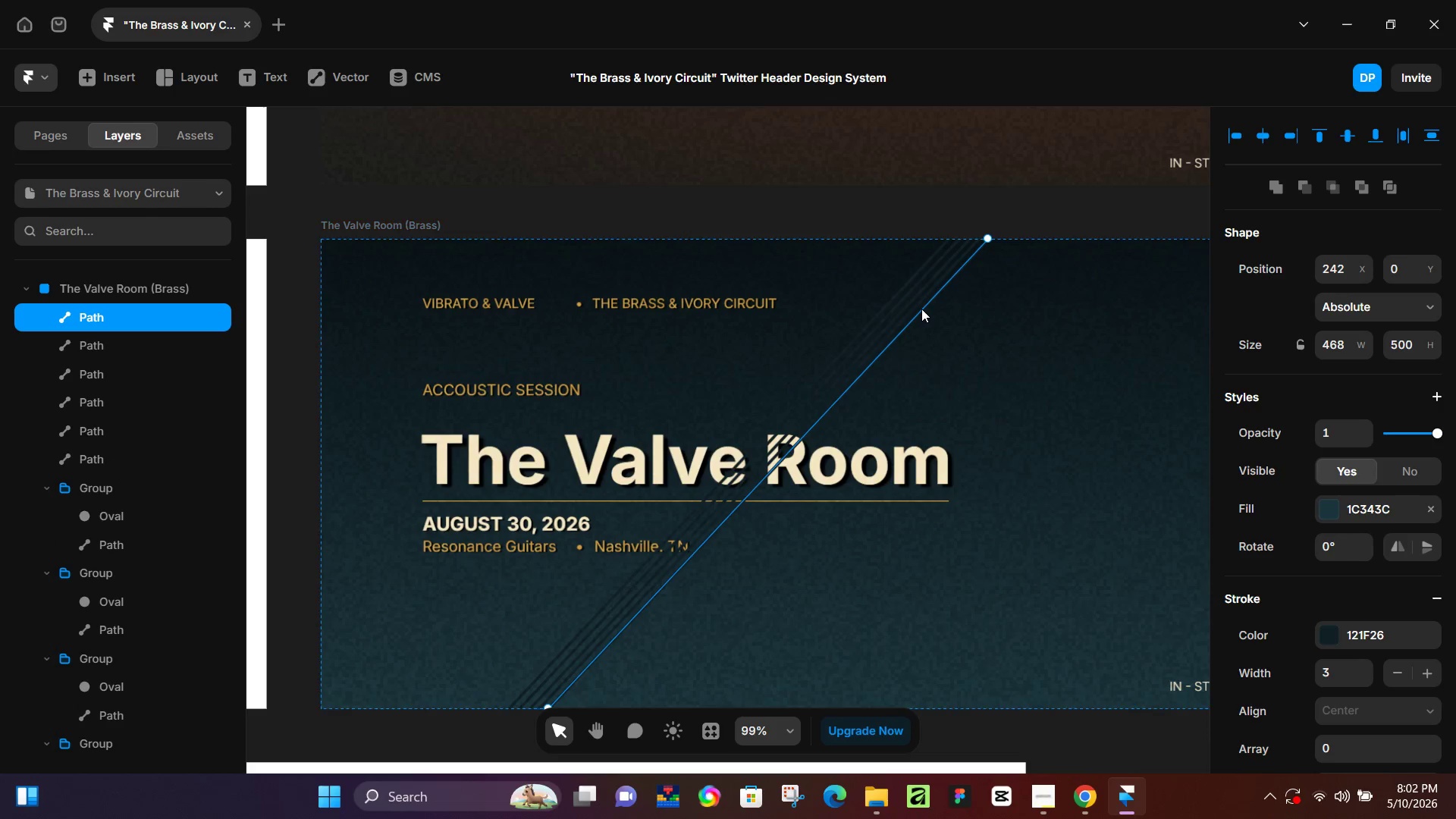 
hold_key(key=ArrowRight, duration=0.75)
 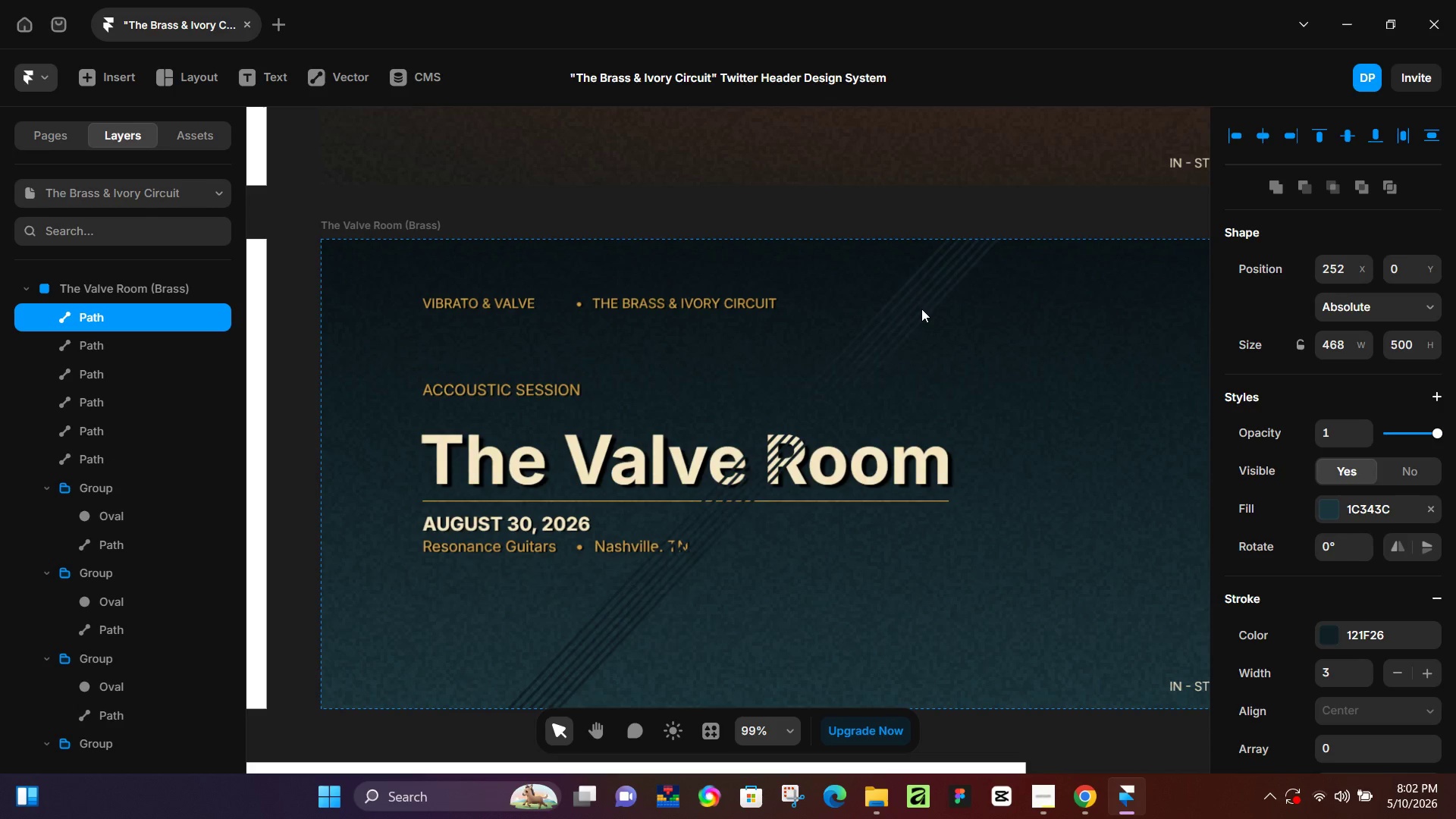 
key(Control+D)
 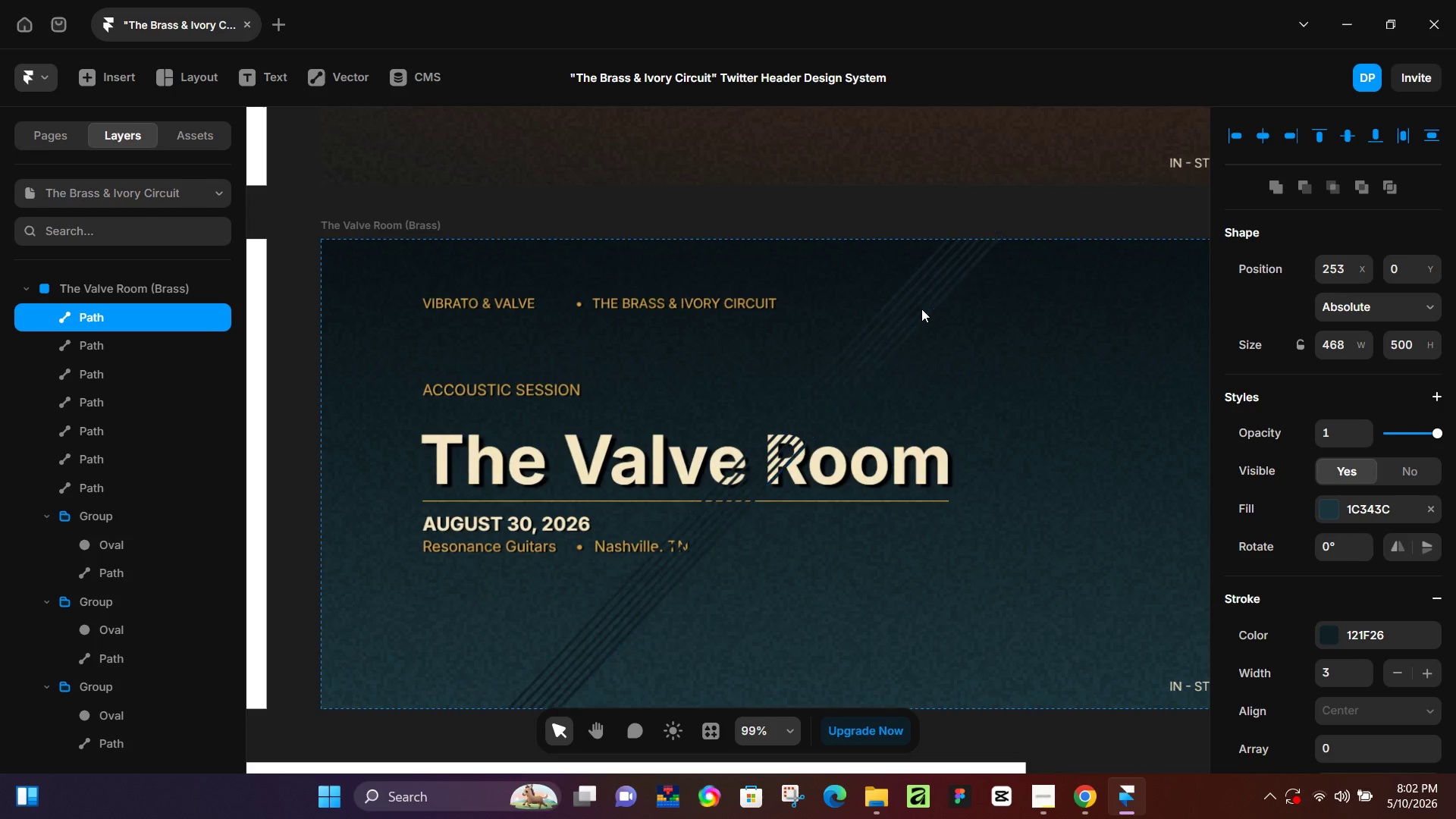 
hold_key(key=ArrowRight, duration=0.92)
 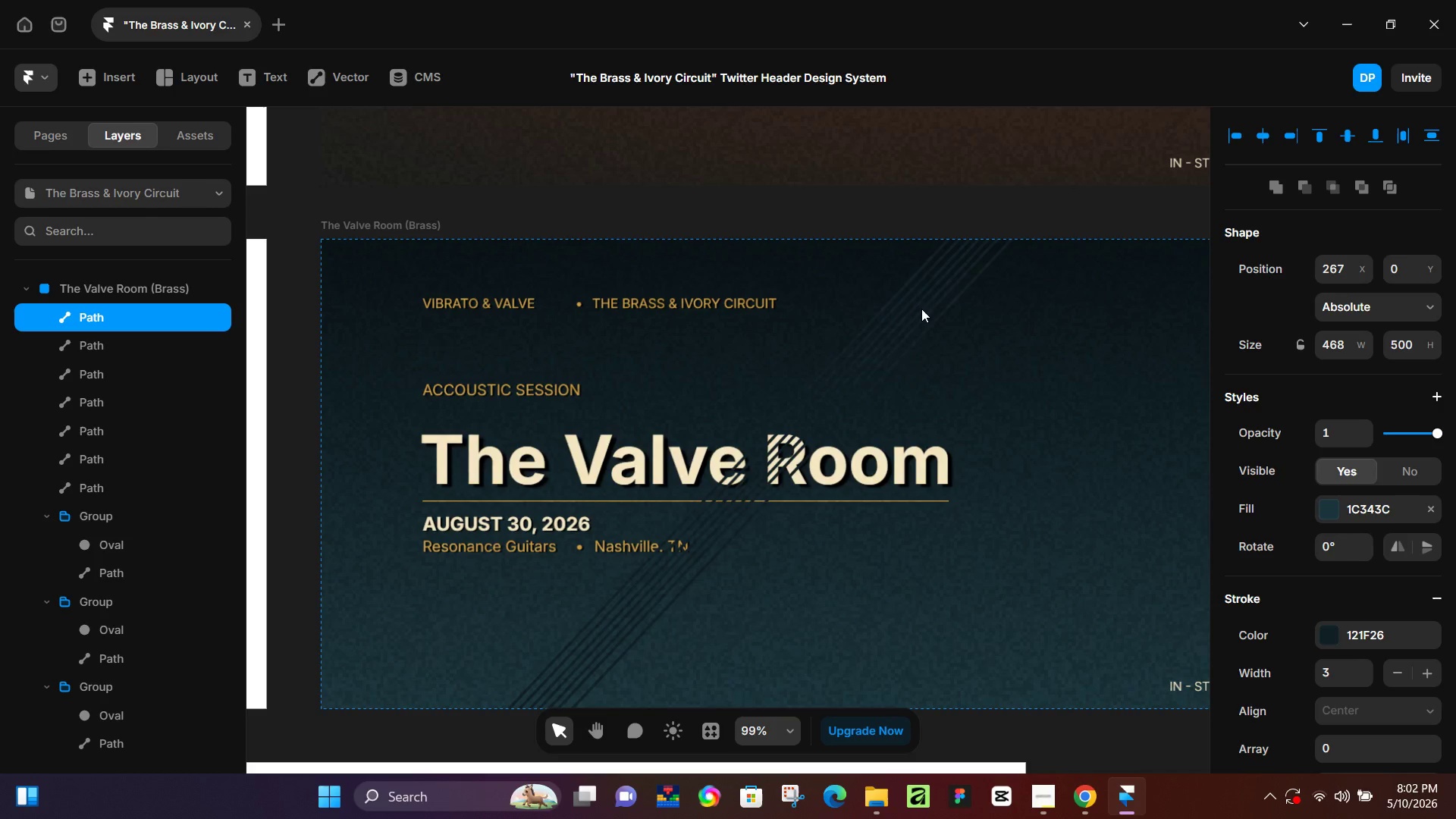 
hold_key(key=ArrowLeft, duration=0.61)
 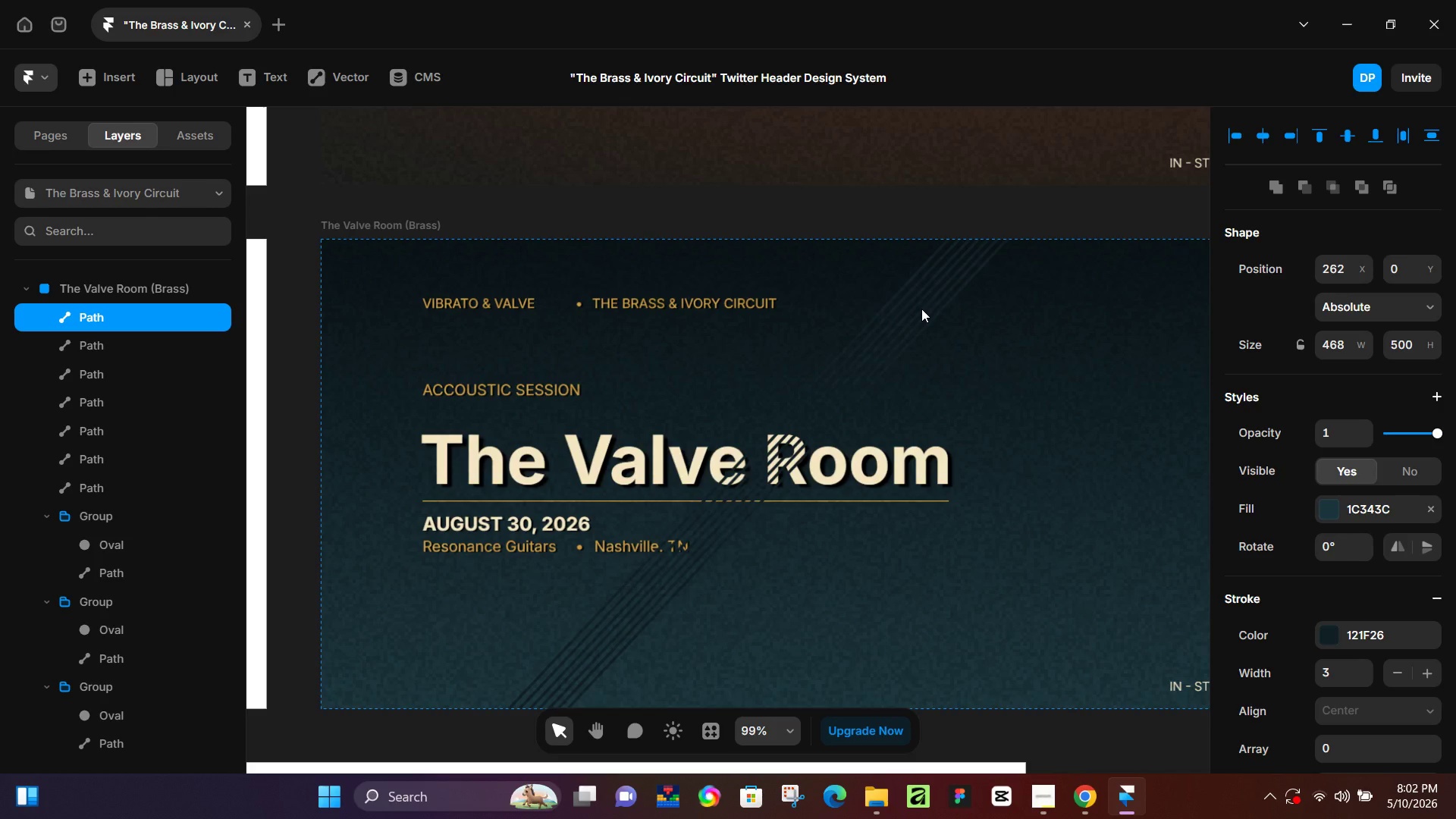 
key(ArrowLeft)
 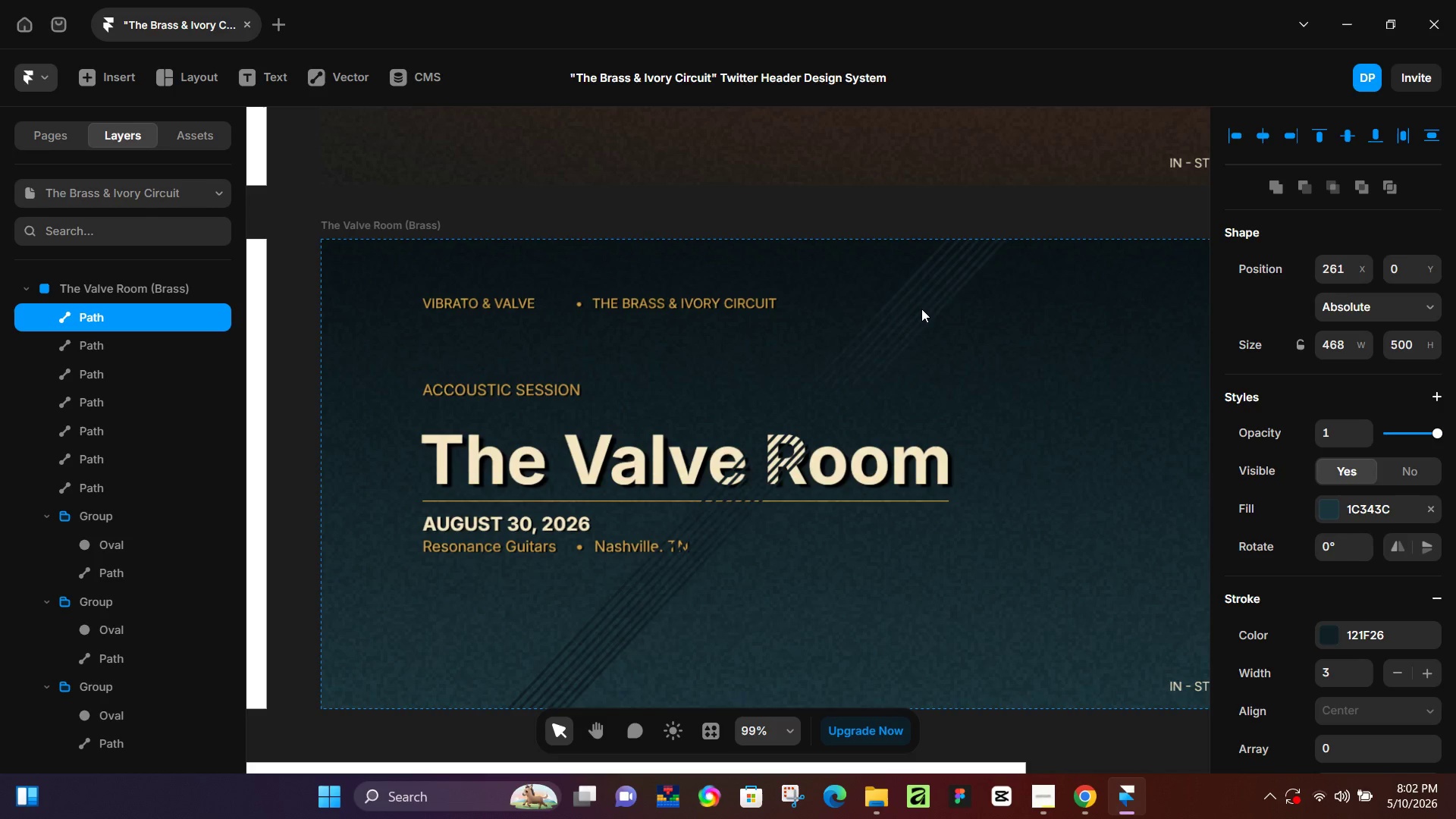 
key(ArrowRight)
 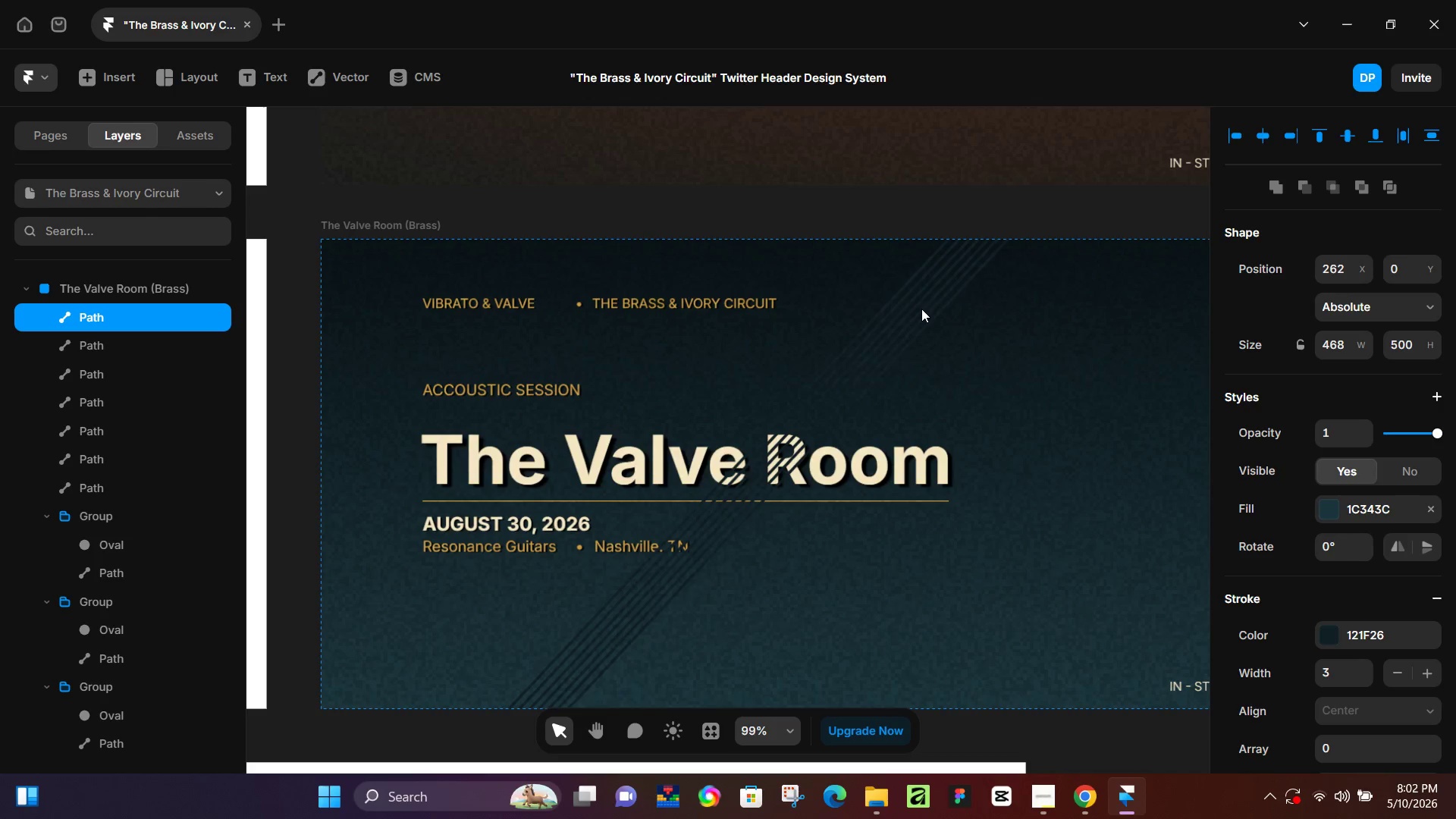 
key(ArrowRight)
 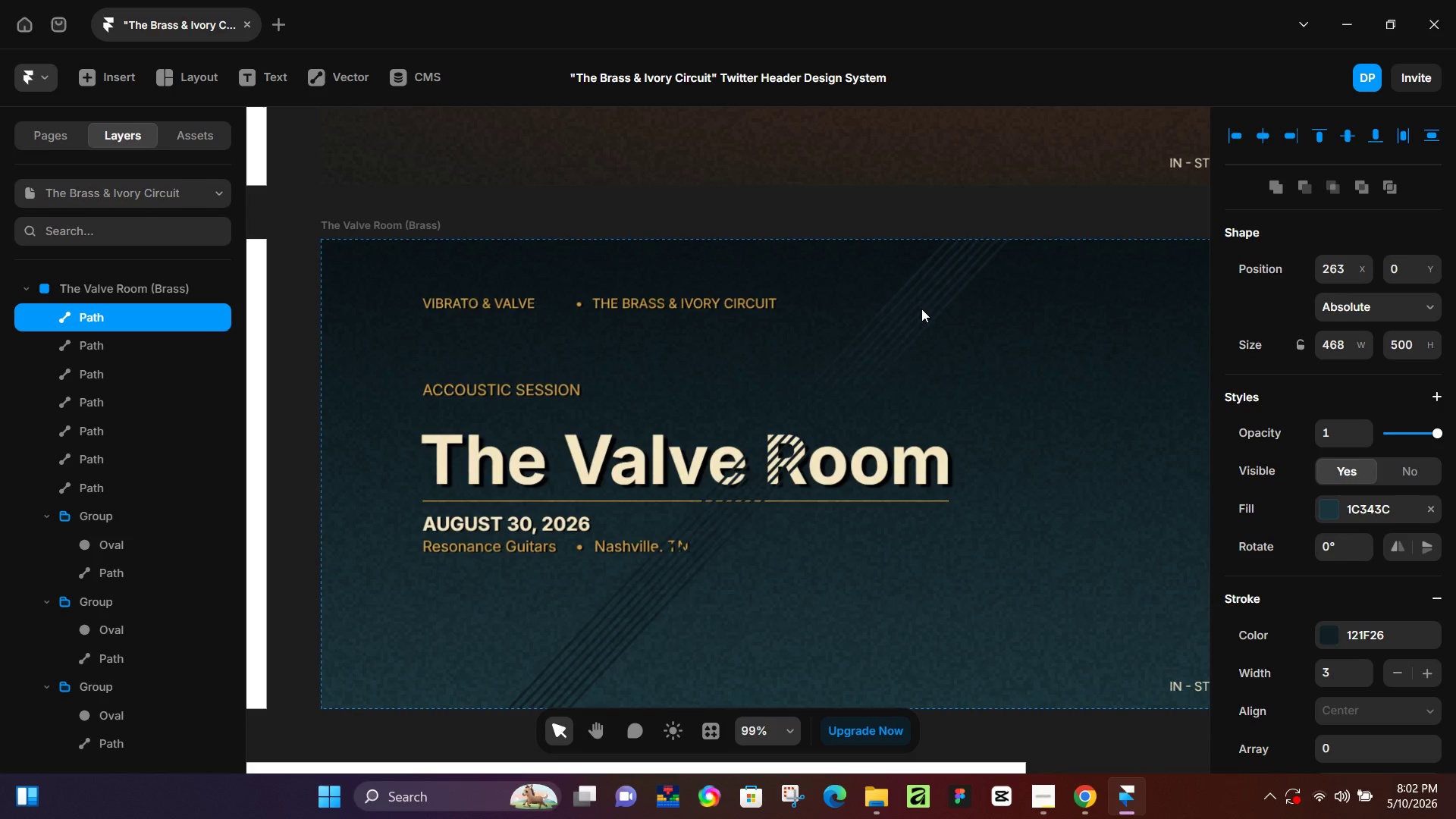 
key(ArrowLeft)
 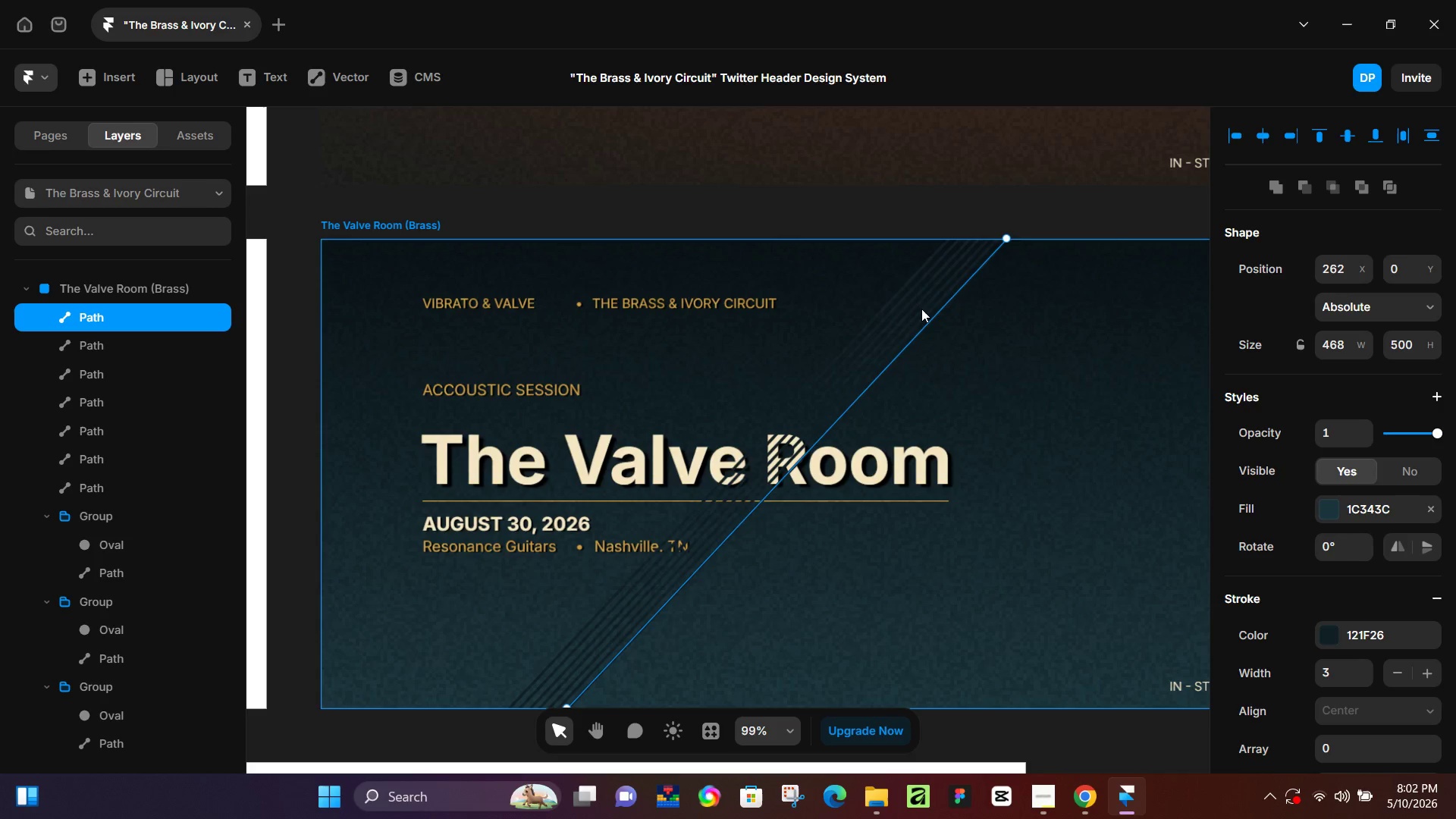 
key(Control+D)
 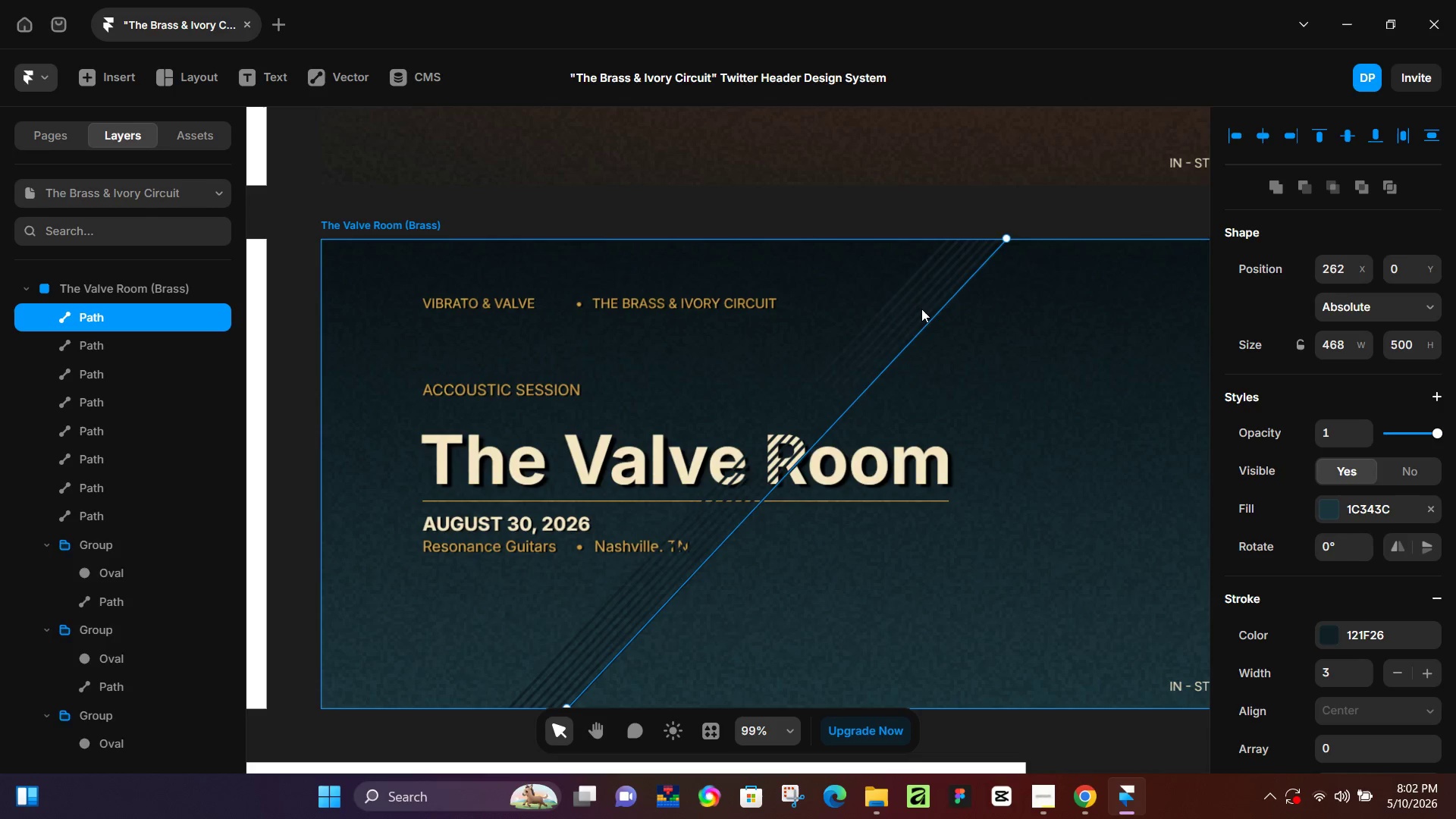 
key(Control+D)
 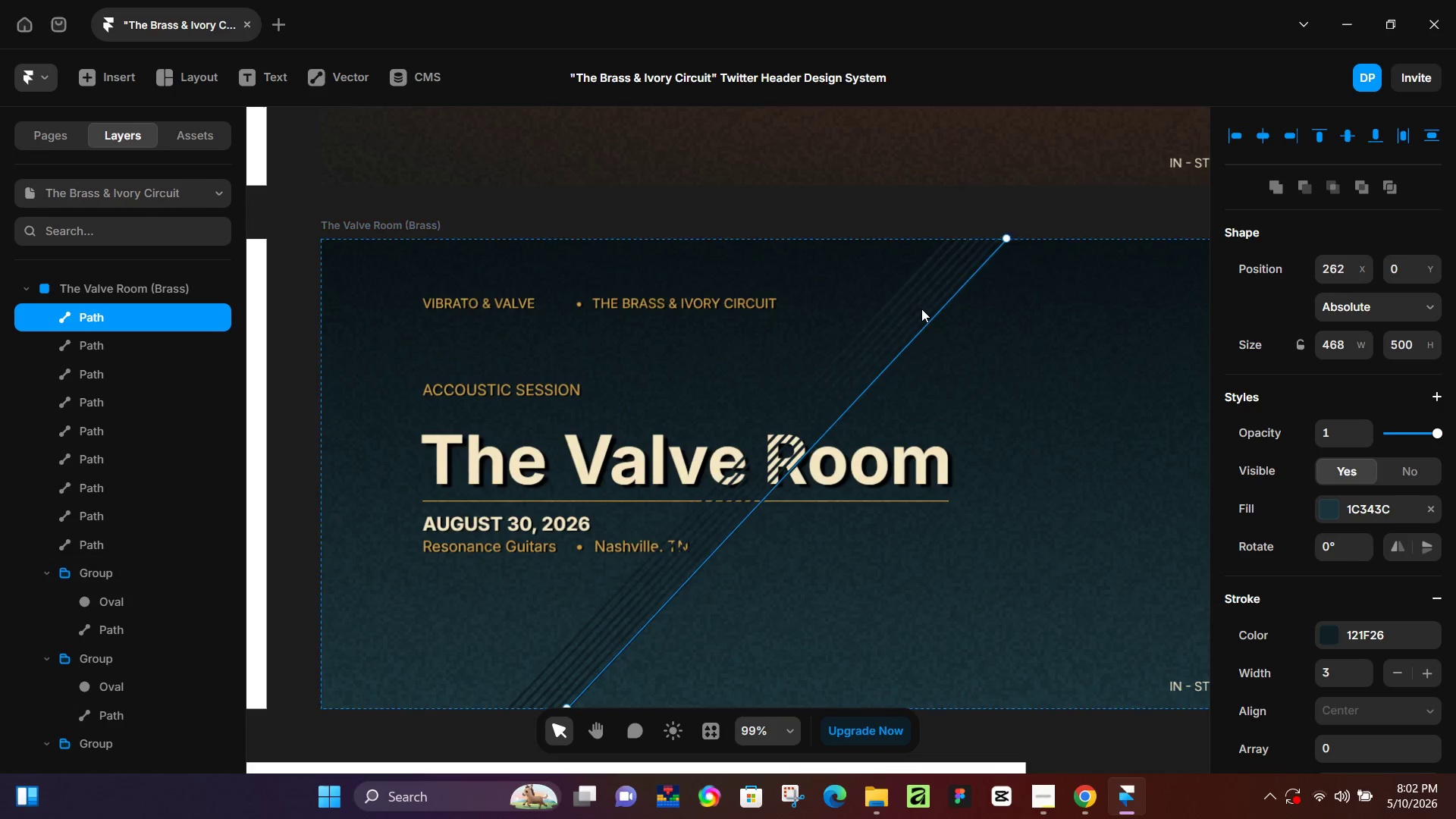 
hold_key(key=ArrowRight, duration=0.81)
 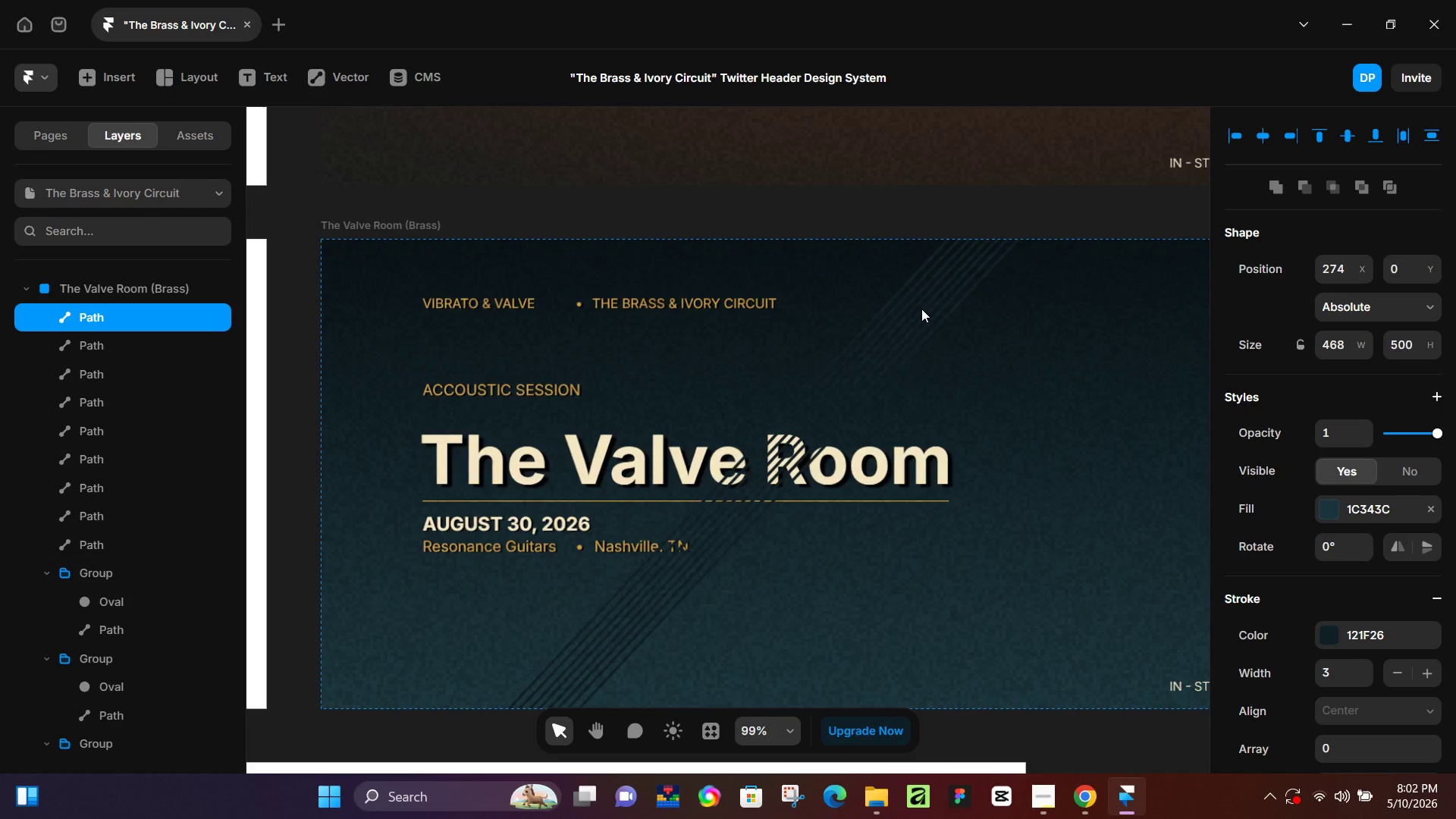 
key(ArrowLeft)
 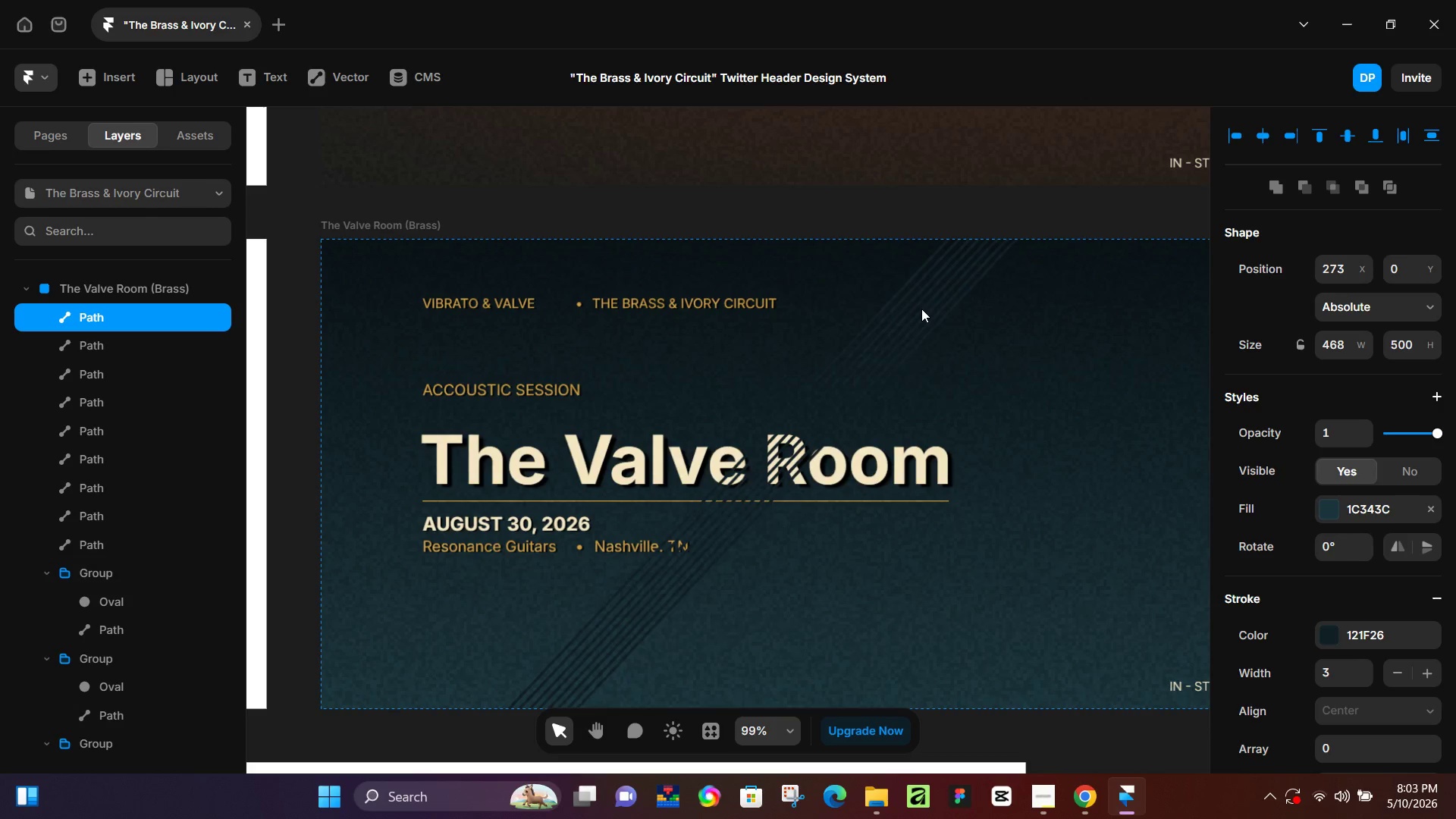 
key(ArrowLeft)
 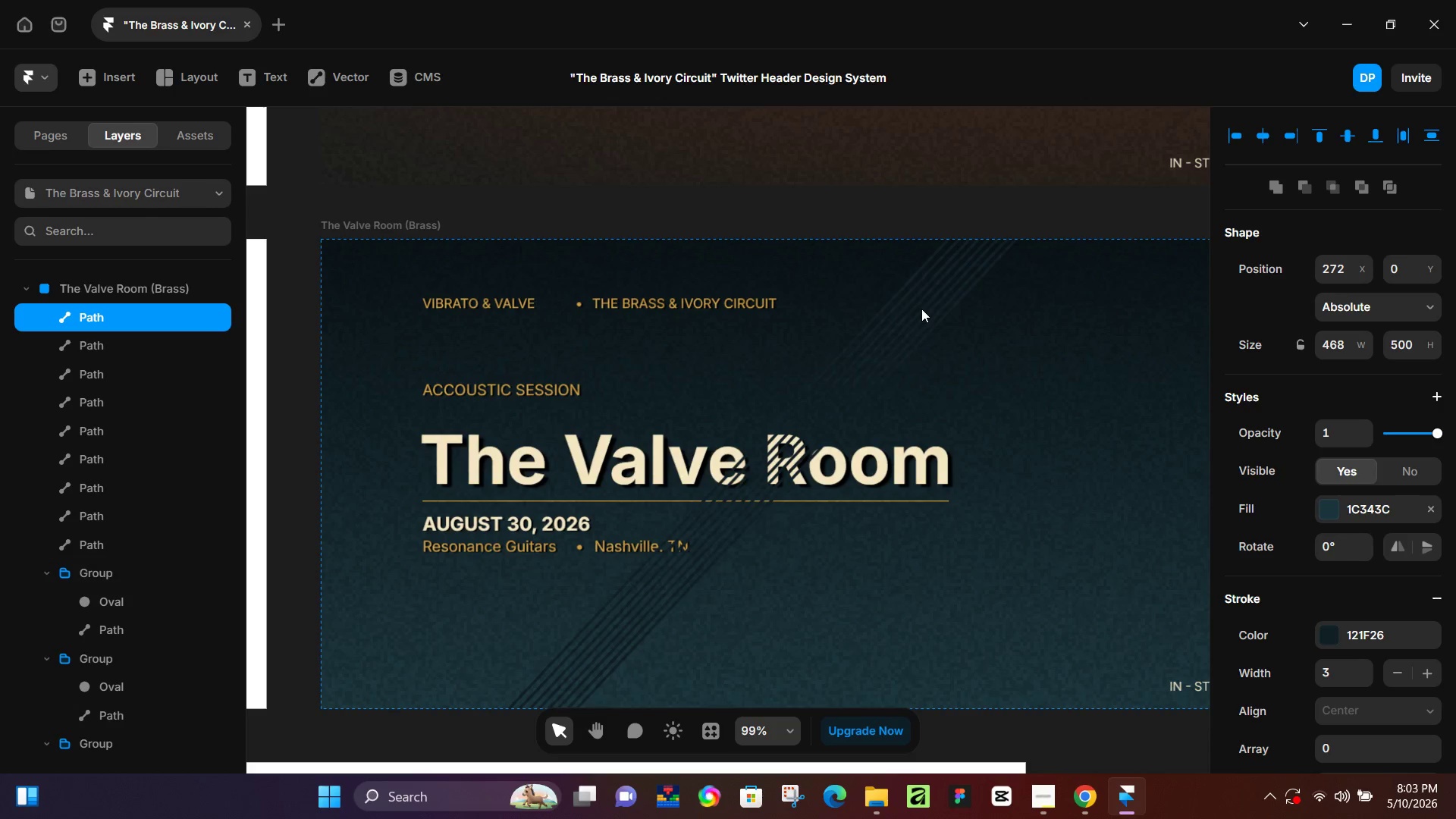 
key(Control+ControlLeft)
 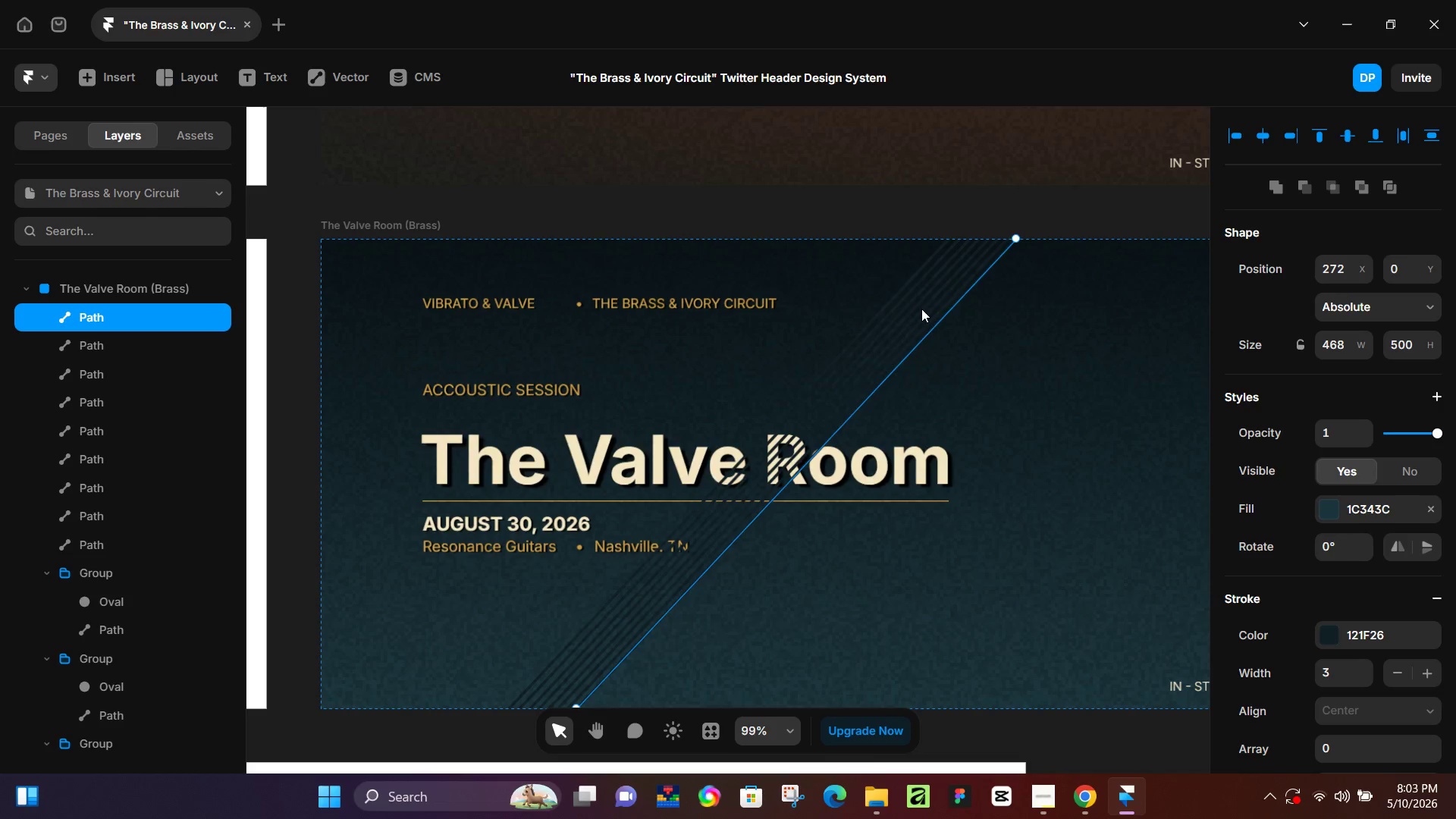 
key(ArrowRight)
 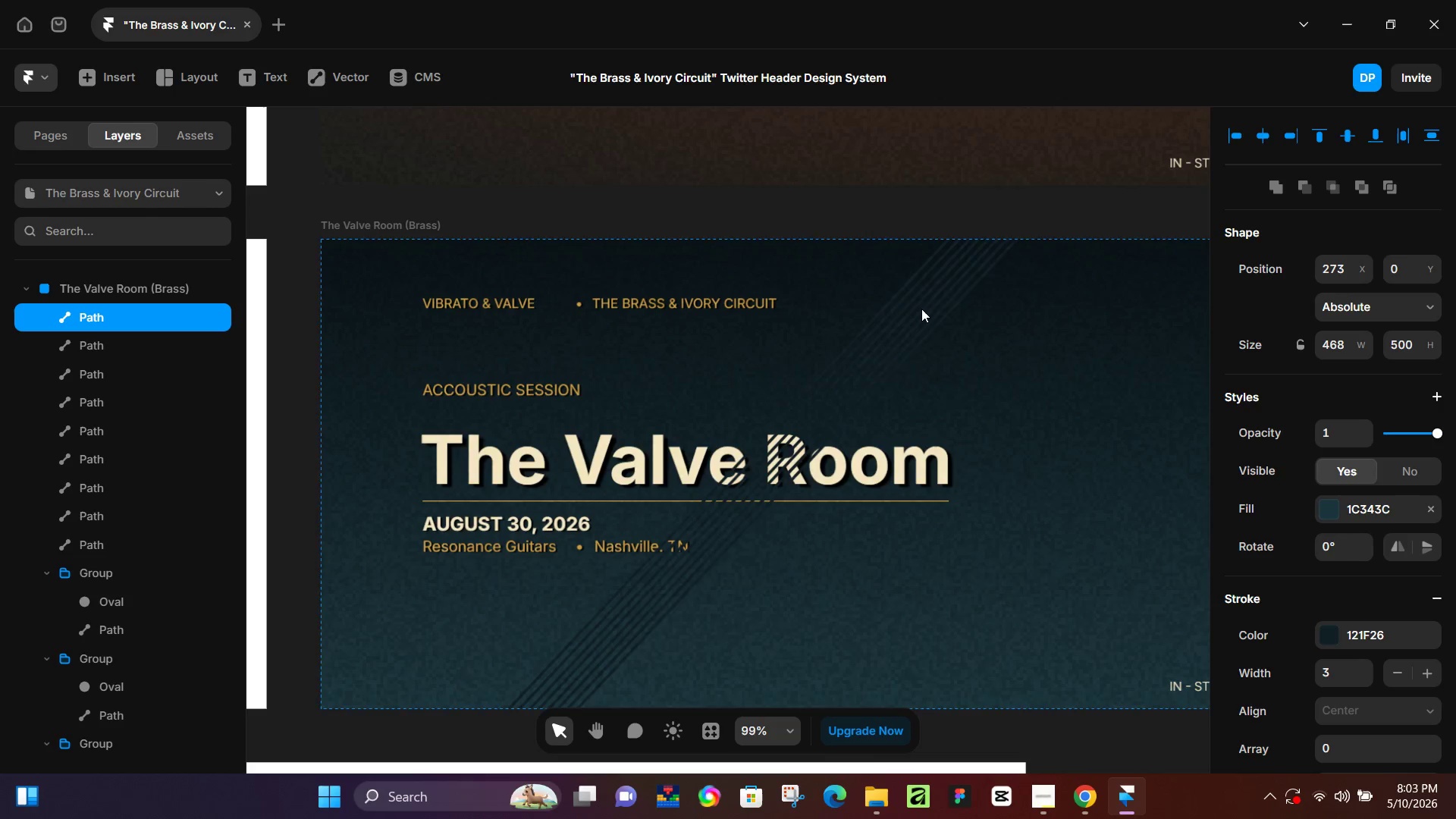 
key(Control+D)
 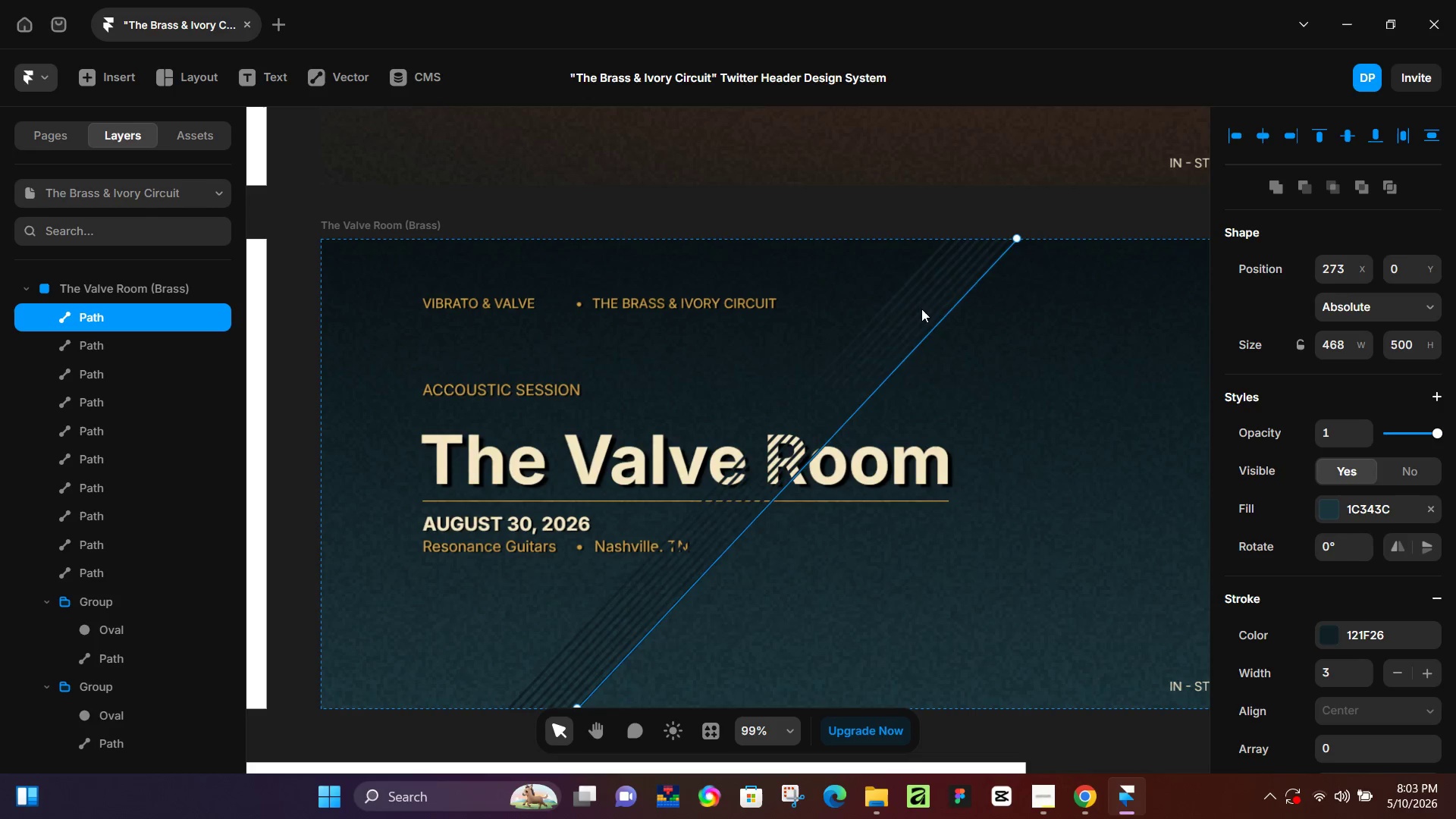 
hold_key(key=ArrowRight, duration=0.75)
 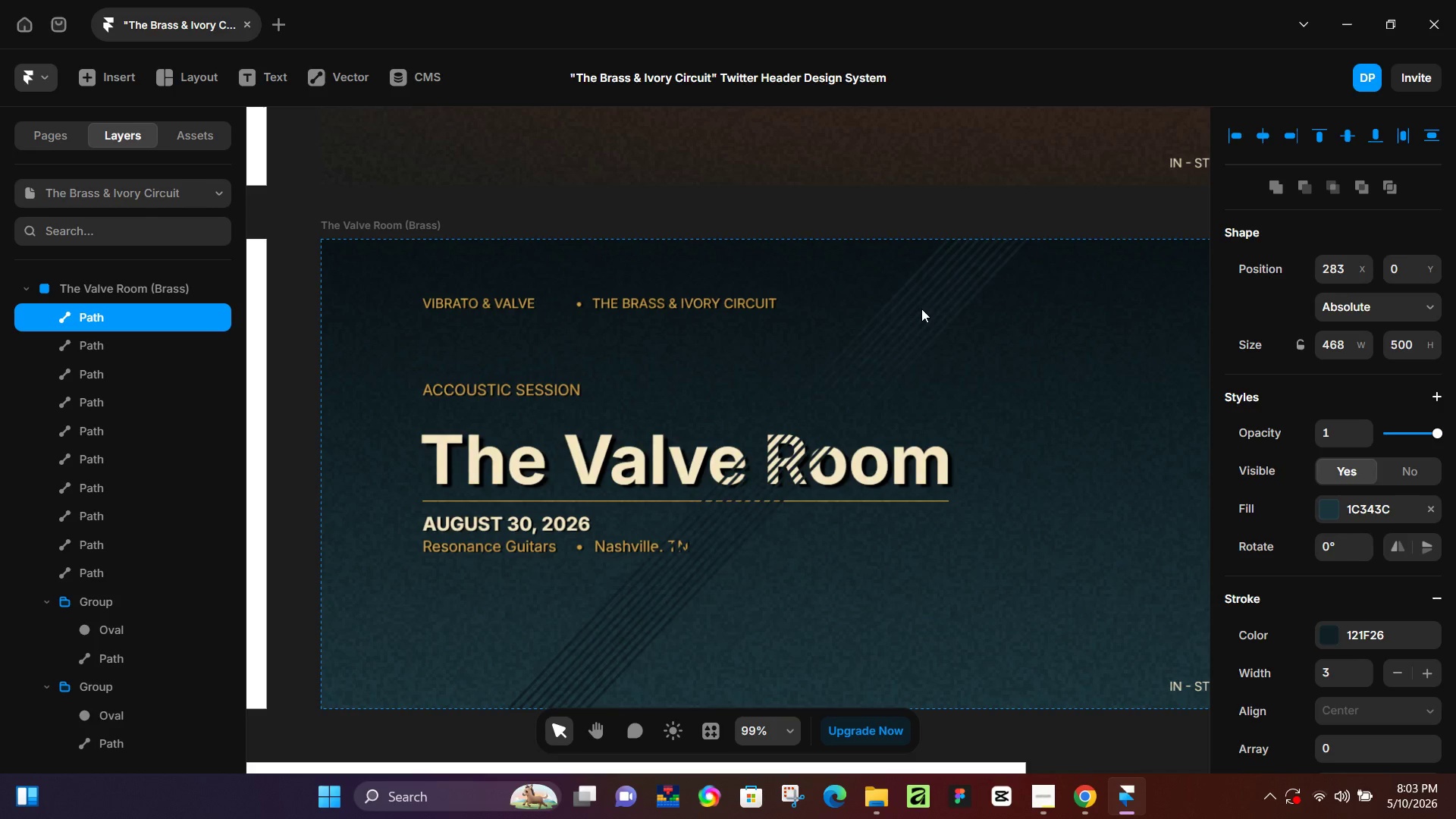 
key(Control+D)
 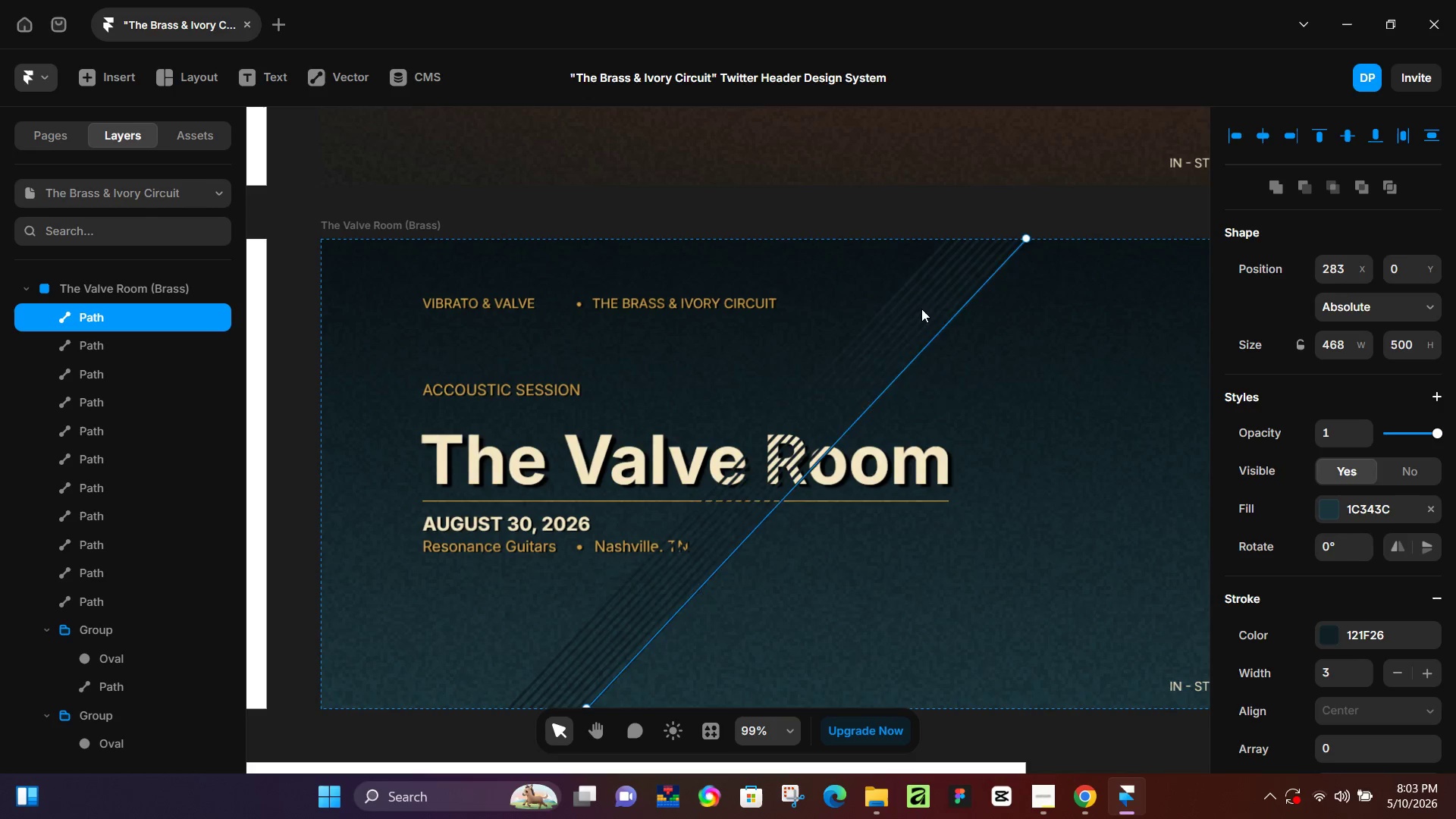 
hold_key(key=ArrowRight, duration=1.0)
 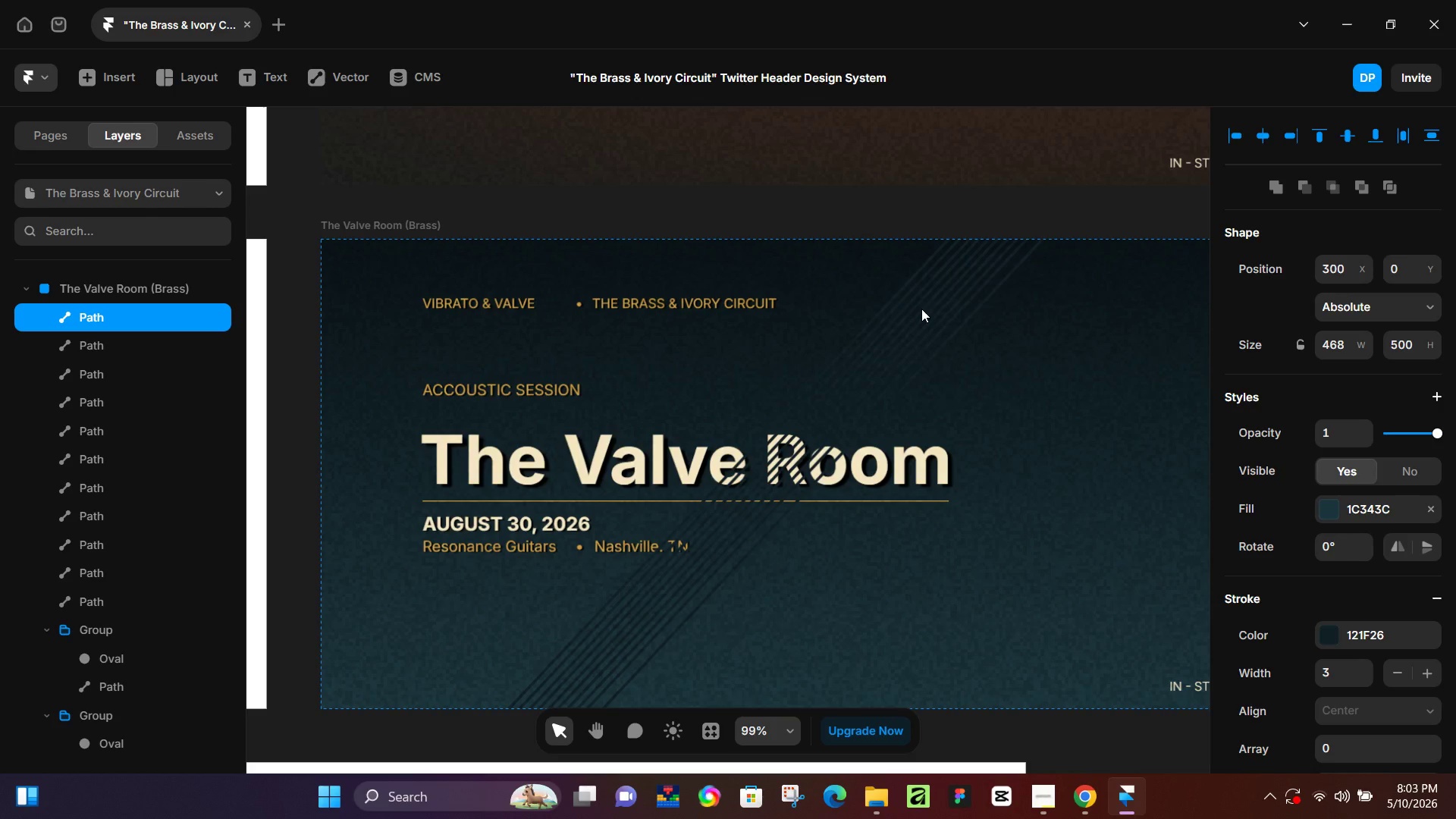 
key(ArrowLeft)
 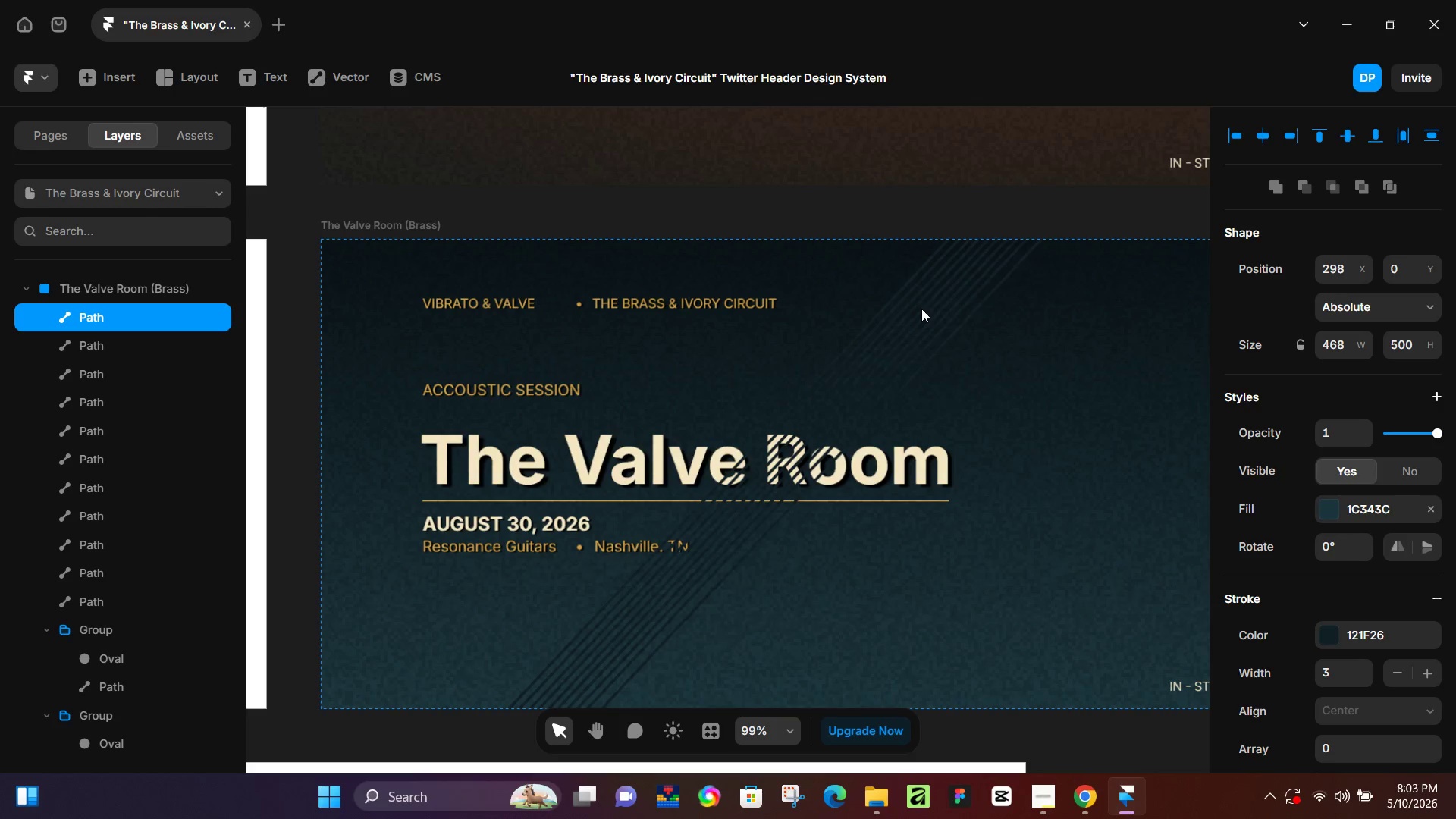 
key(ArrowLeft)
 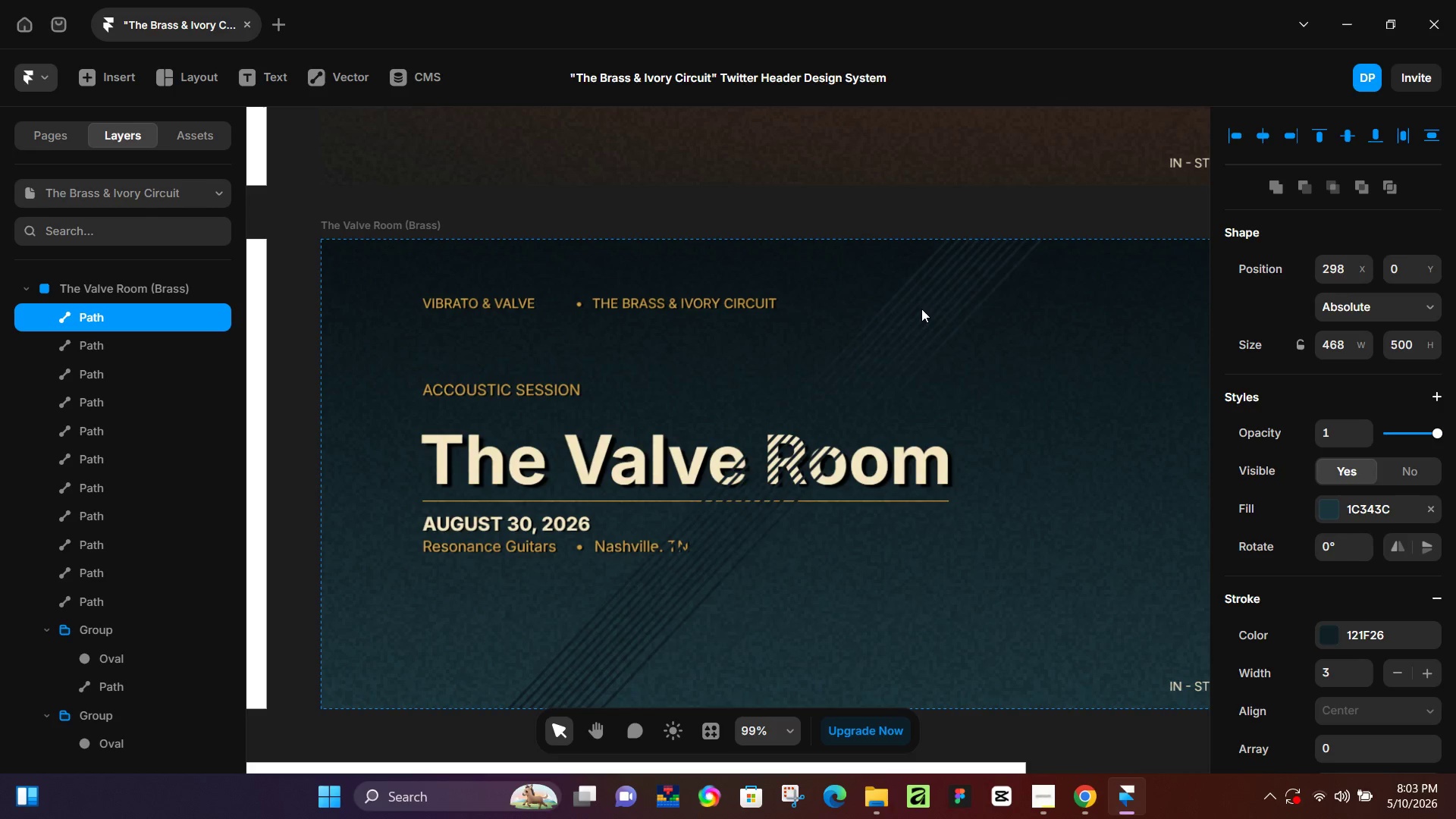 
key(ArrowLeft)
 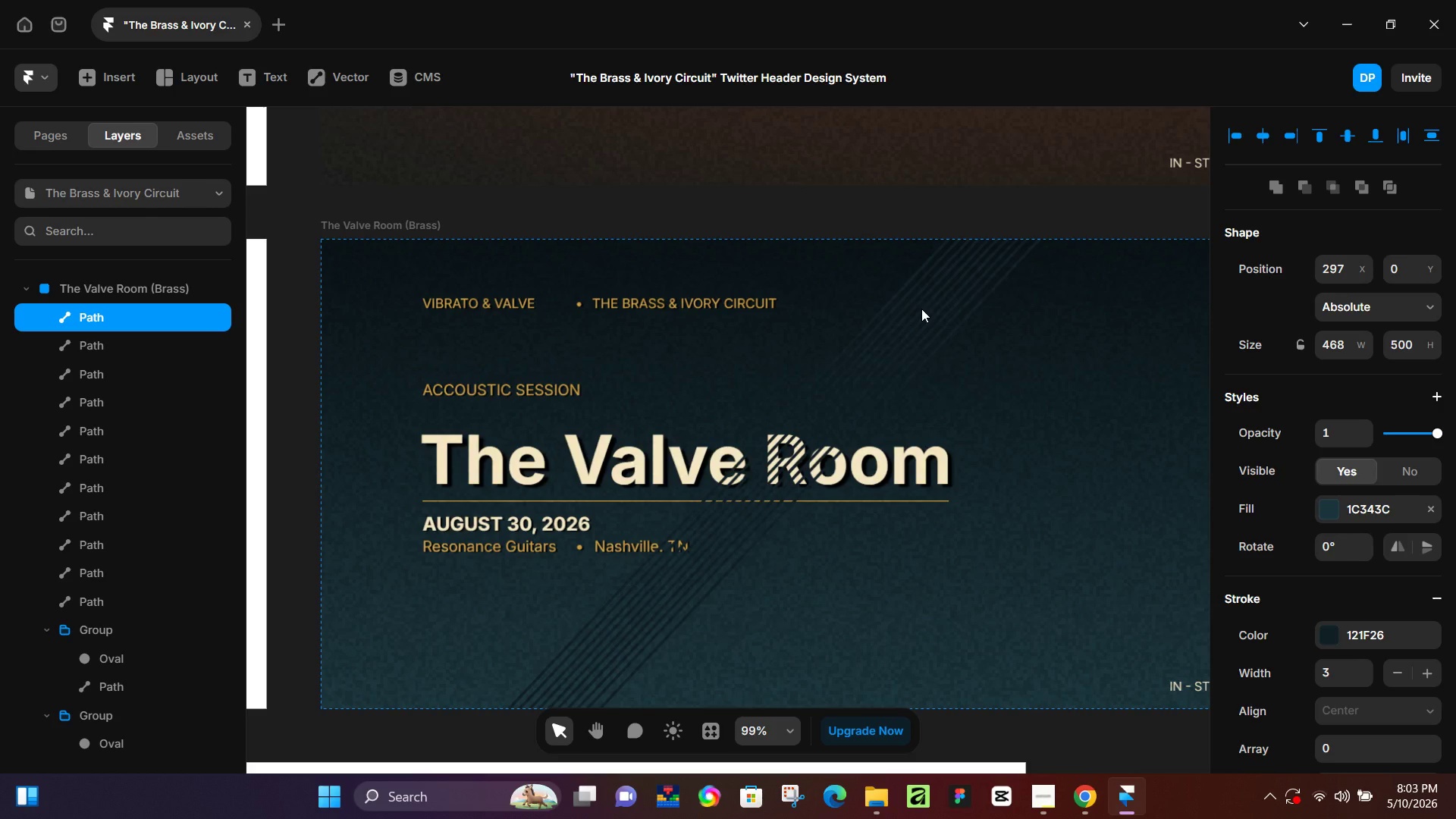 
key(ArrowLeft)
 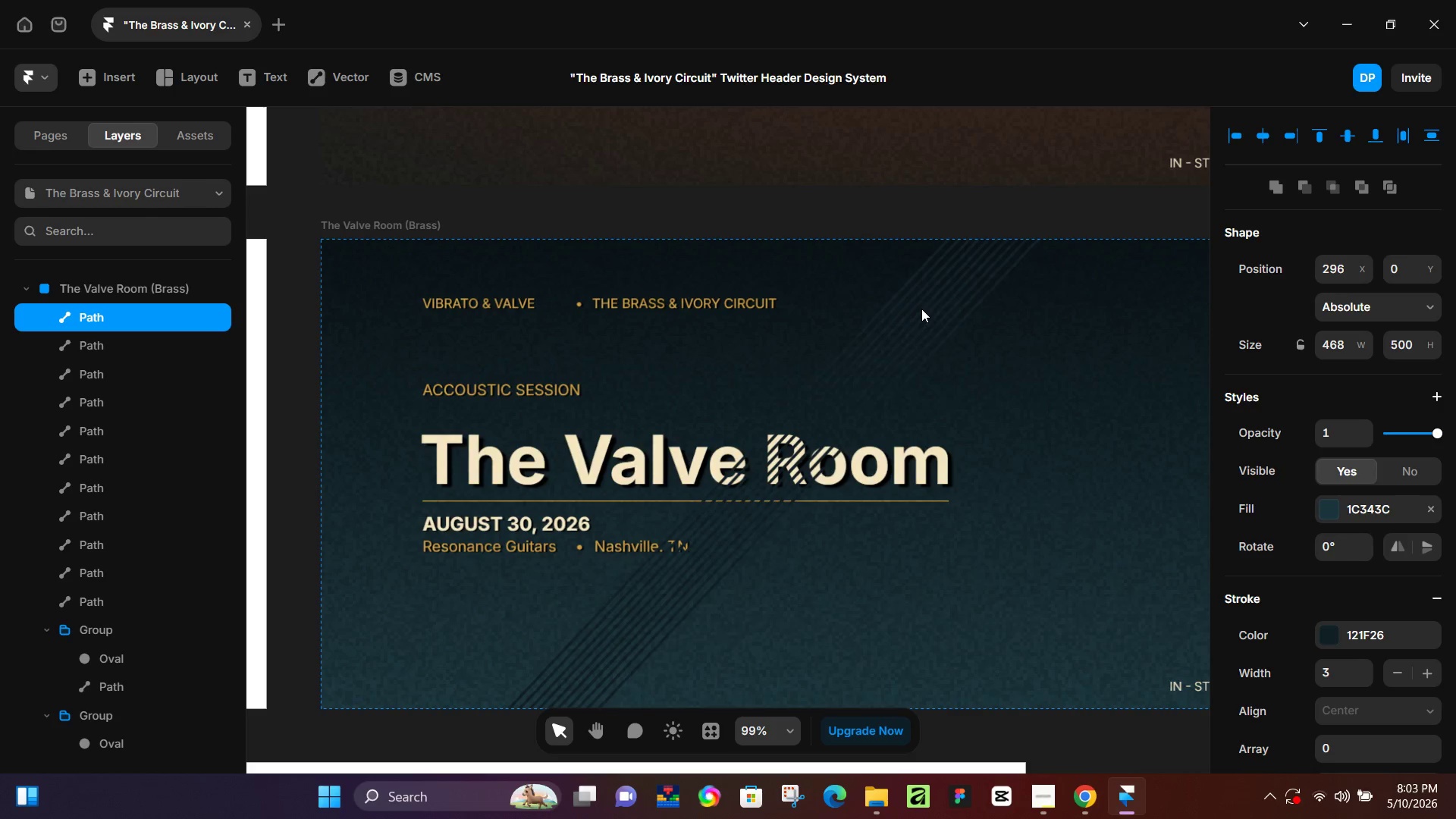 
key(ArrowLeft)
 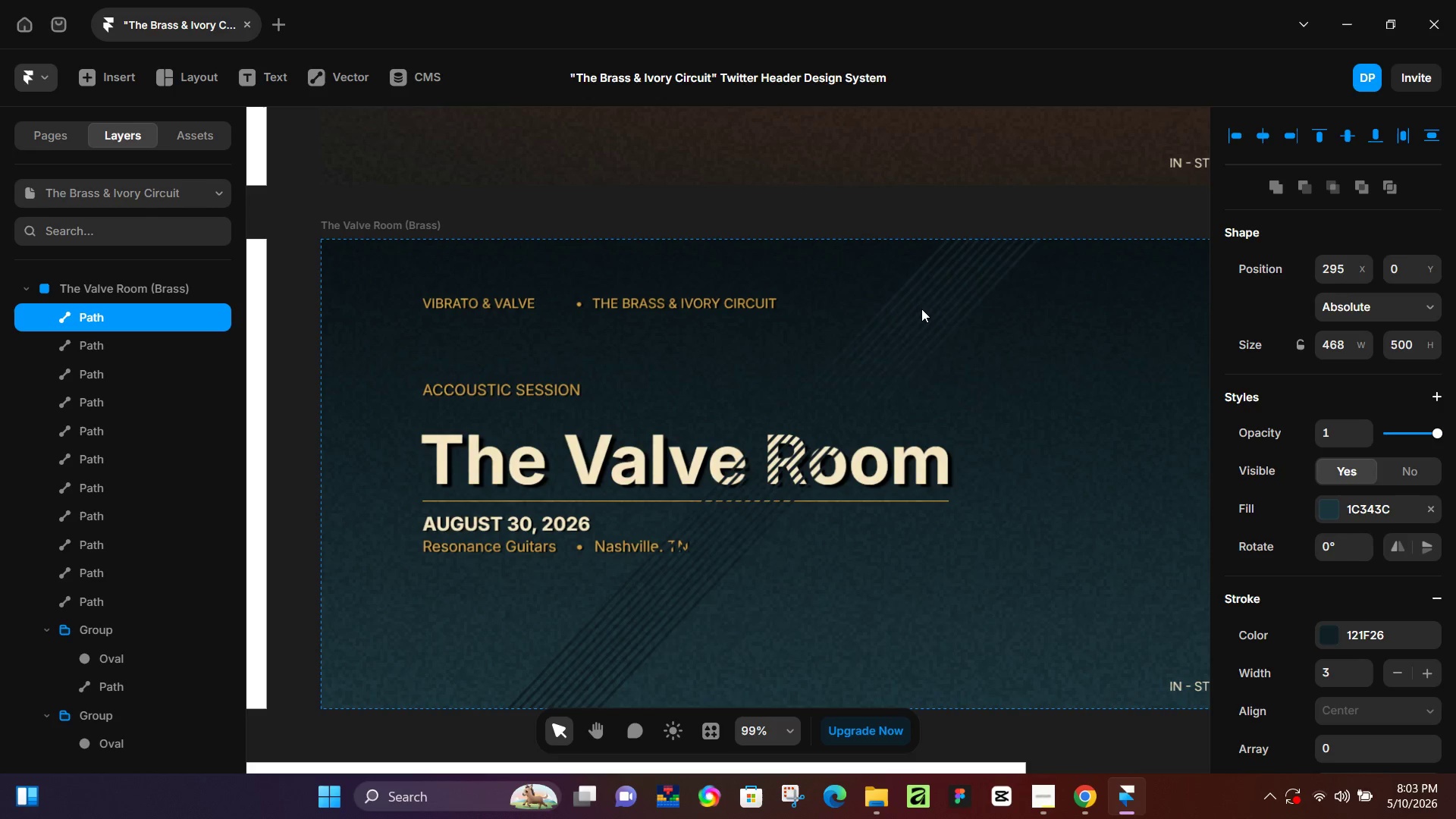 
key(ArrowLeft)
 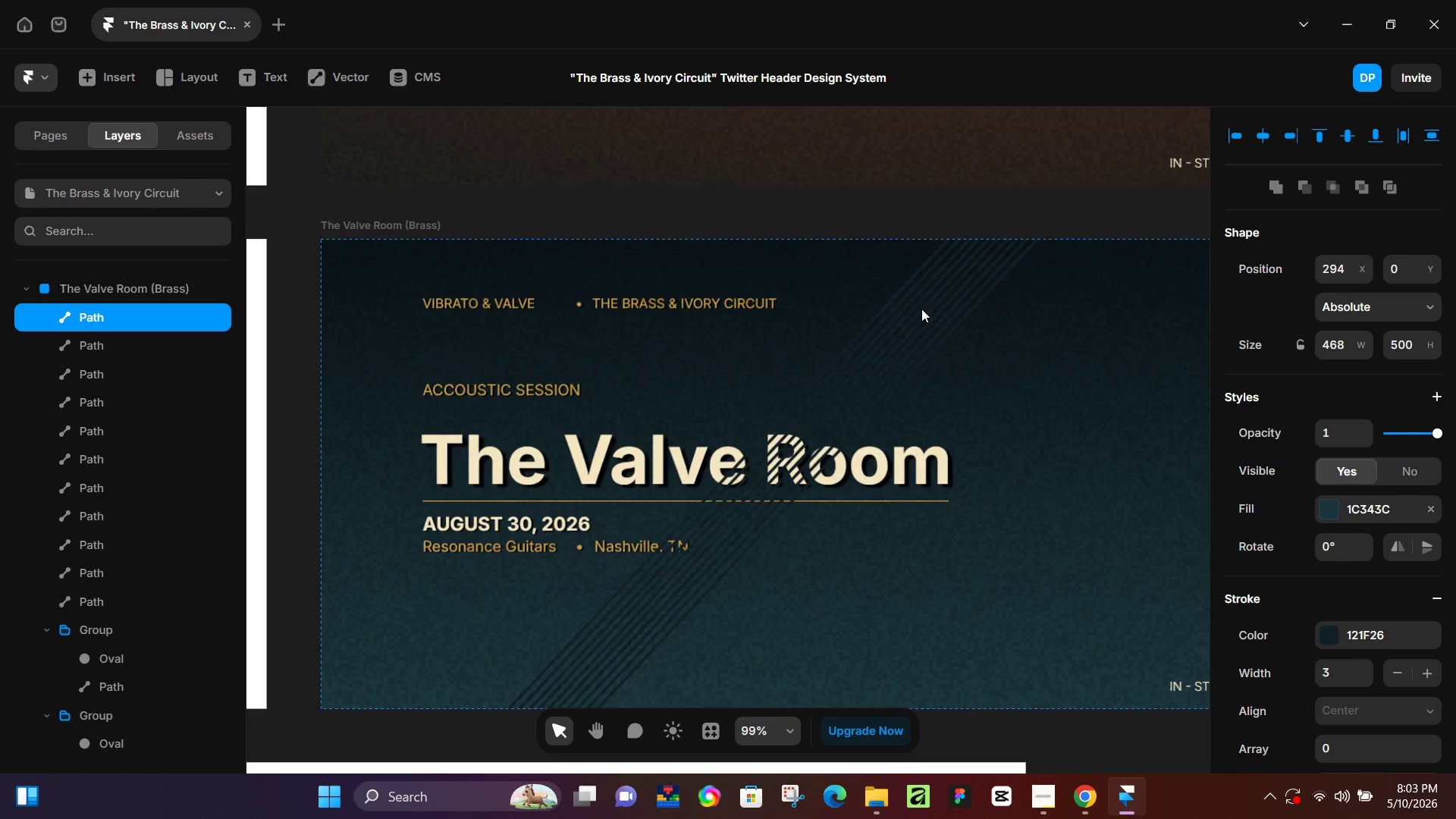 
key(ArrowLeft)
 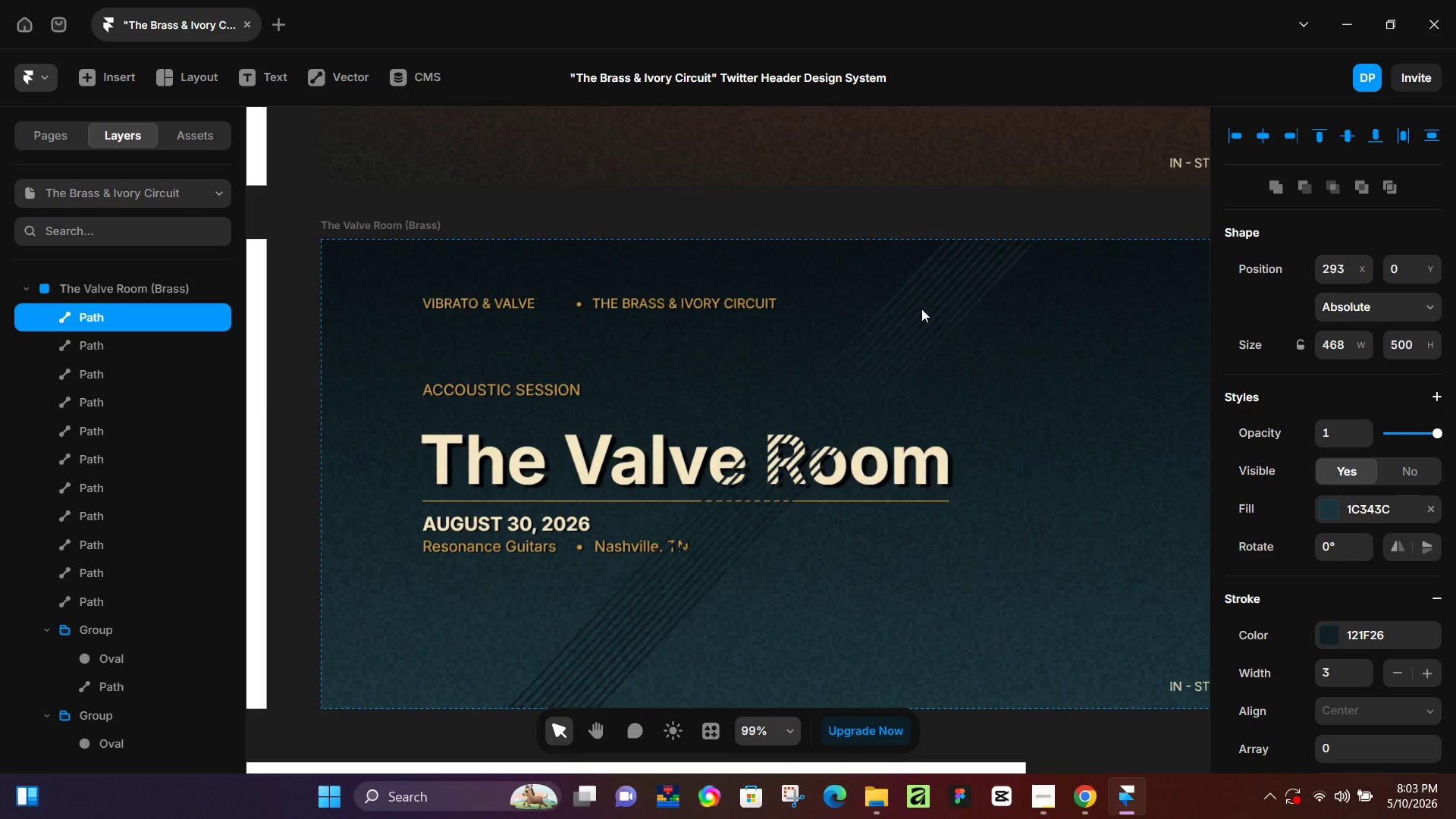 
key(Control+D)
 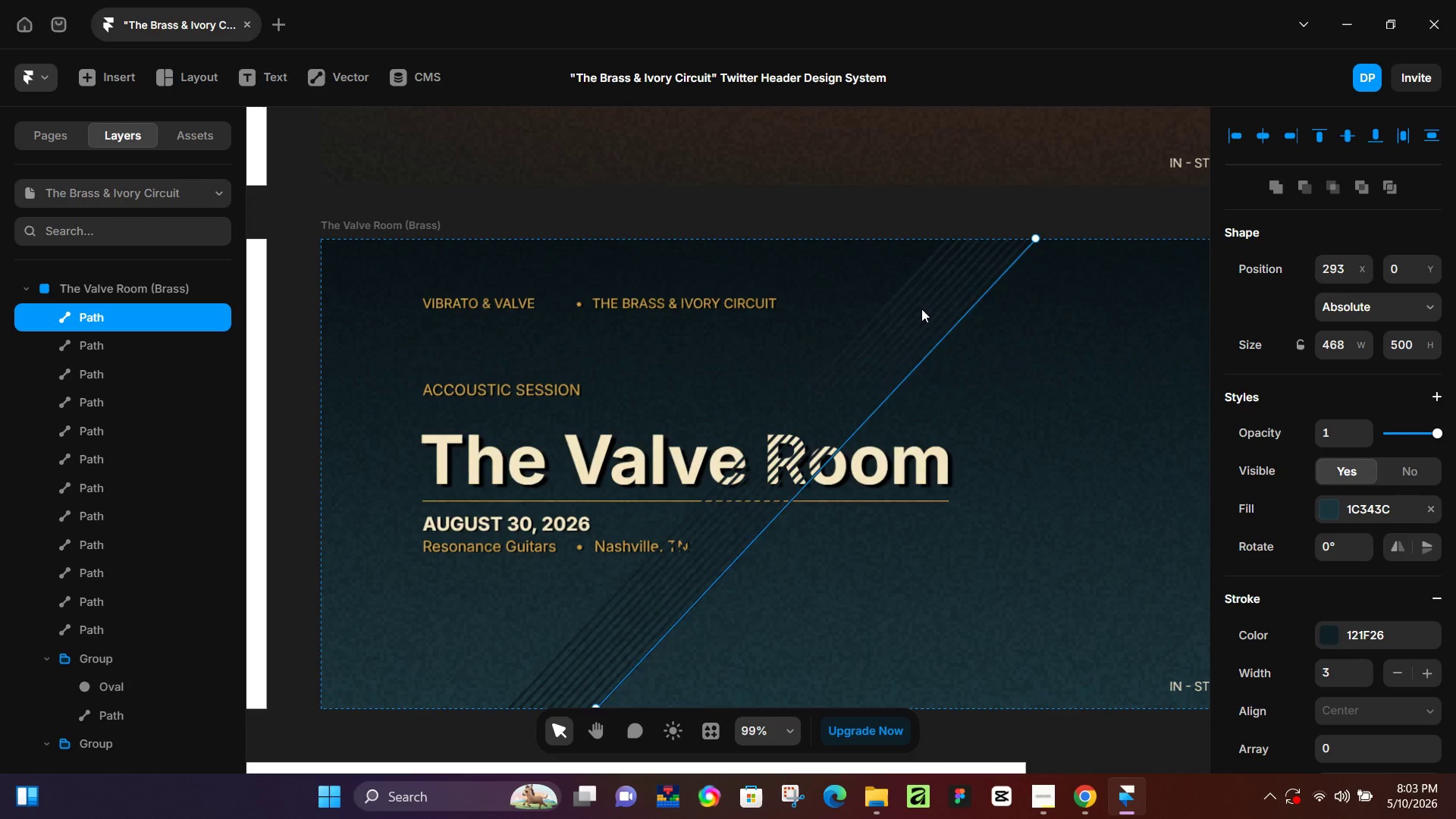 
hold_key(key=ArrowRight, duration=0.83)
 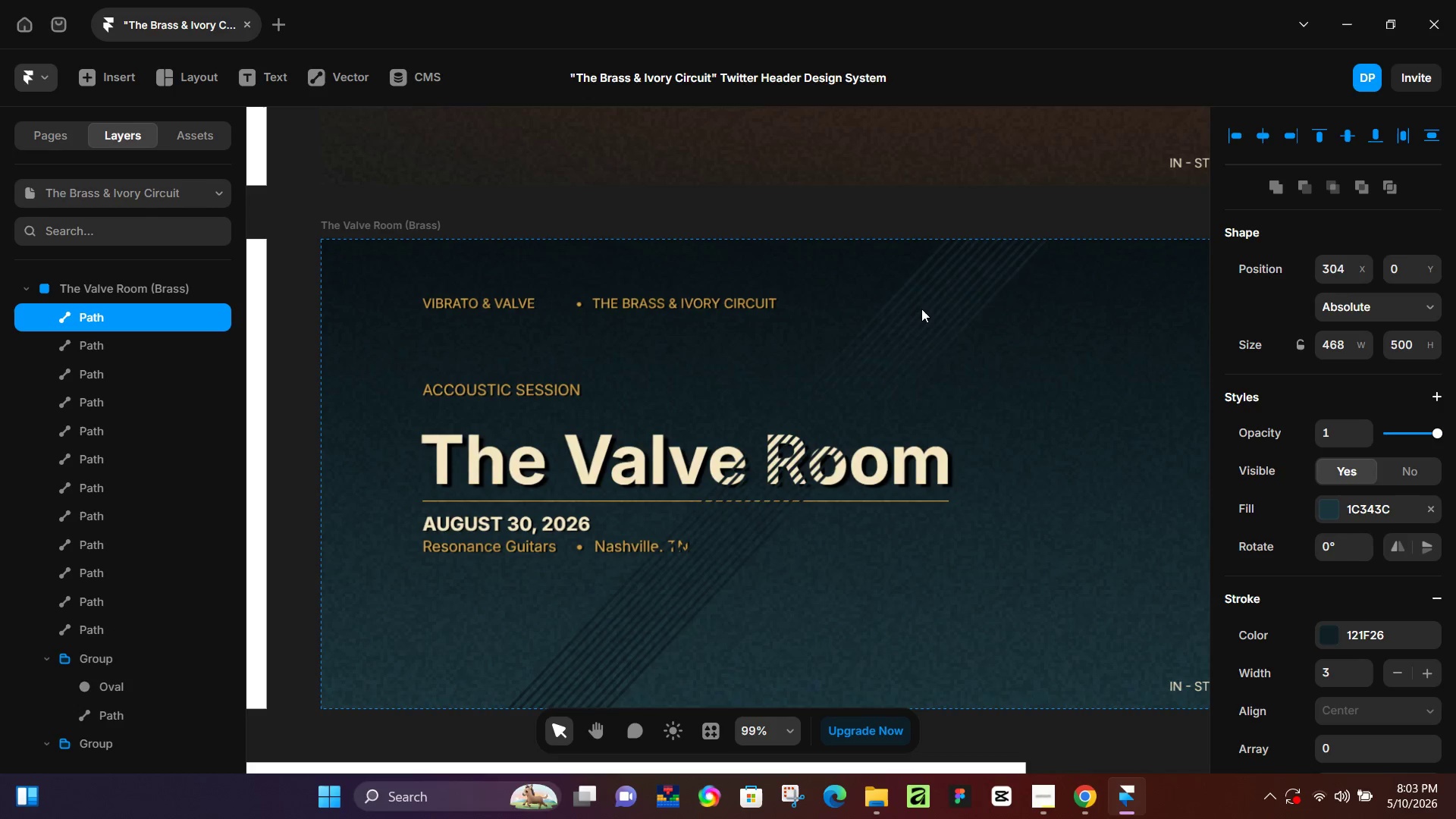 
key(ArrowLeft)
 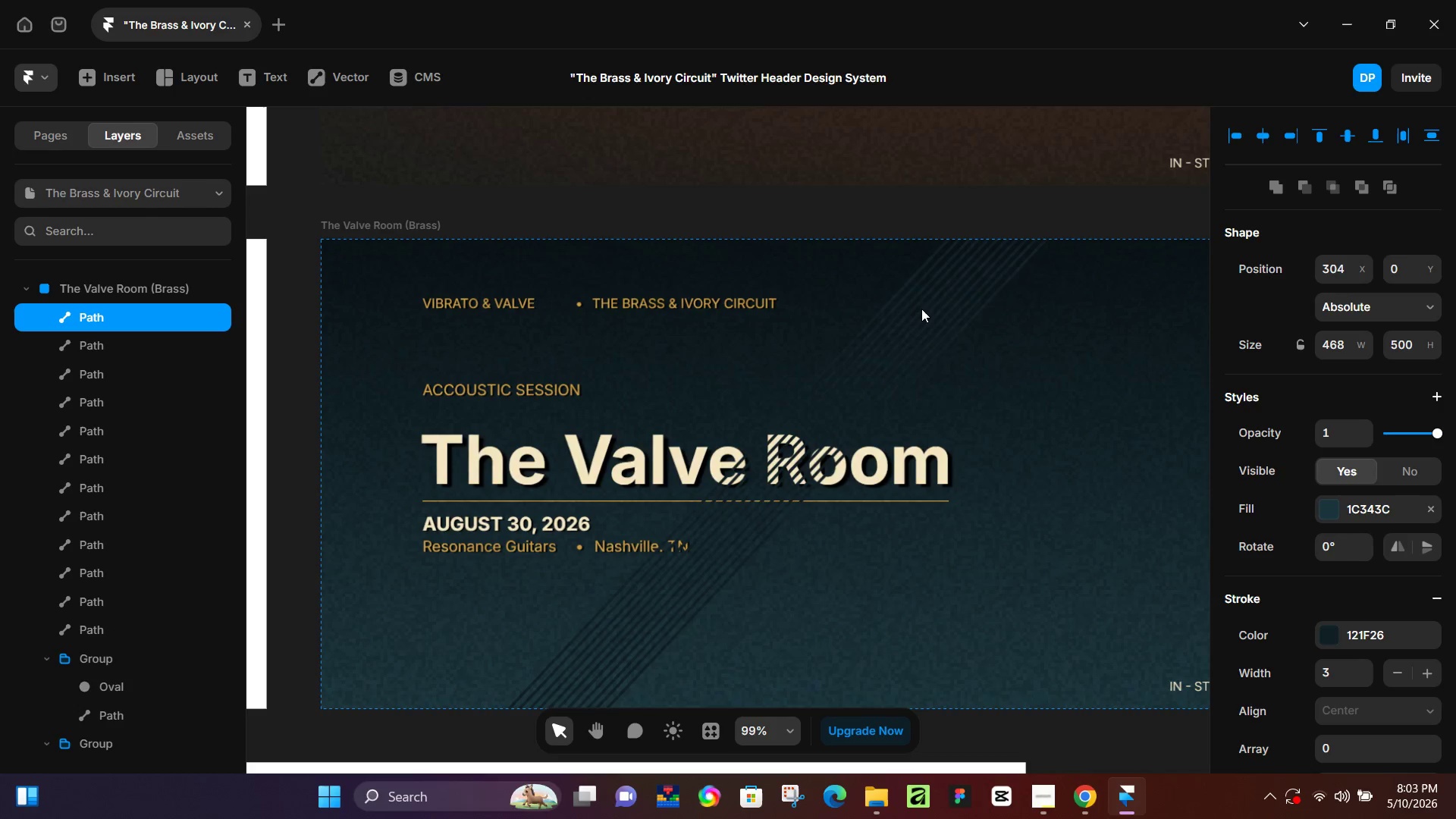 
key(ArrowLeft)
 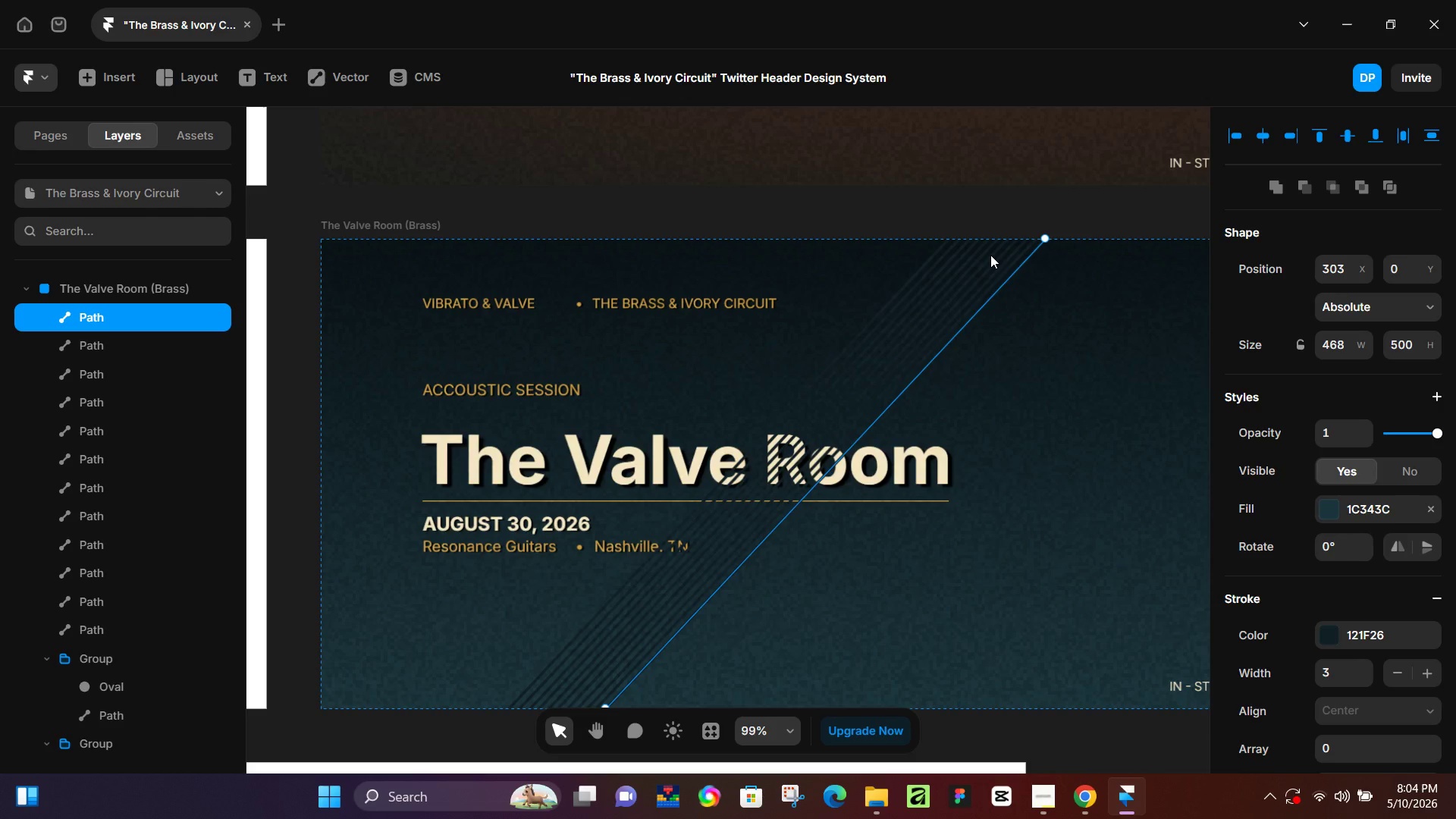 
wait(55.75)
 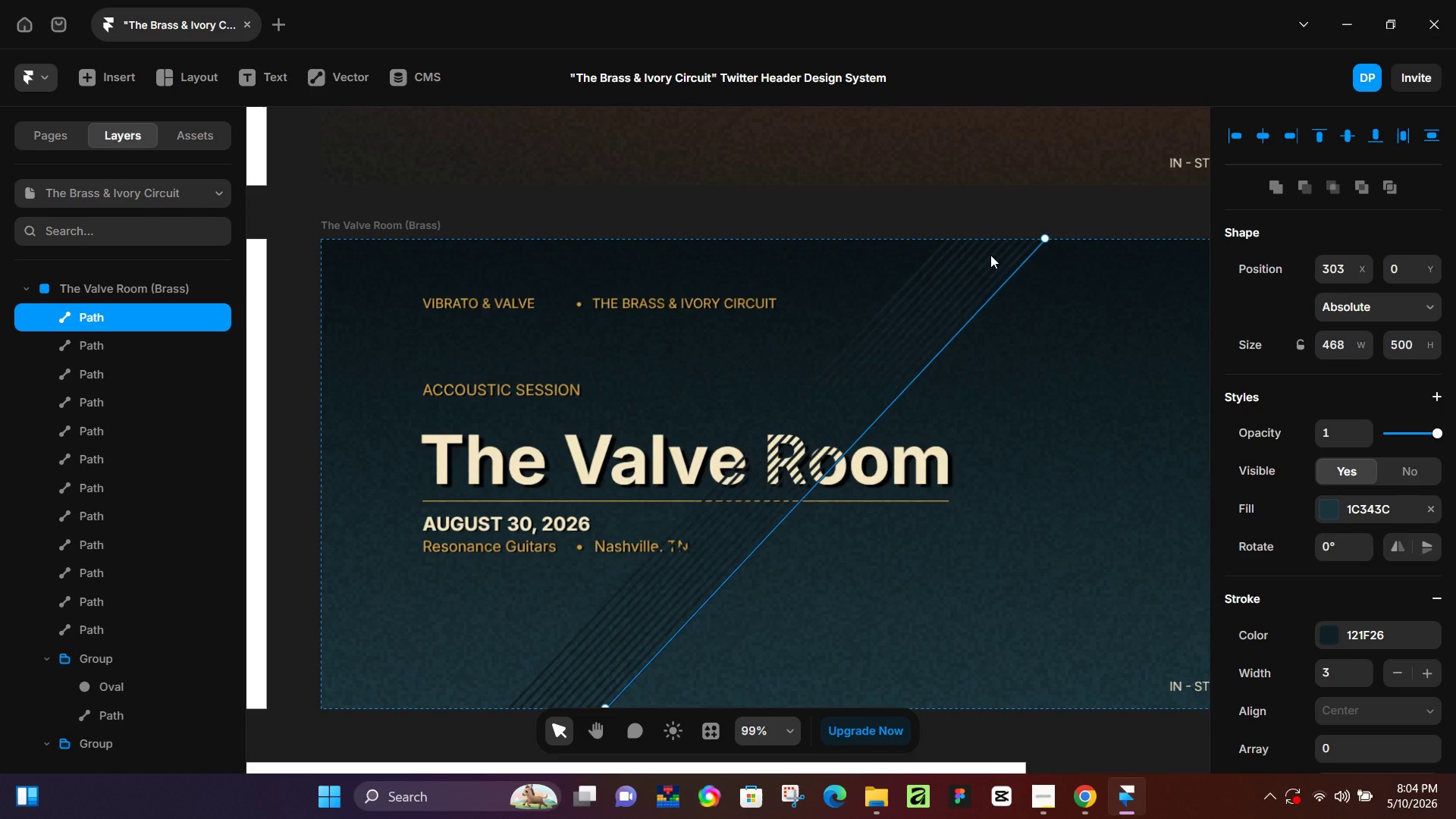 
key(Control+D)
 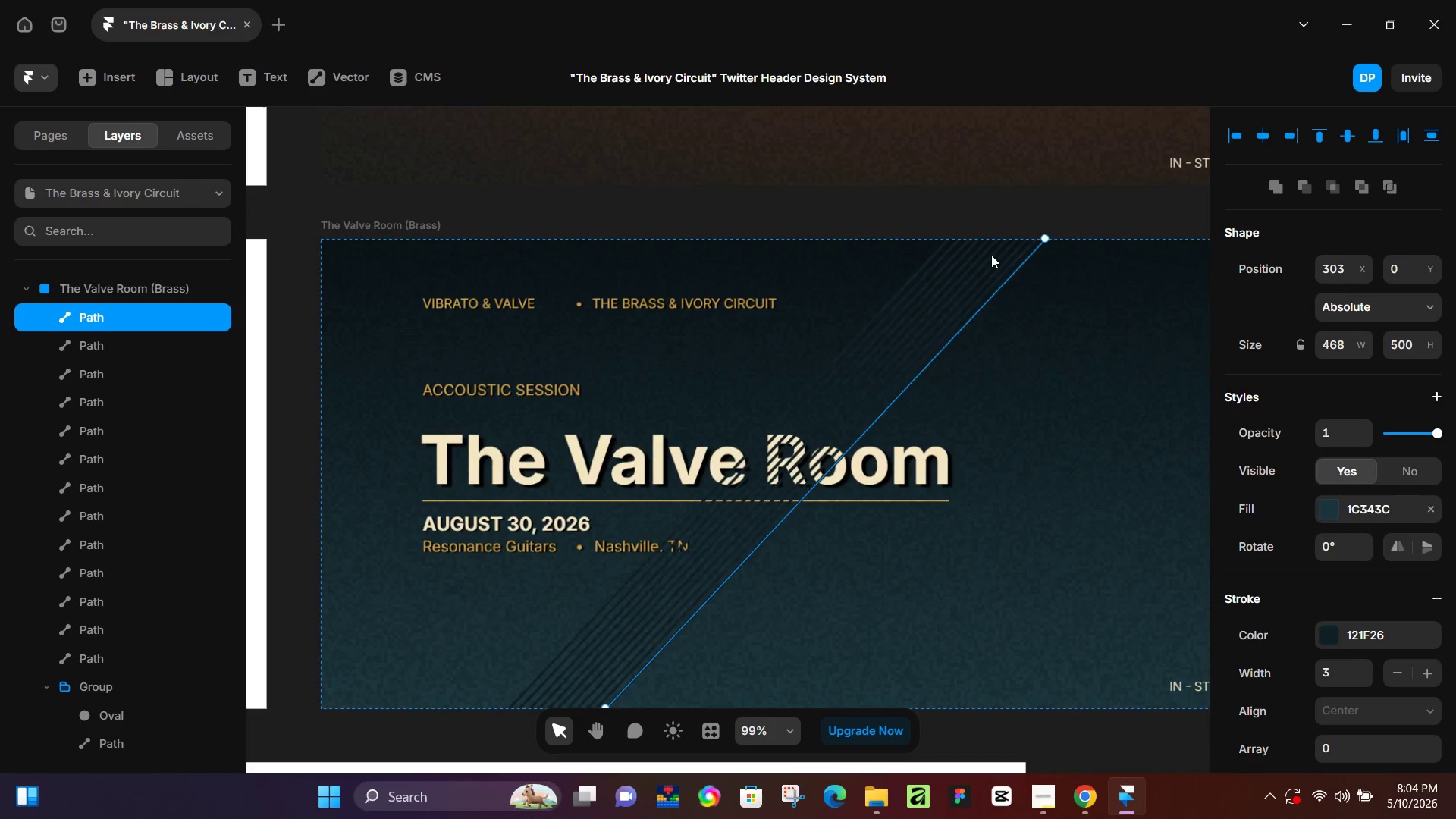 
hold_key(key=ArrowRight, duration=0.78)
 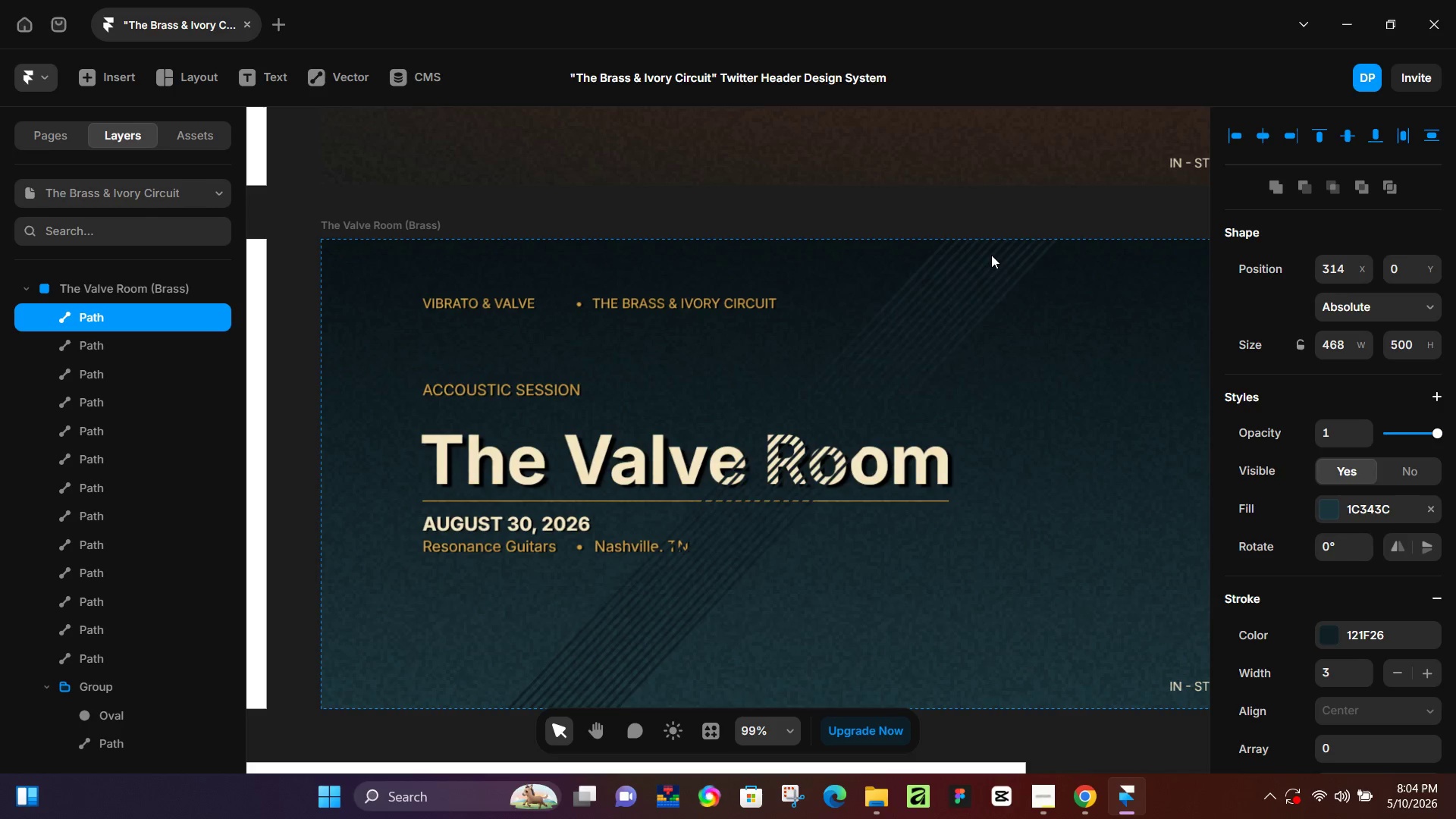 
key(ArrowLeft)
 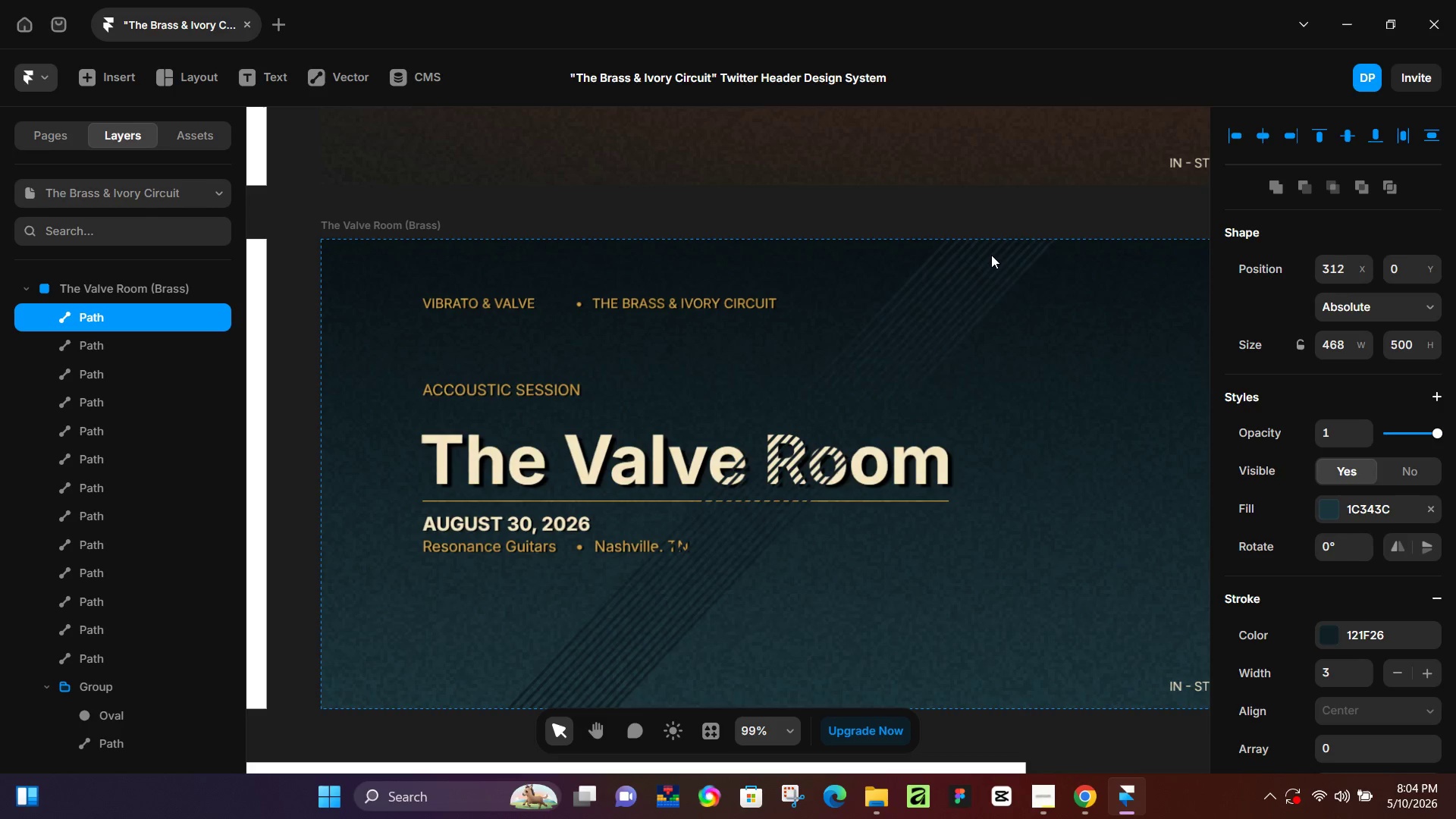 
key(ArrowLeft)
 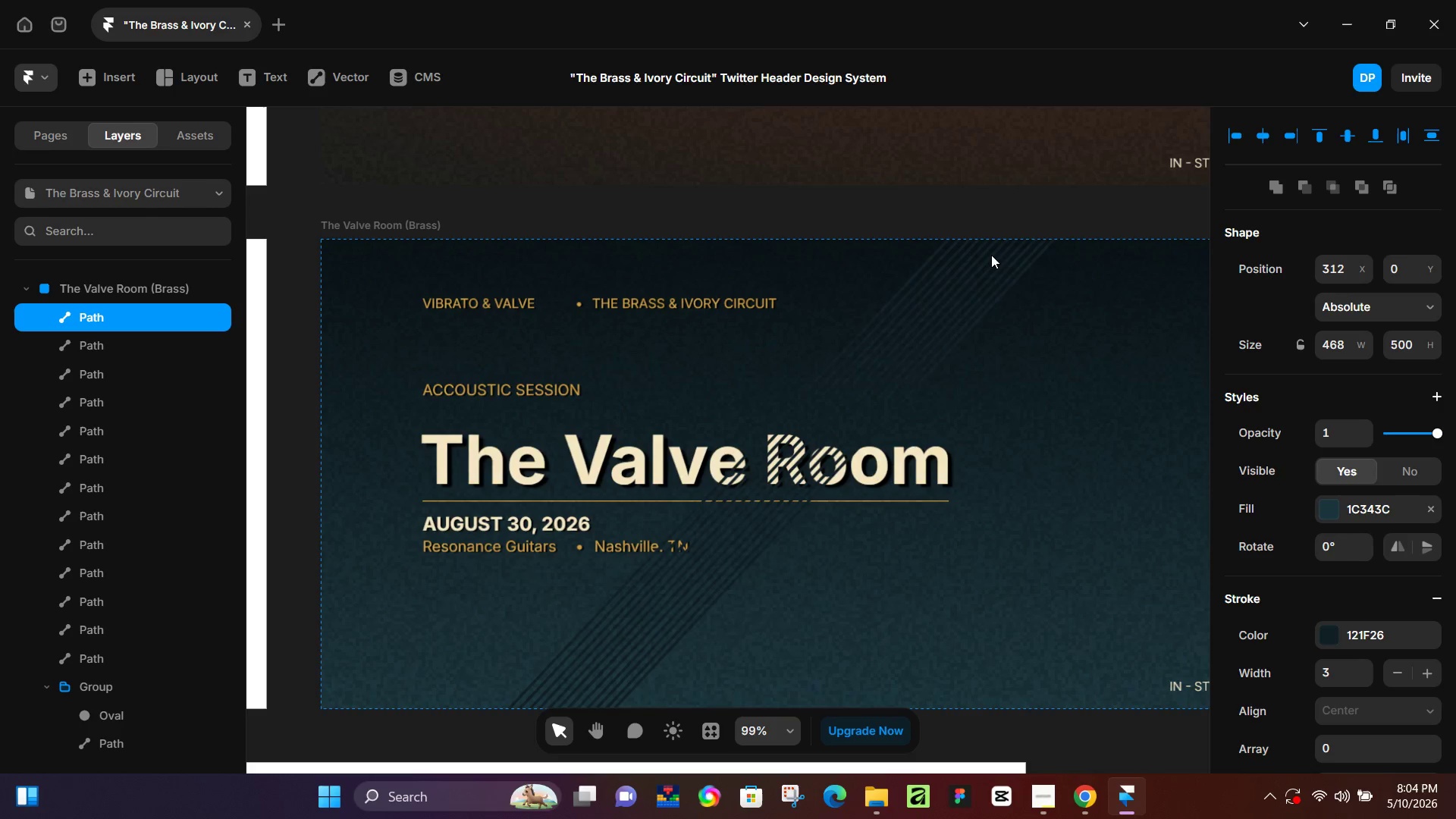 
key(ArrowRight)
 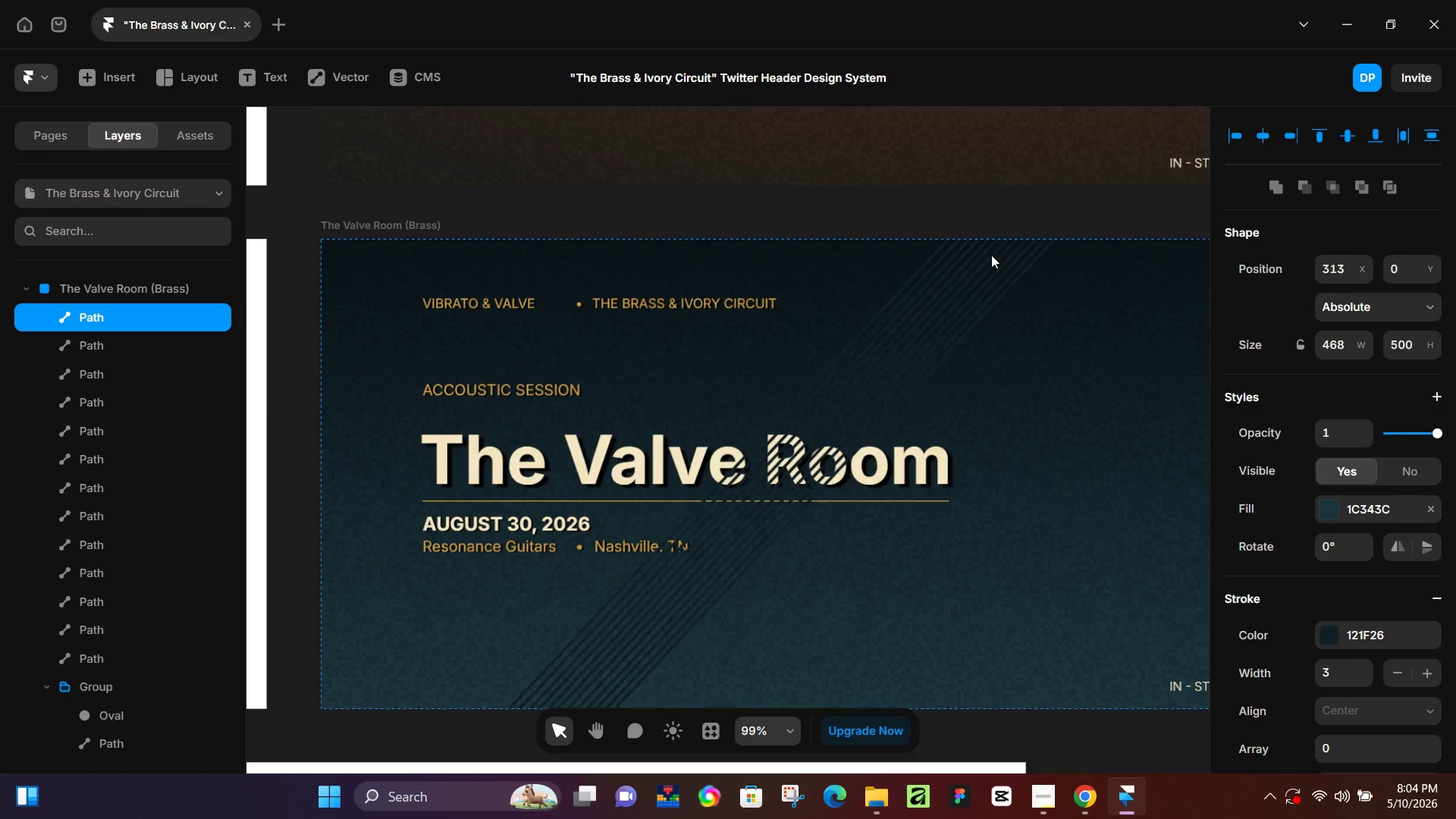 
key(Control+D)
 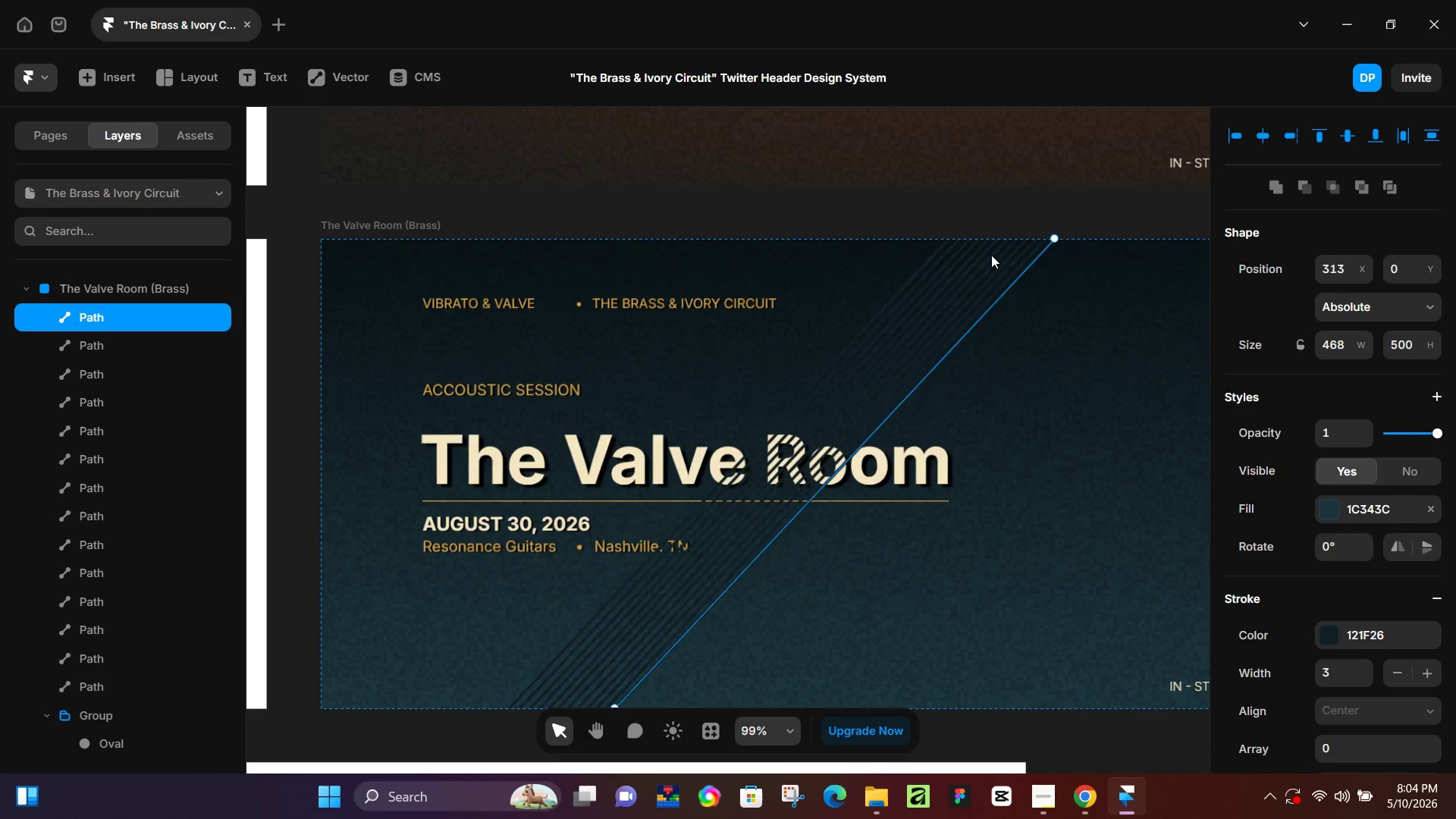 
hold_key(key=ArrowRight, duration=0.78)
 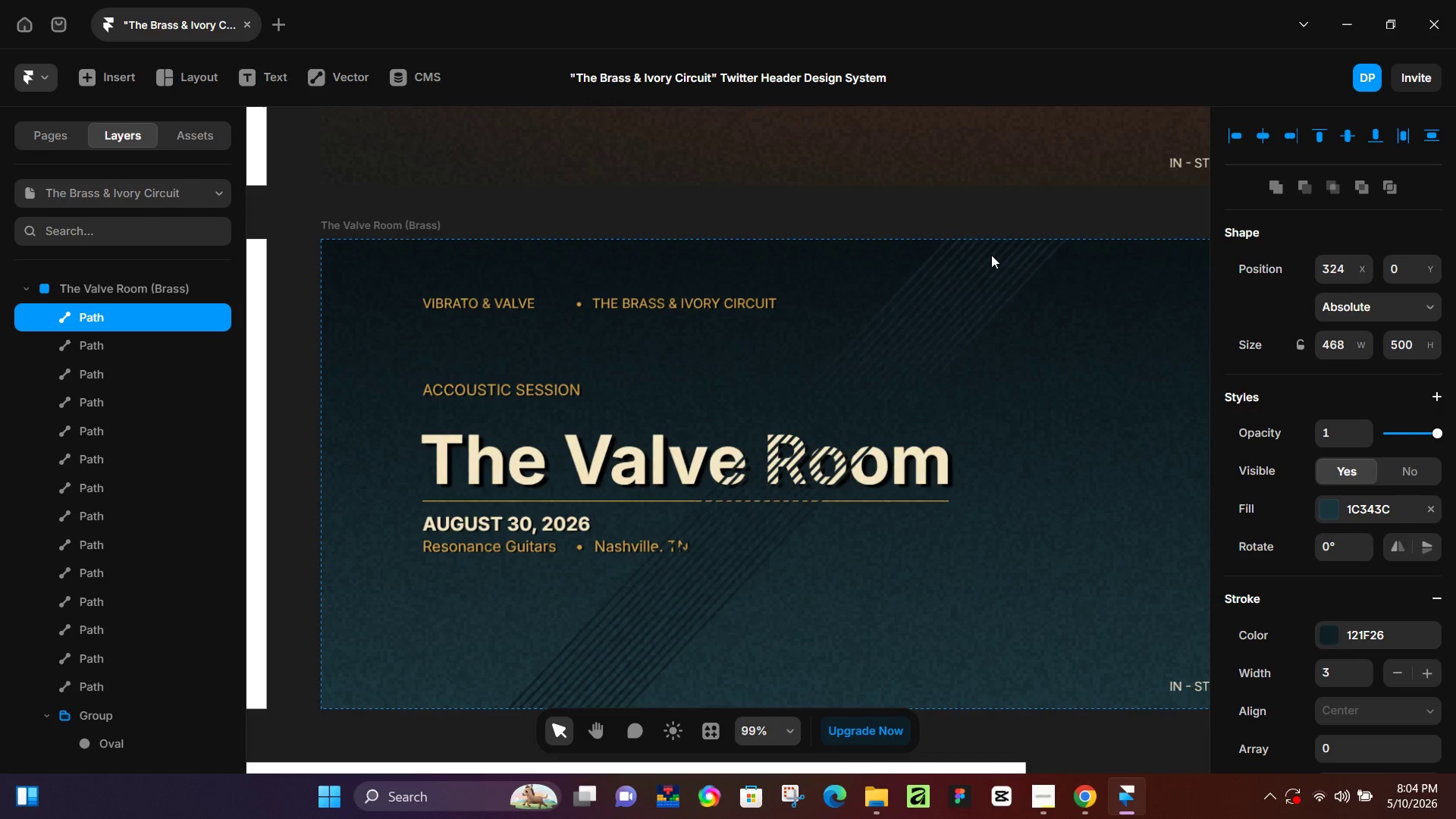 
key(ArrowLeft)
 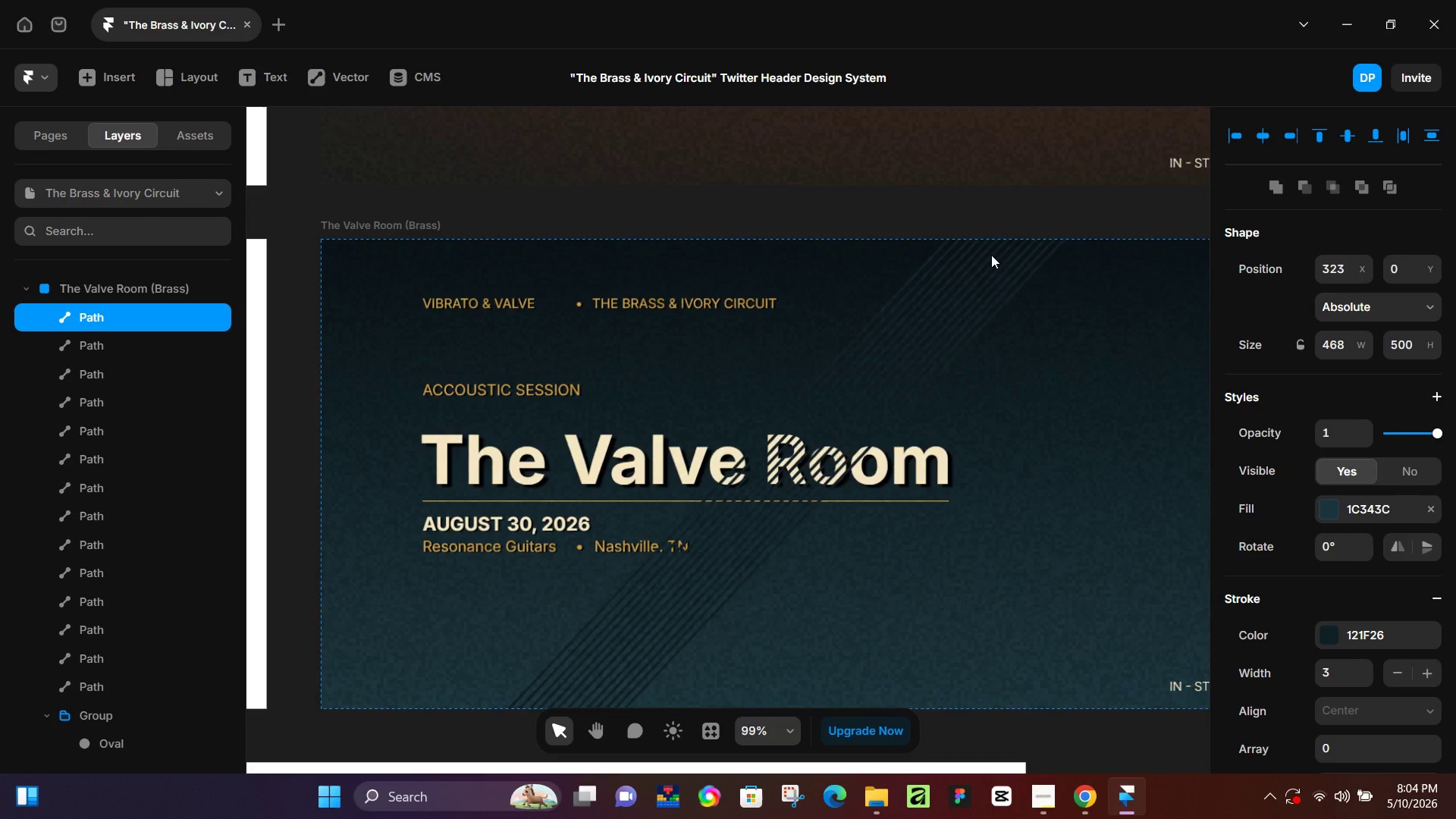 
key(Control+ControlLeft)
 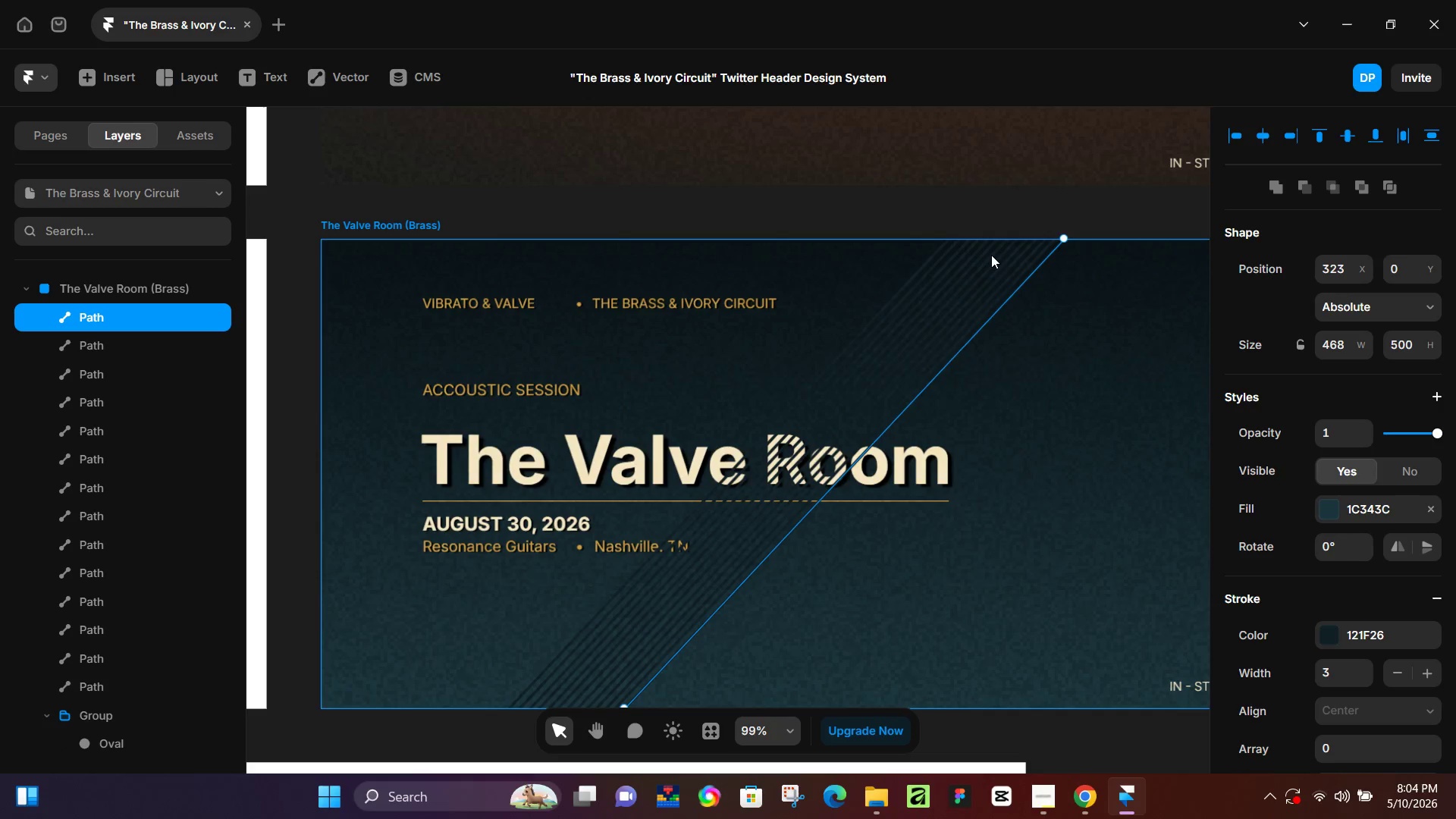 
key(Control+D)
 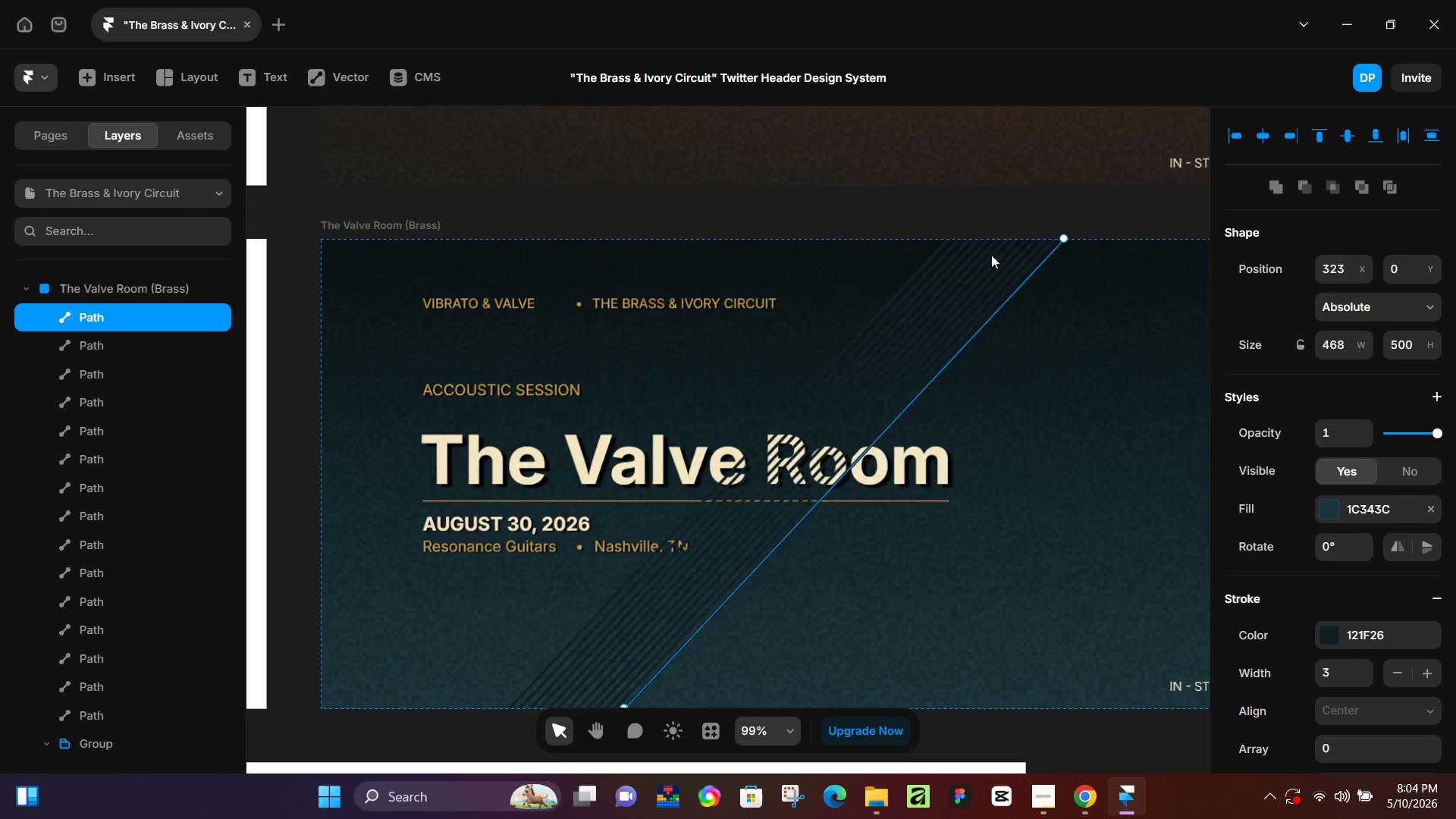 
hold_key(key=ArrowRight, duration=0.72)
 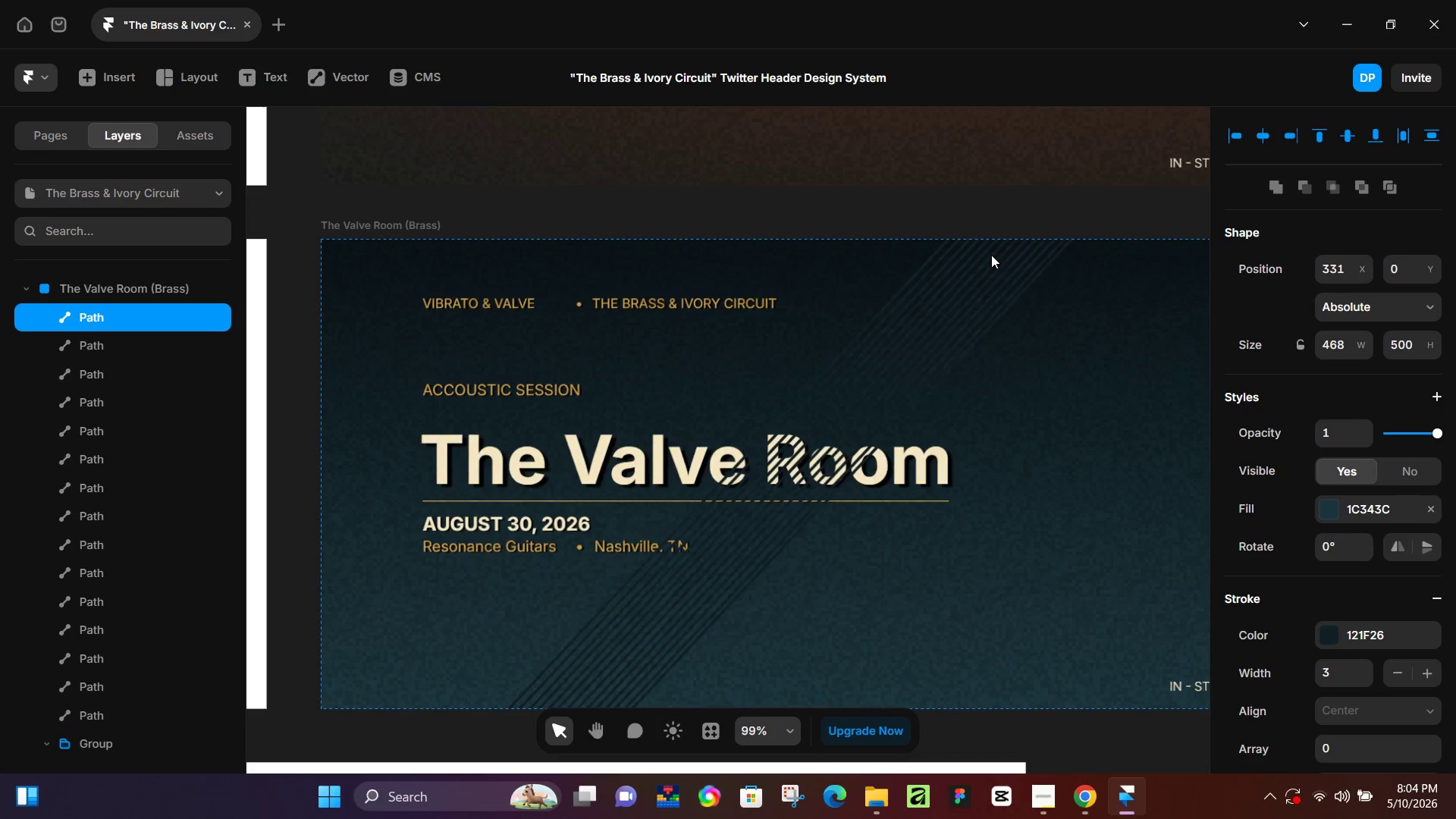 
key(ArrowRight)
 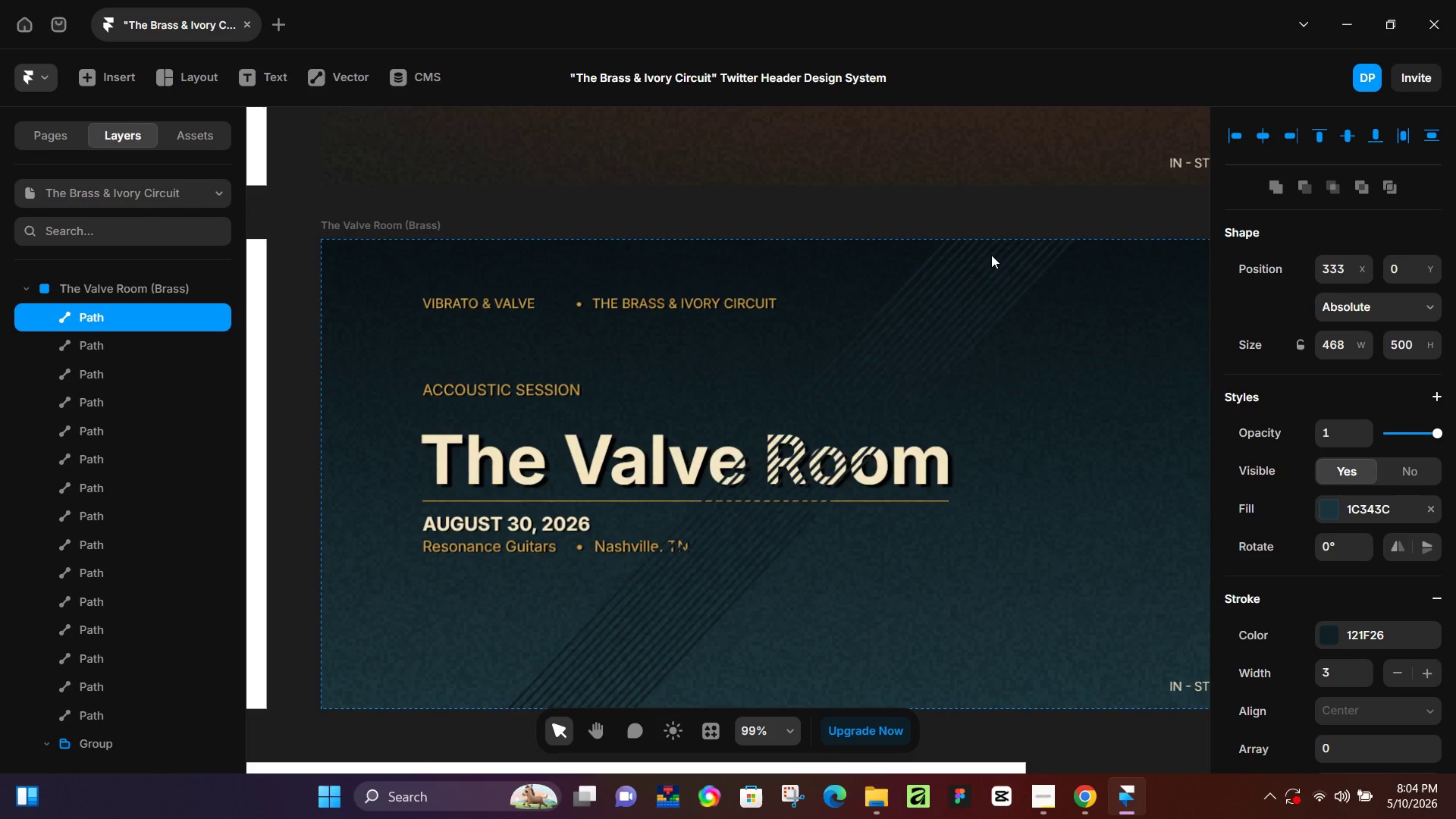 
key(ArrowRight)
 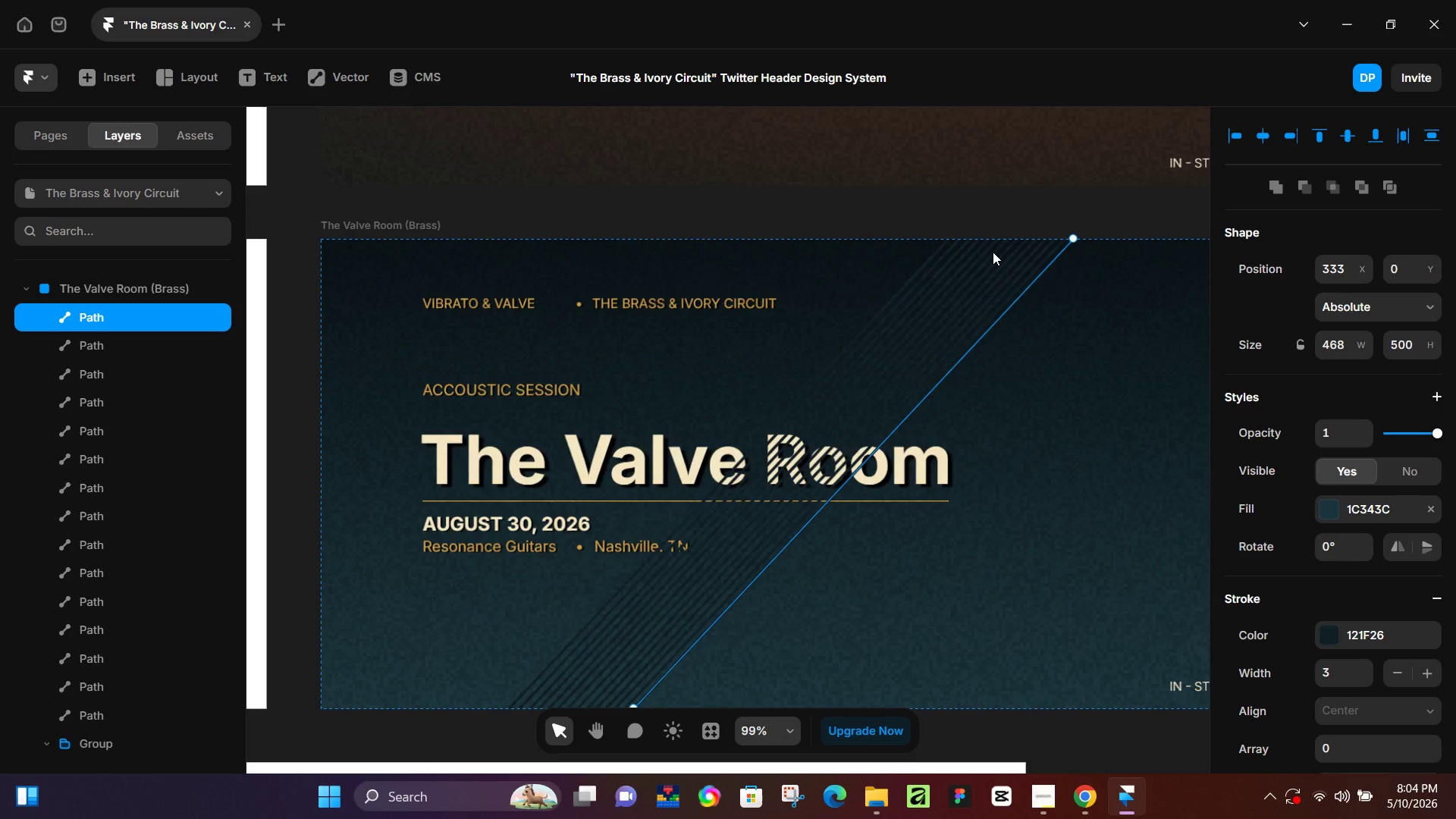 
scroll: coordinate [1118, 507], scroll_direction: down, amount: 4.0
 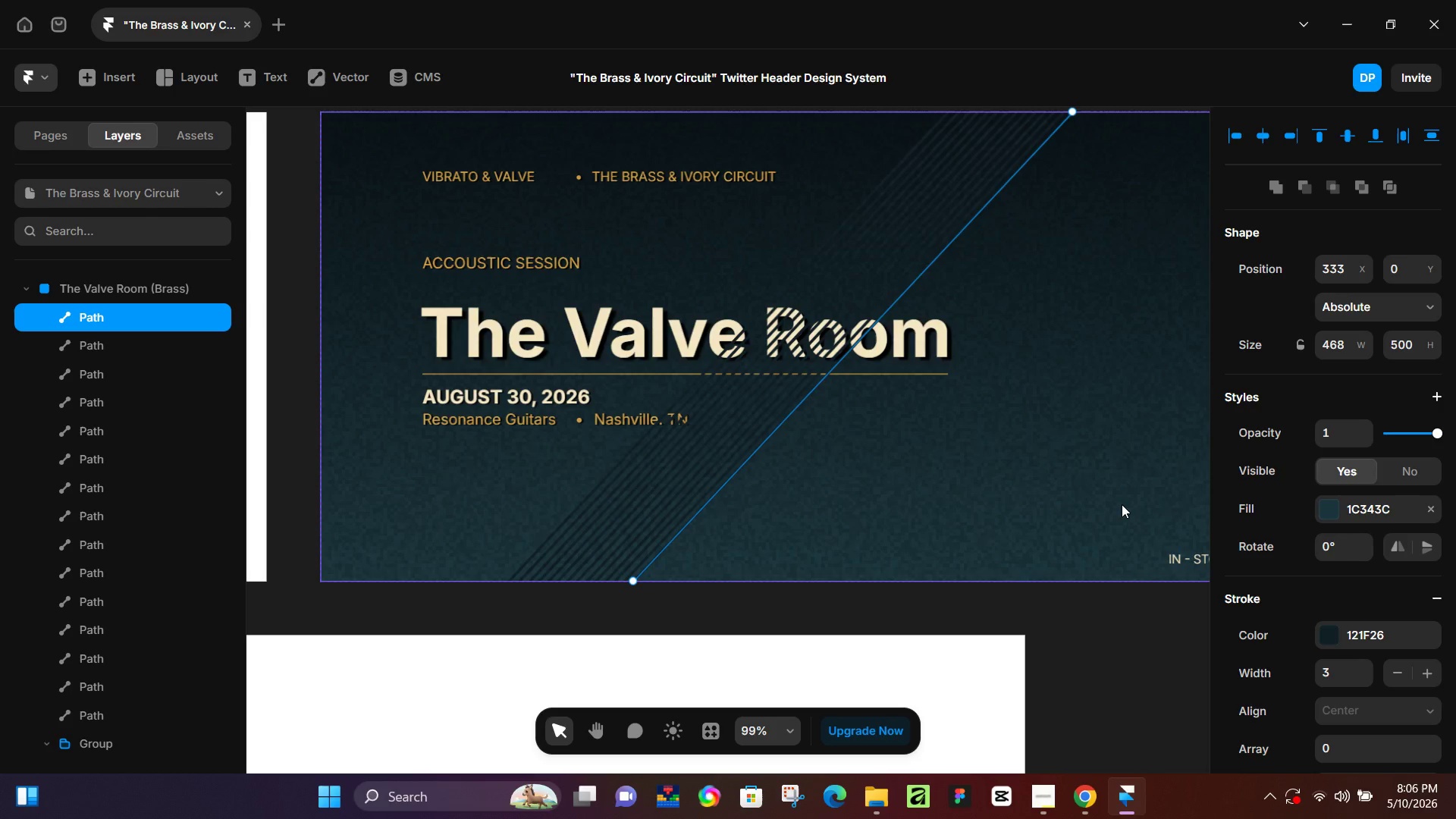 
wait(111.59)
 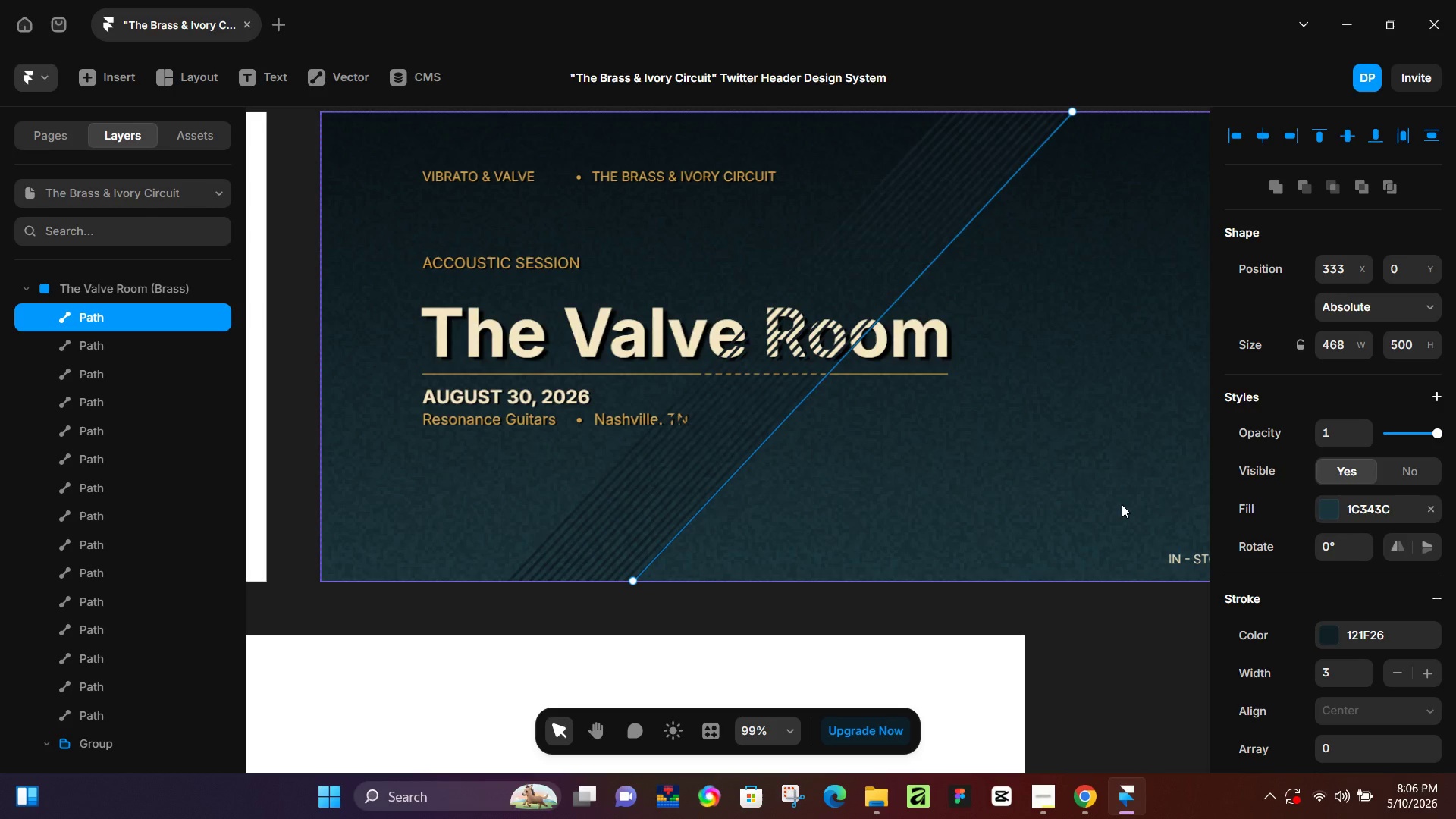 
hold_key(key=ControlLeft, duration=0.58)
 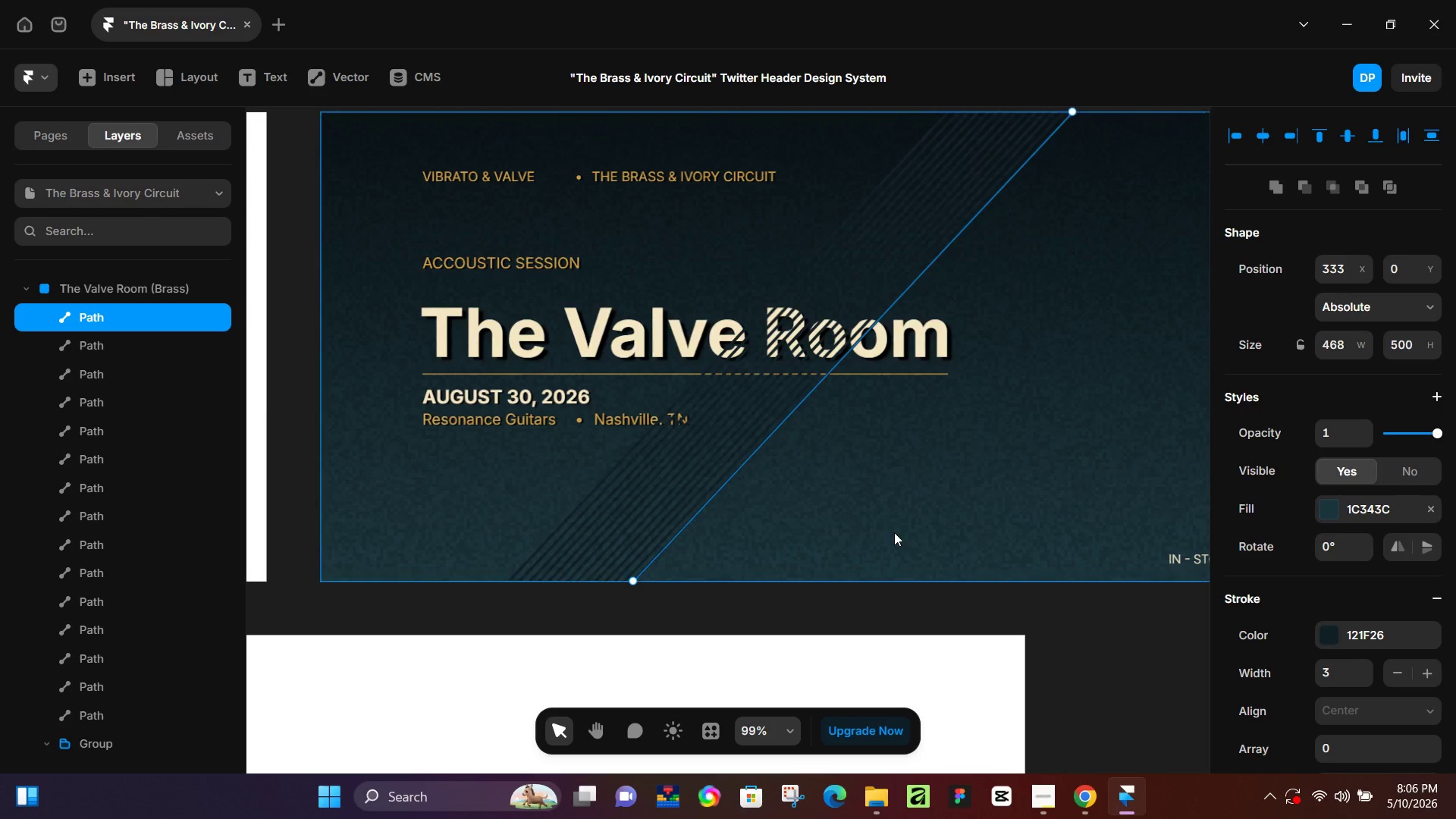 
key(Control+D)
 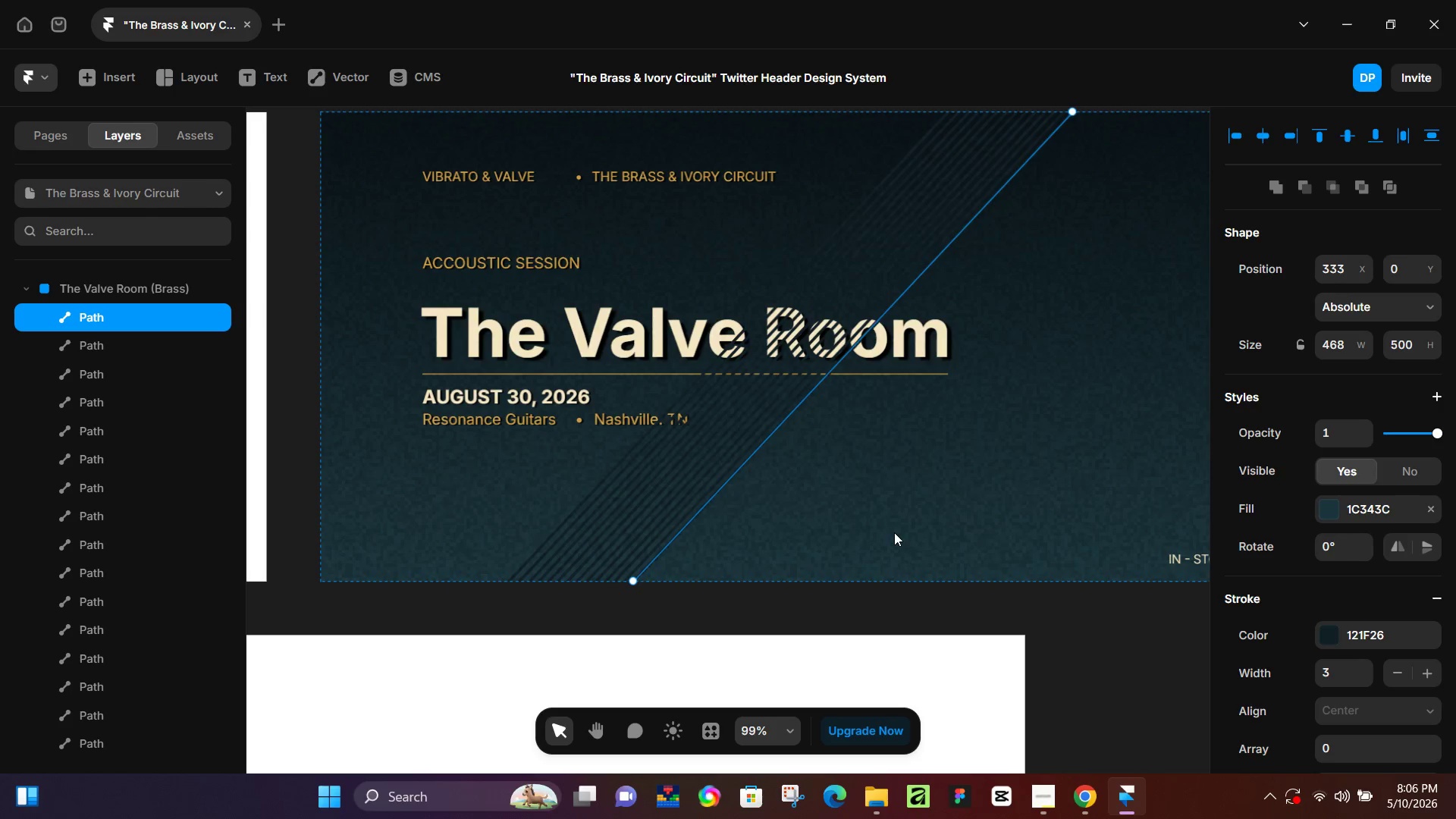 
hold_key(key=ArrowRight, duration=0.72)
 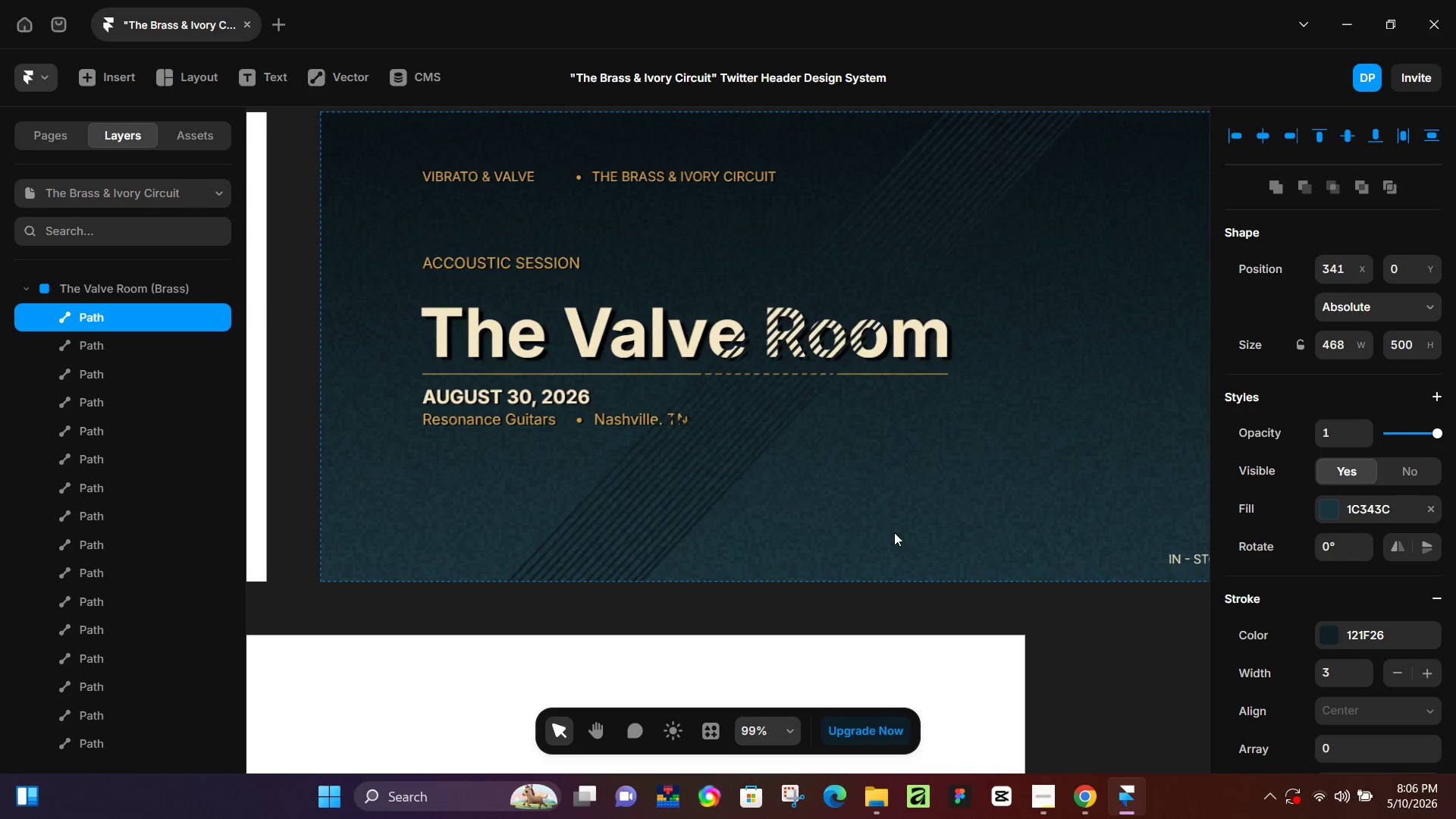 
key(ArrowRight)
 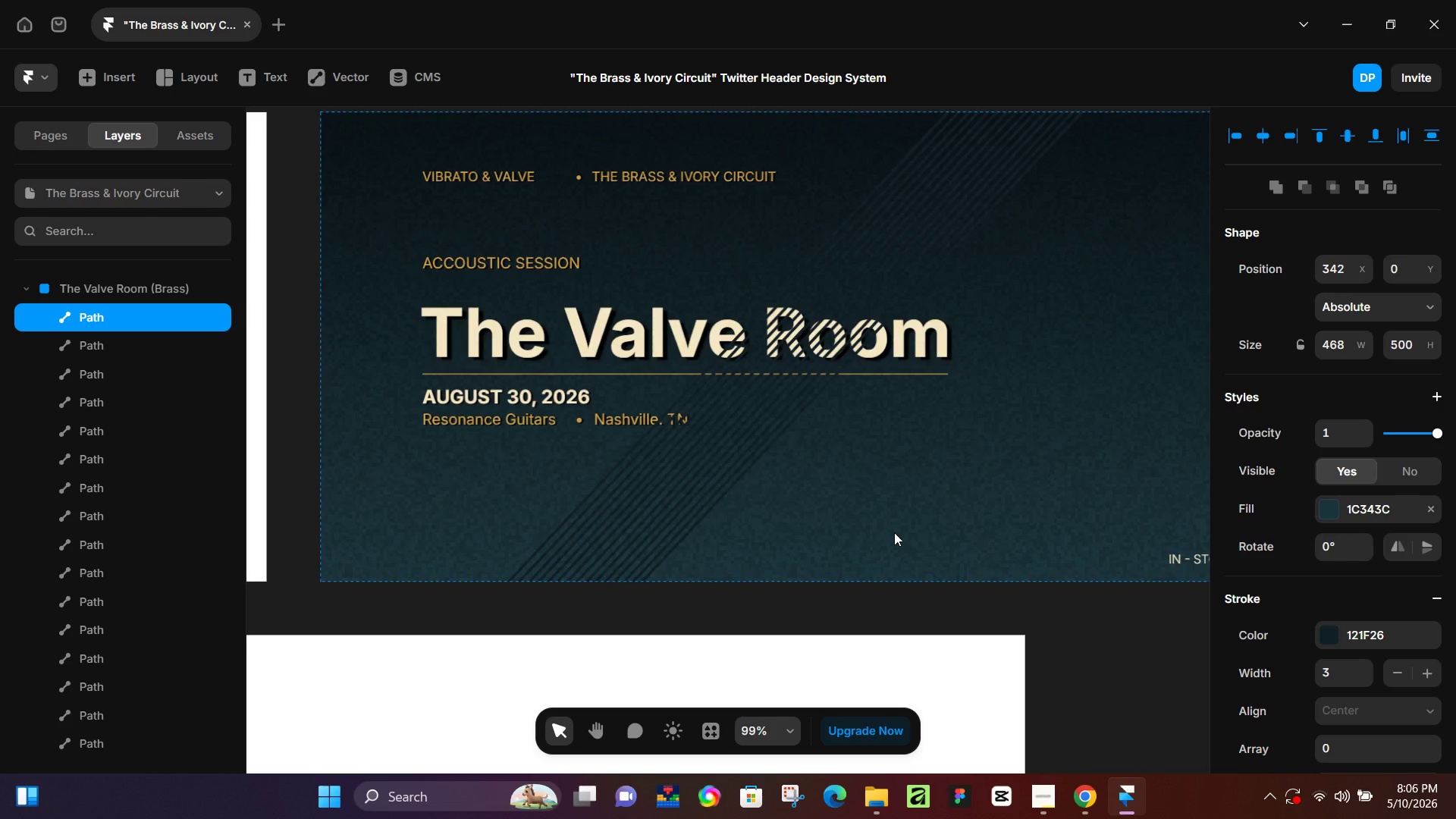 
key(Control+D)
 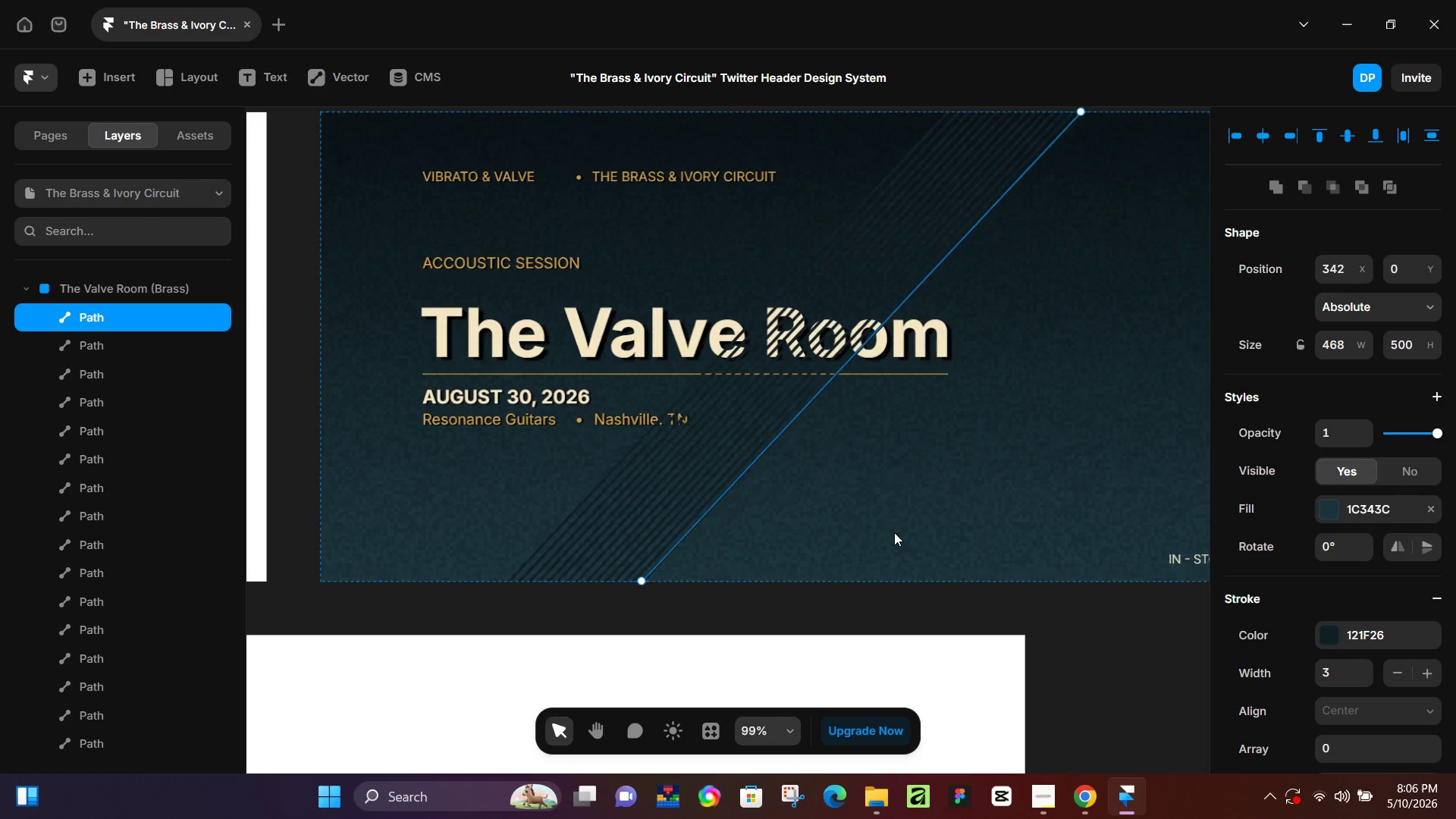 
hold_key(key=ArrowRight, duration=0.69)
 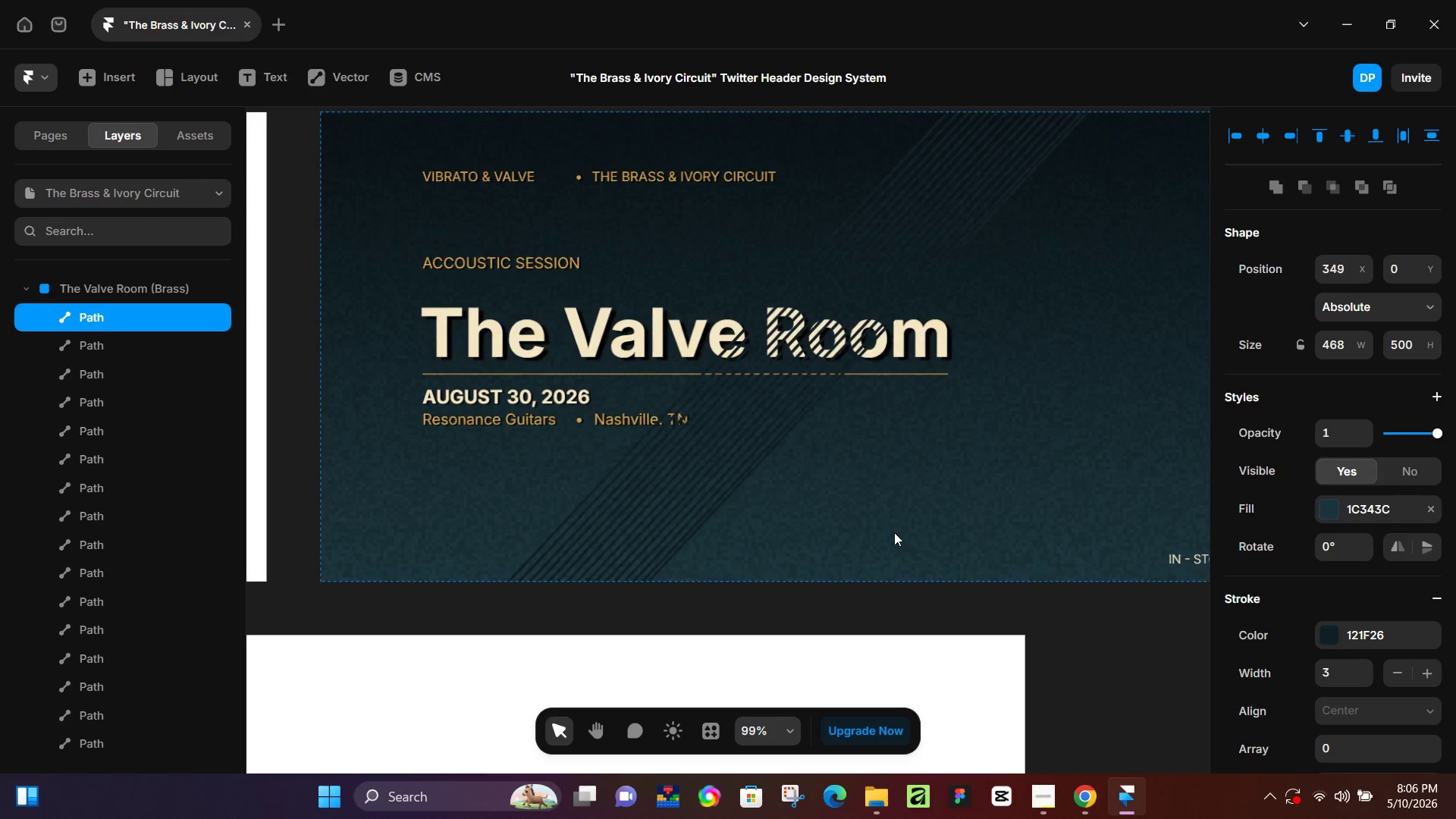 
key(ArrowRight)
 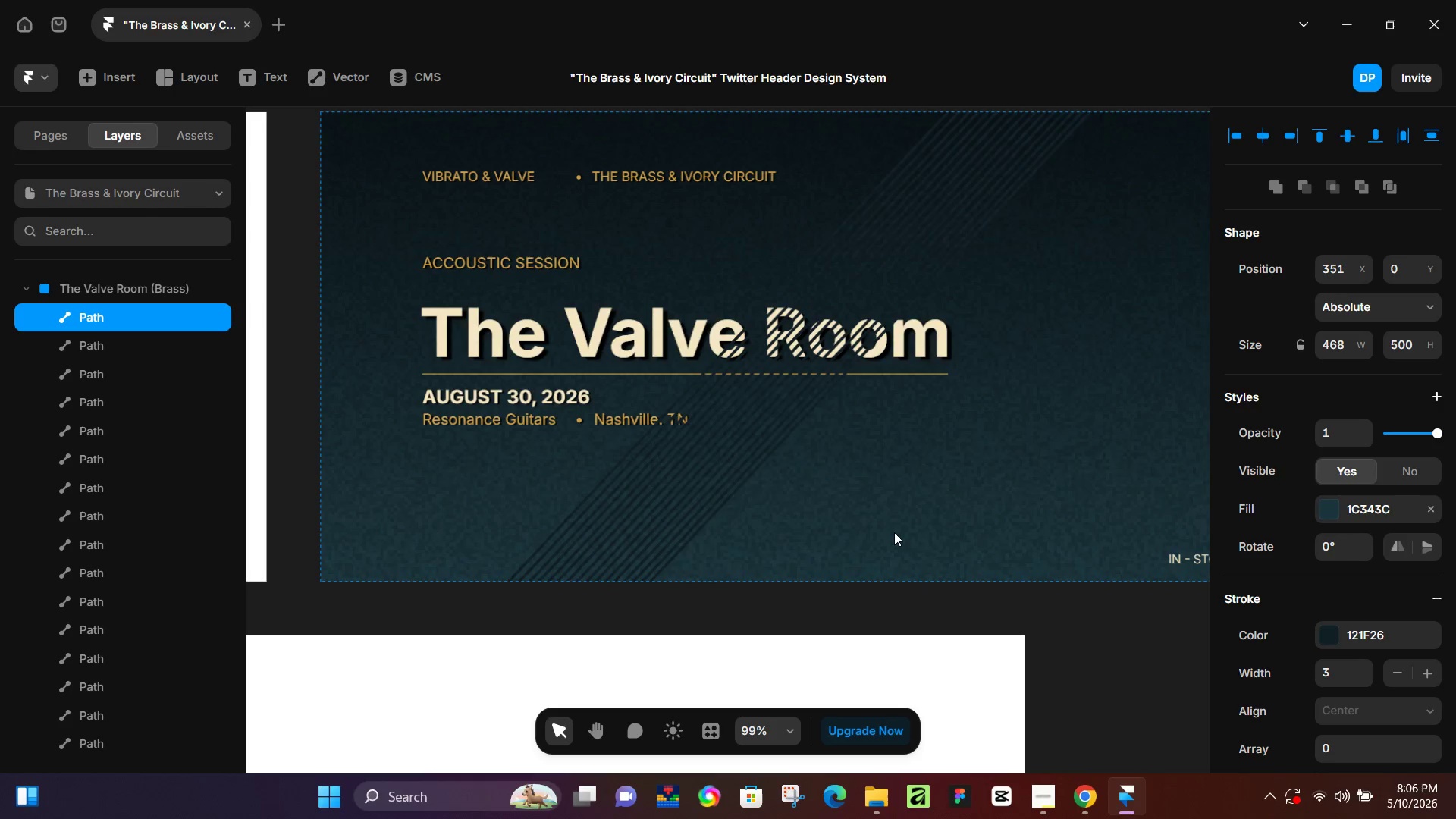 
key(ArrowRight)
 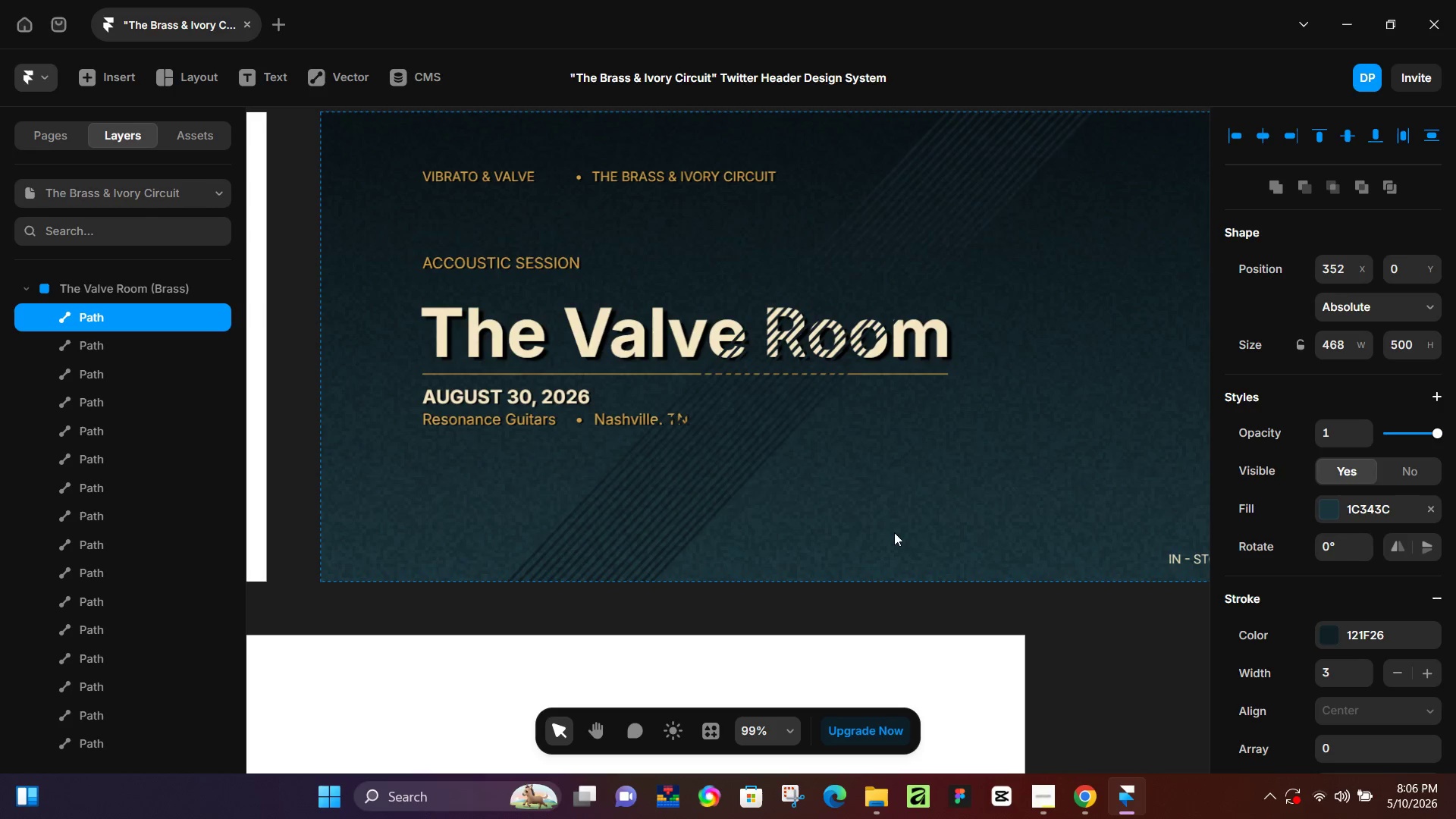 
key(ArrowRight)
 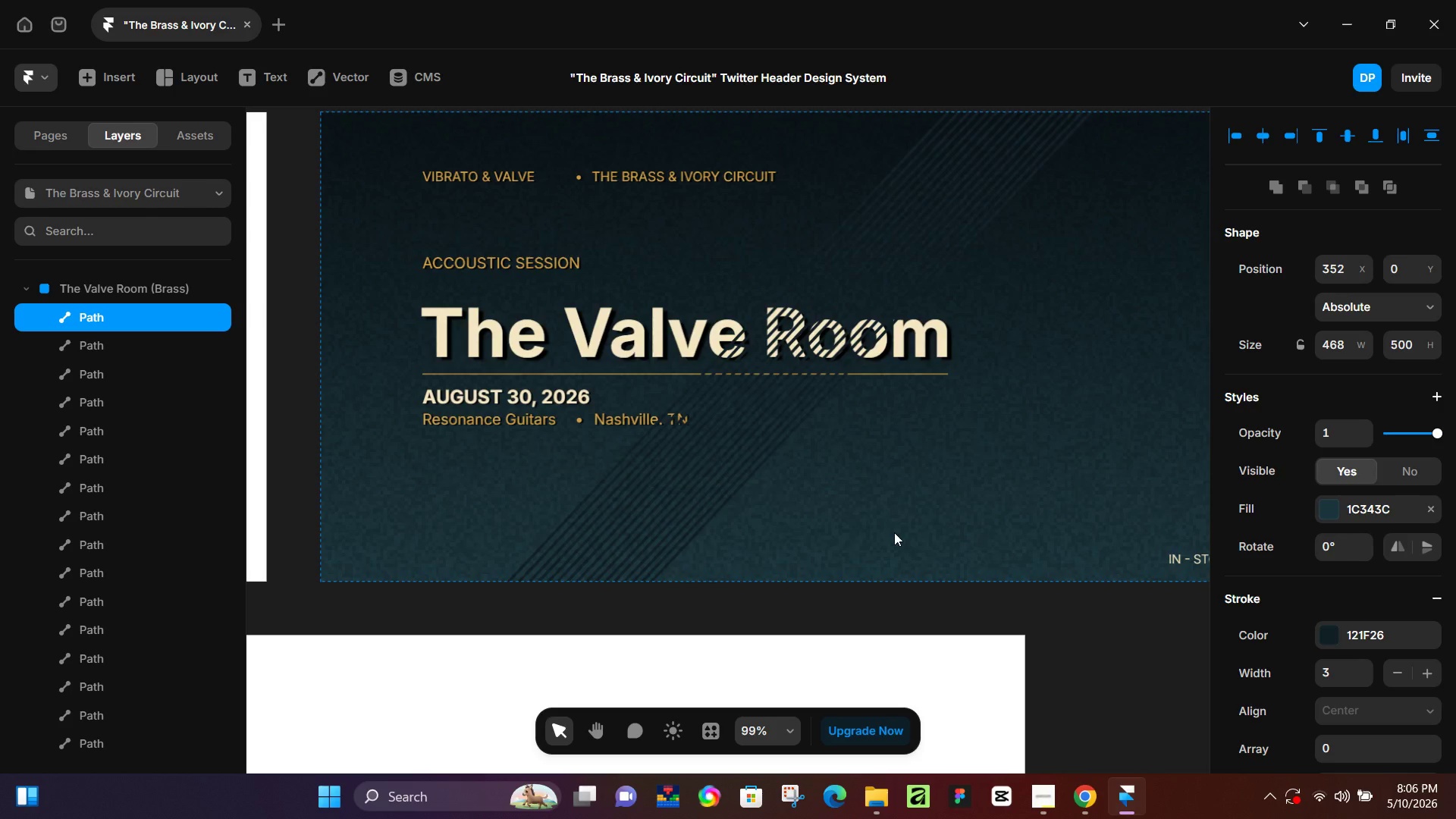 
key(ArrowRight)
 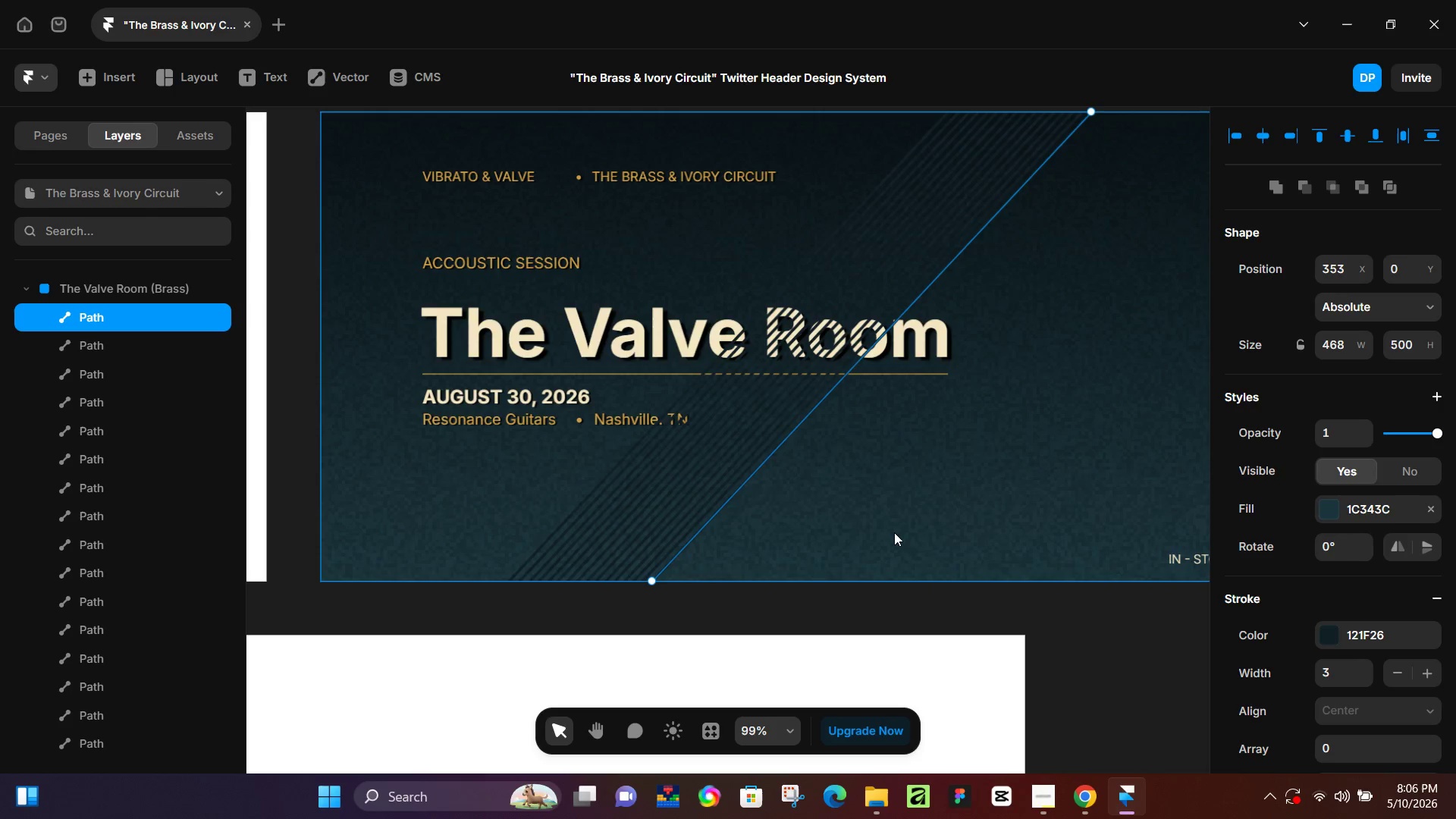 
key(Control+D)
 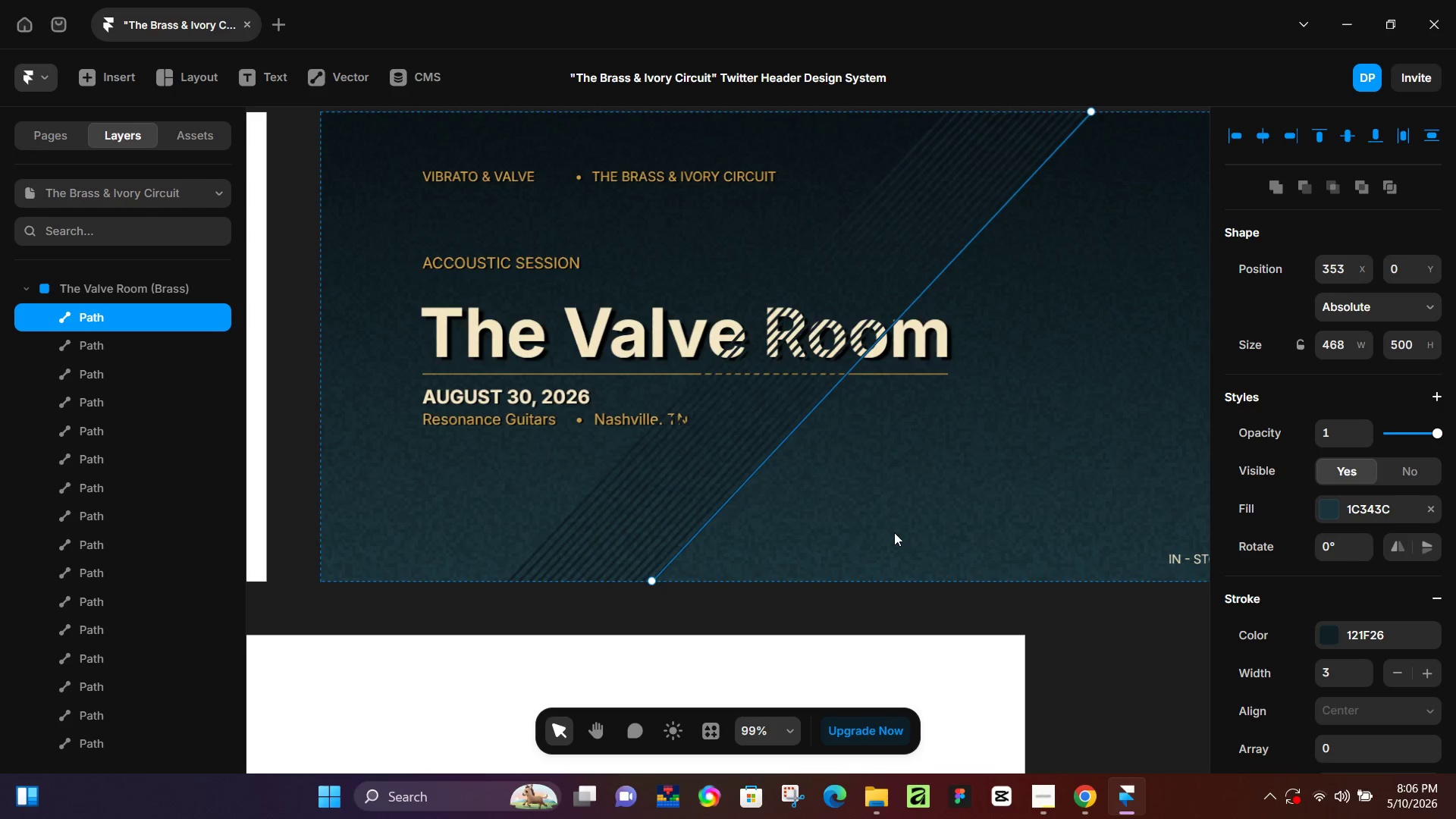 
hold_key(key=ArrowRight, duration=0.89)
 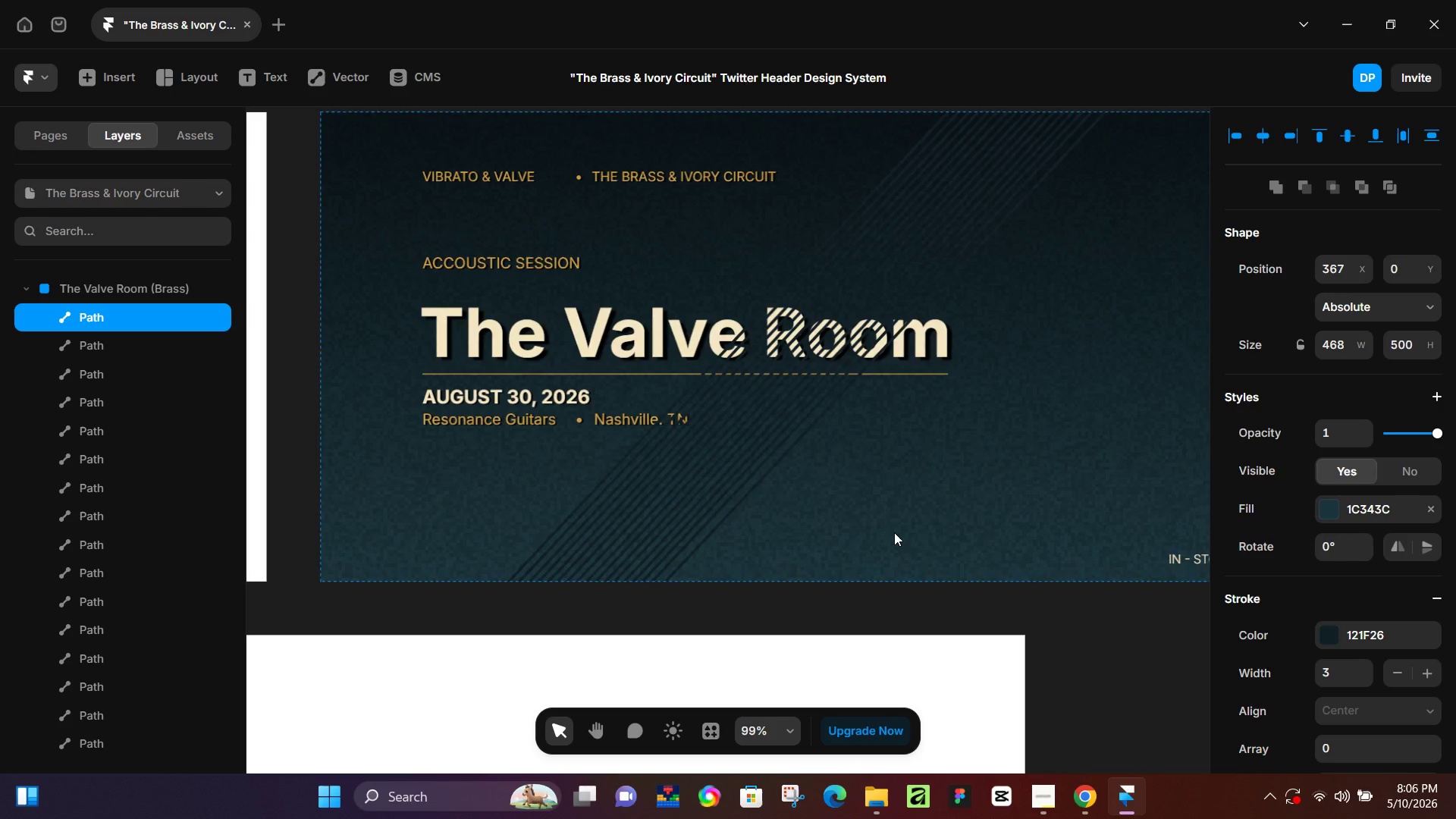 
hold_key(key=ArrowRight, duration=3.56)
 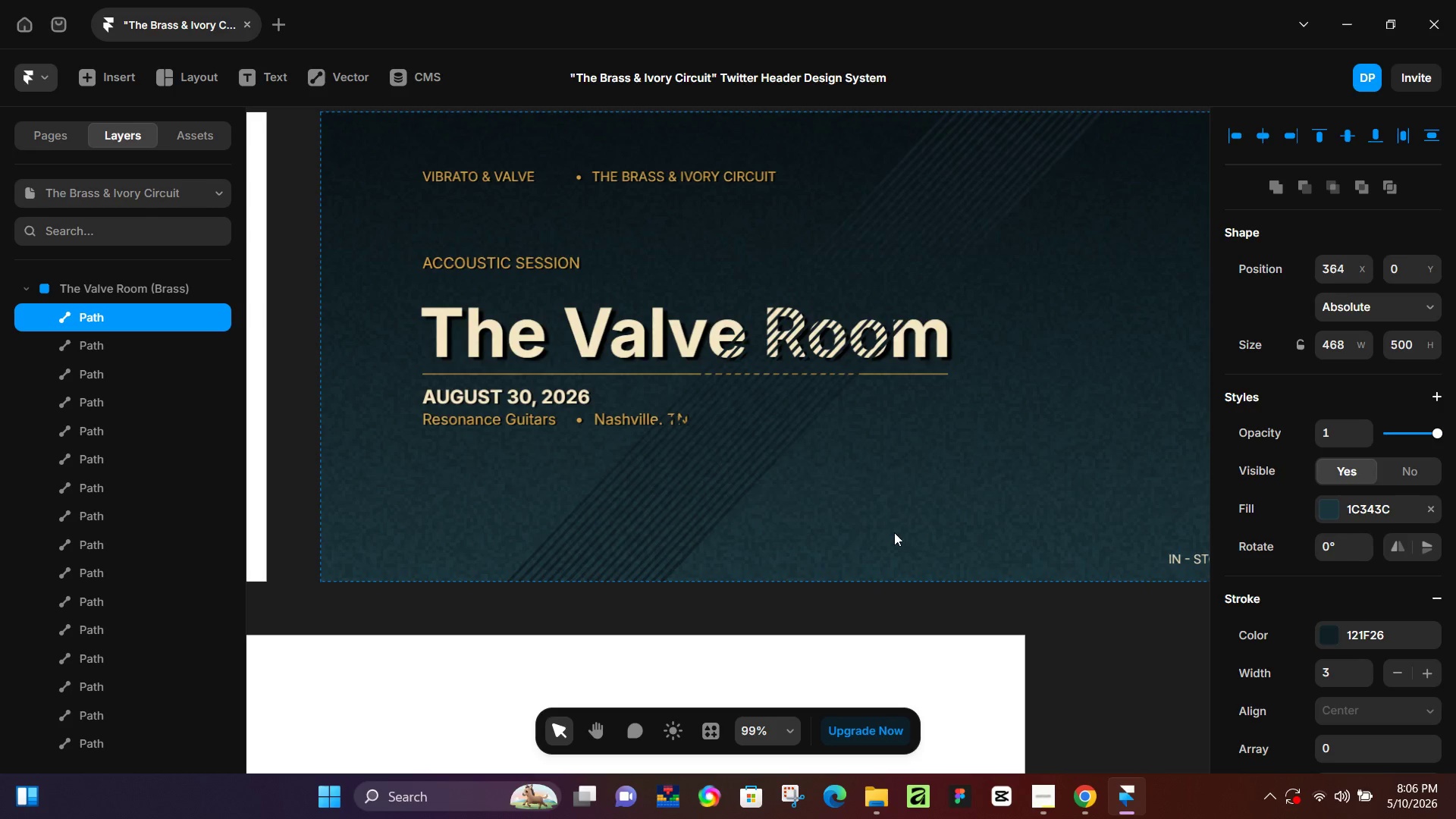 
key(ArrowLeft)
 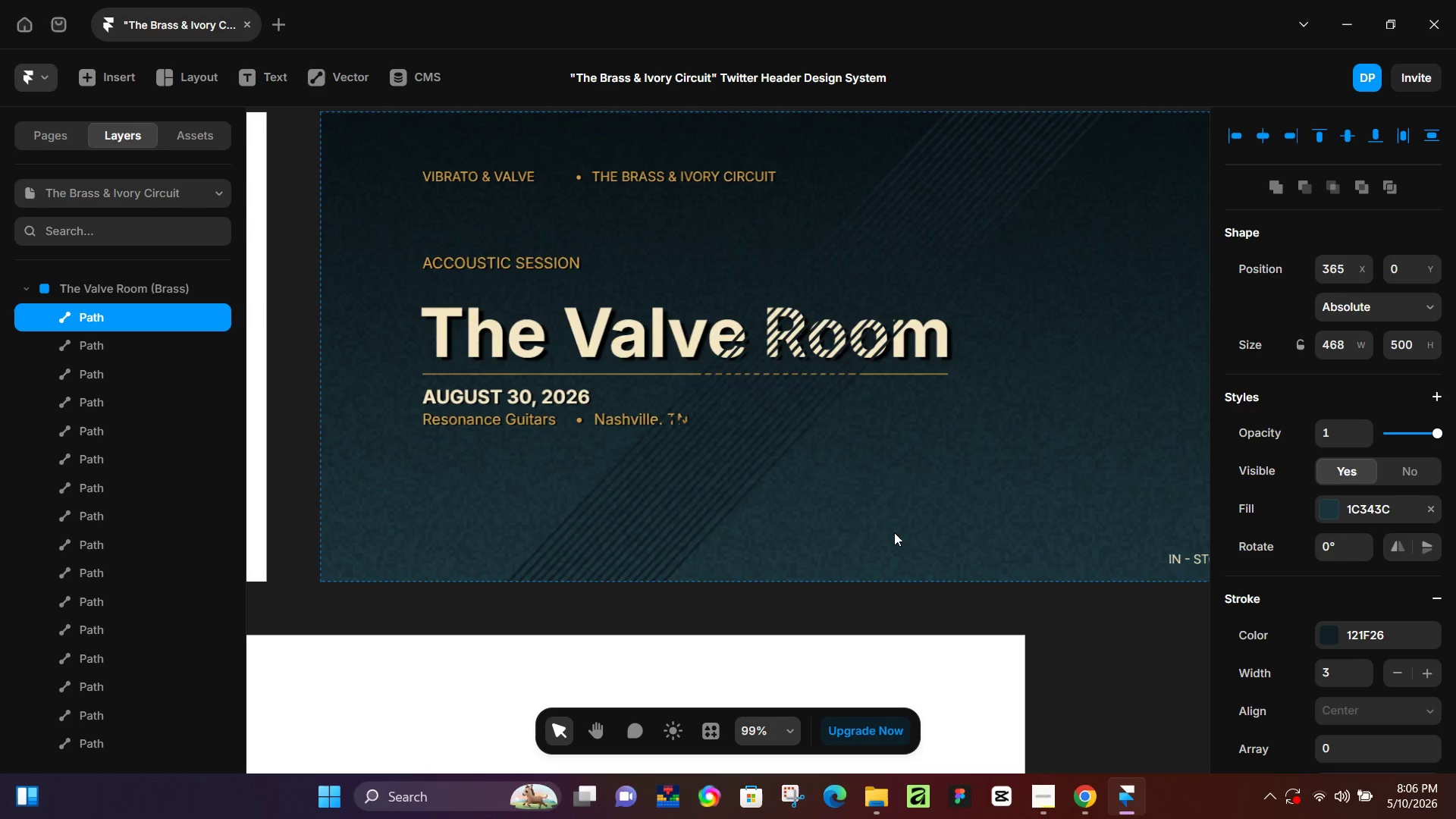 
key(ArrowLeft)
 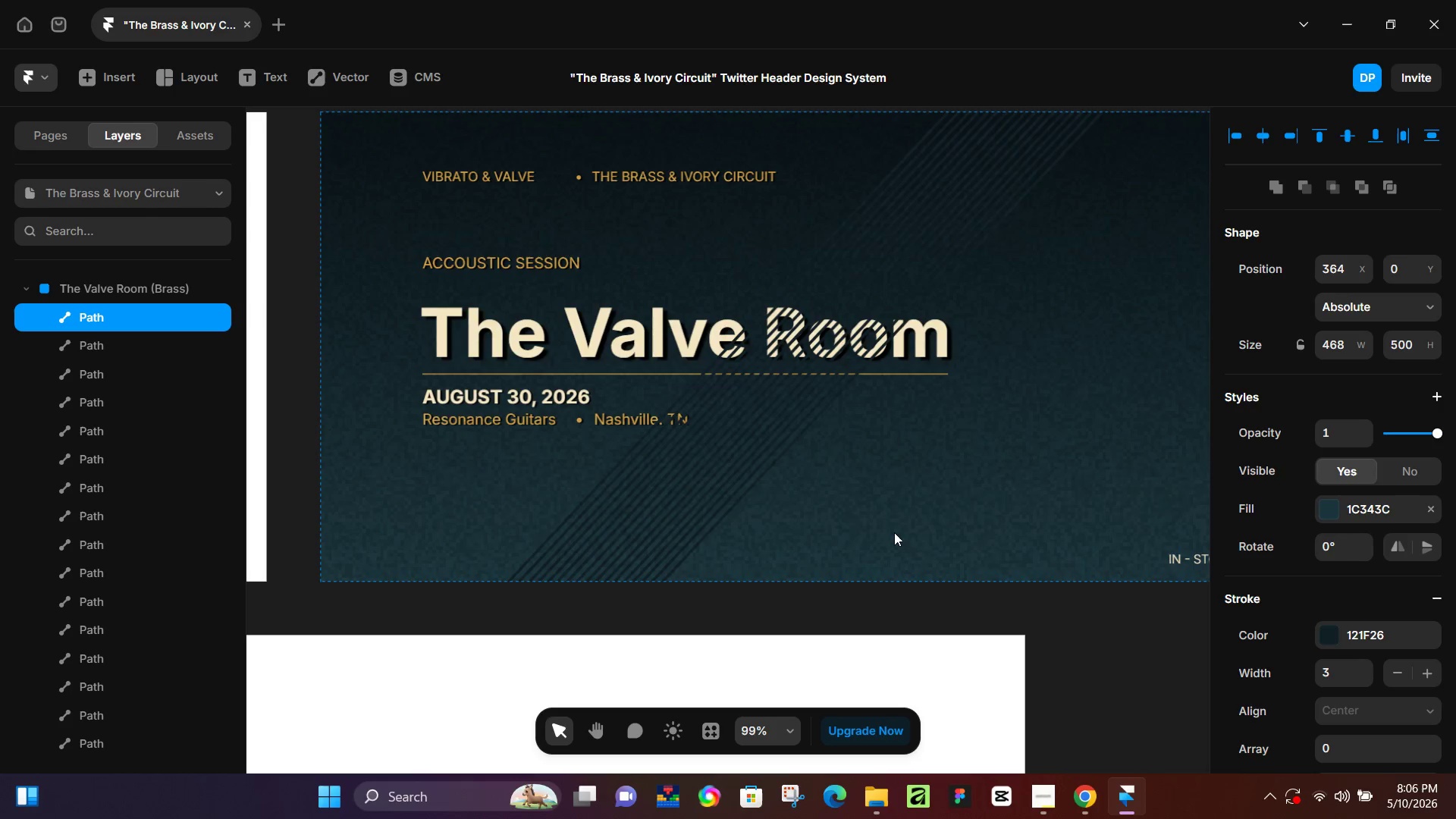 
key(ArrowLeft)
 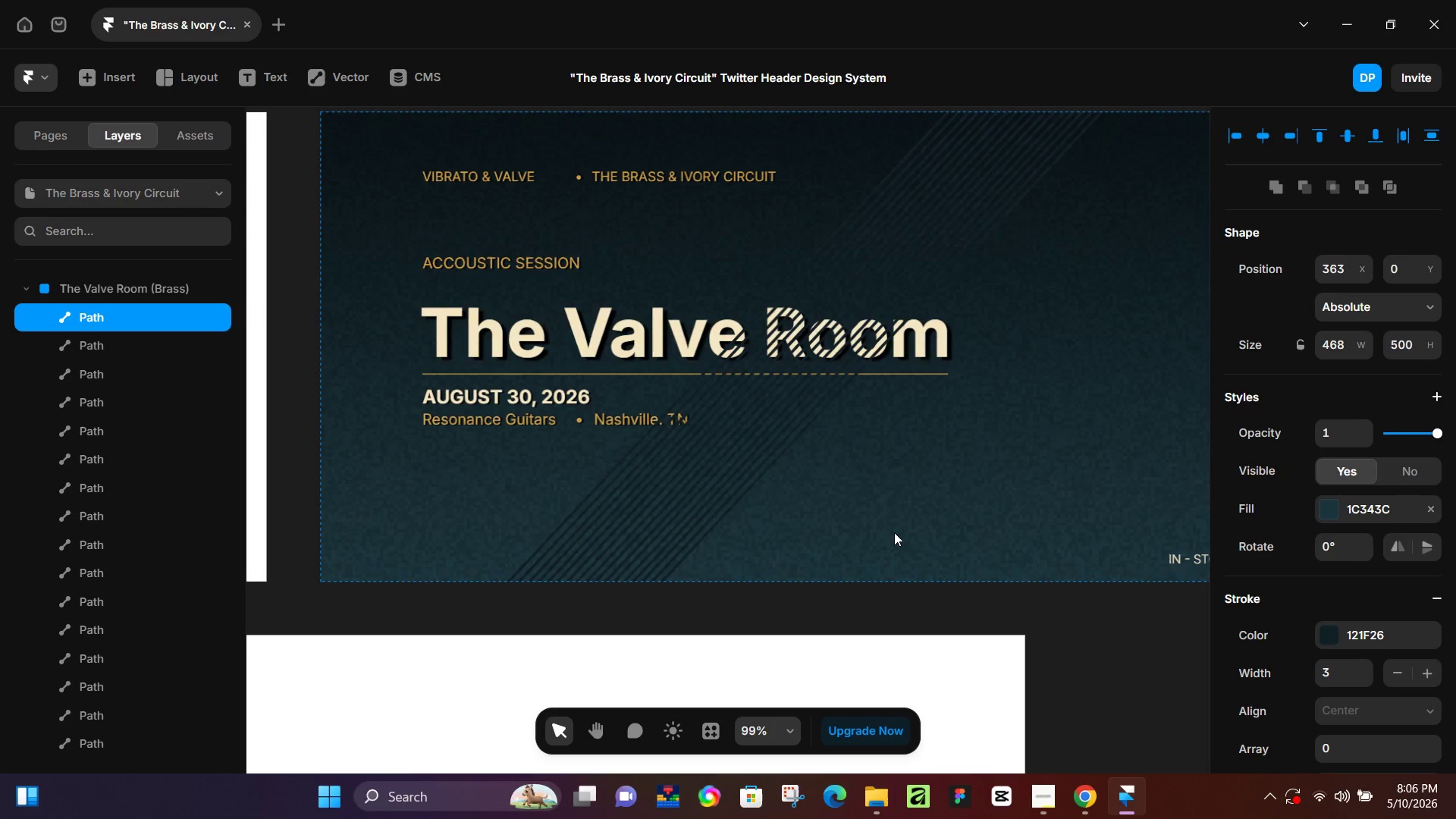 
key(ArrowLeft)
 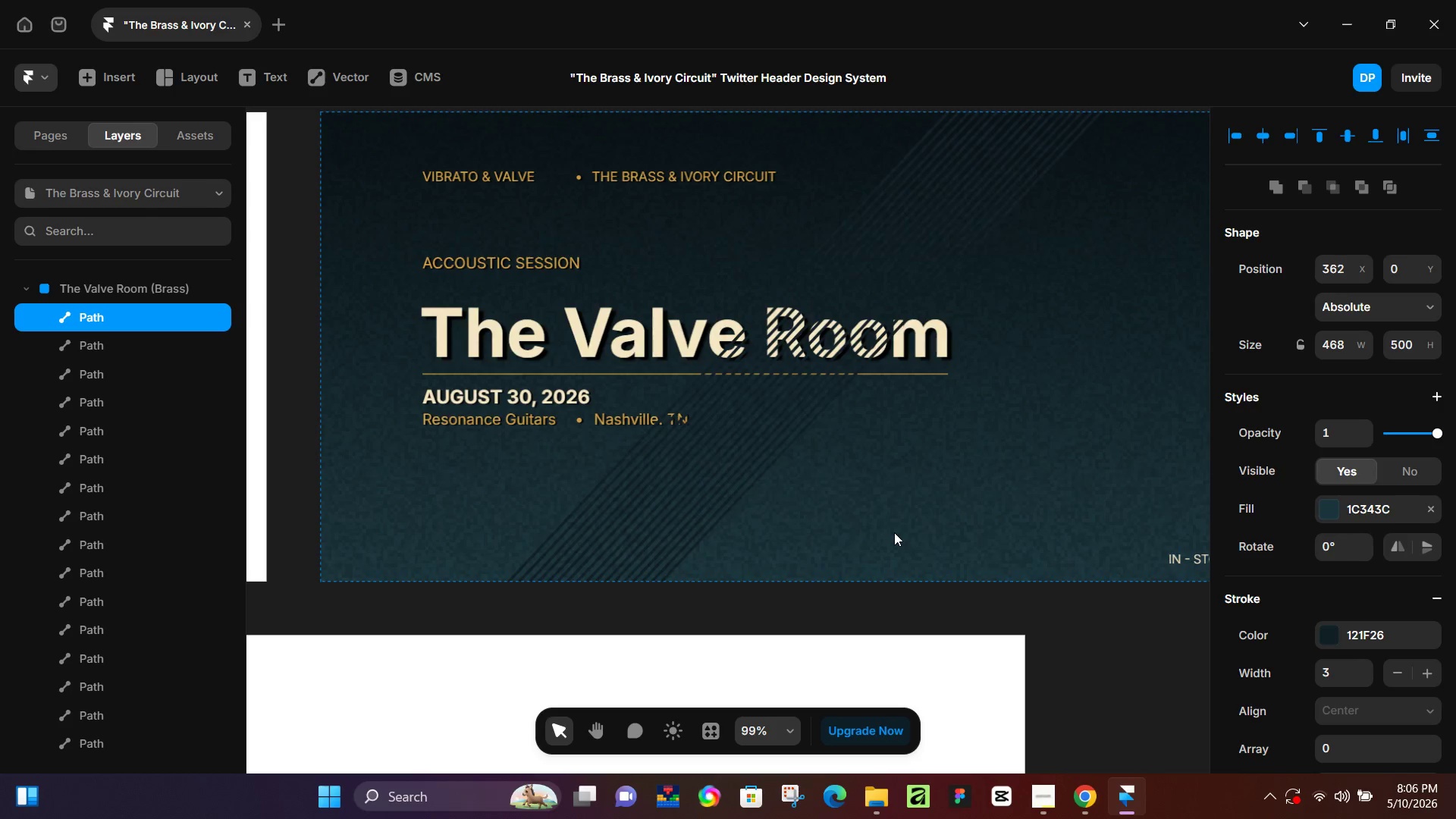 
key(ArrowLeft)
 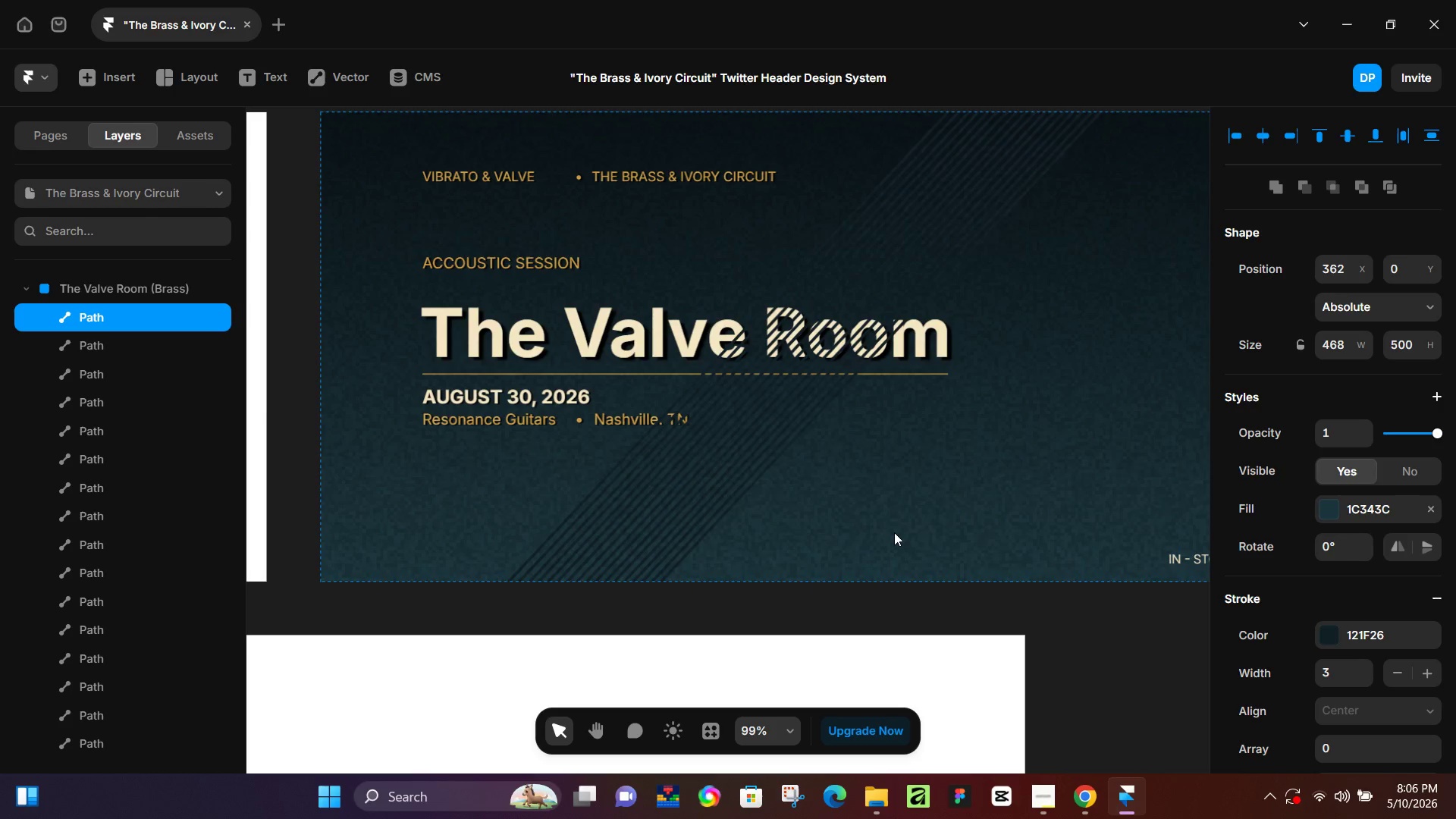 
key(Control+D)
 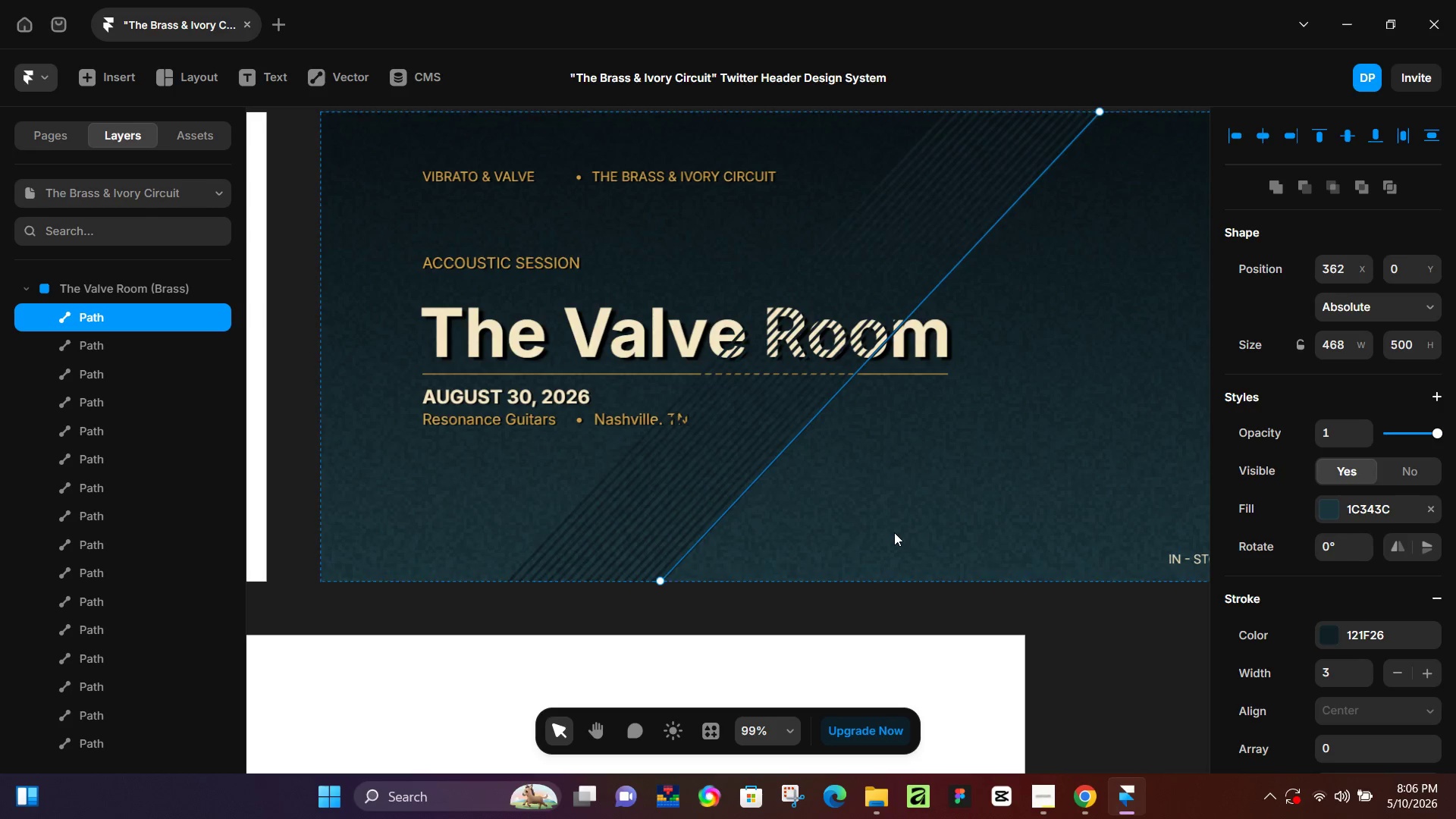 
hold_key(key=ArrowRight, duration=0.77)
 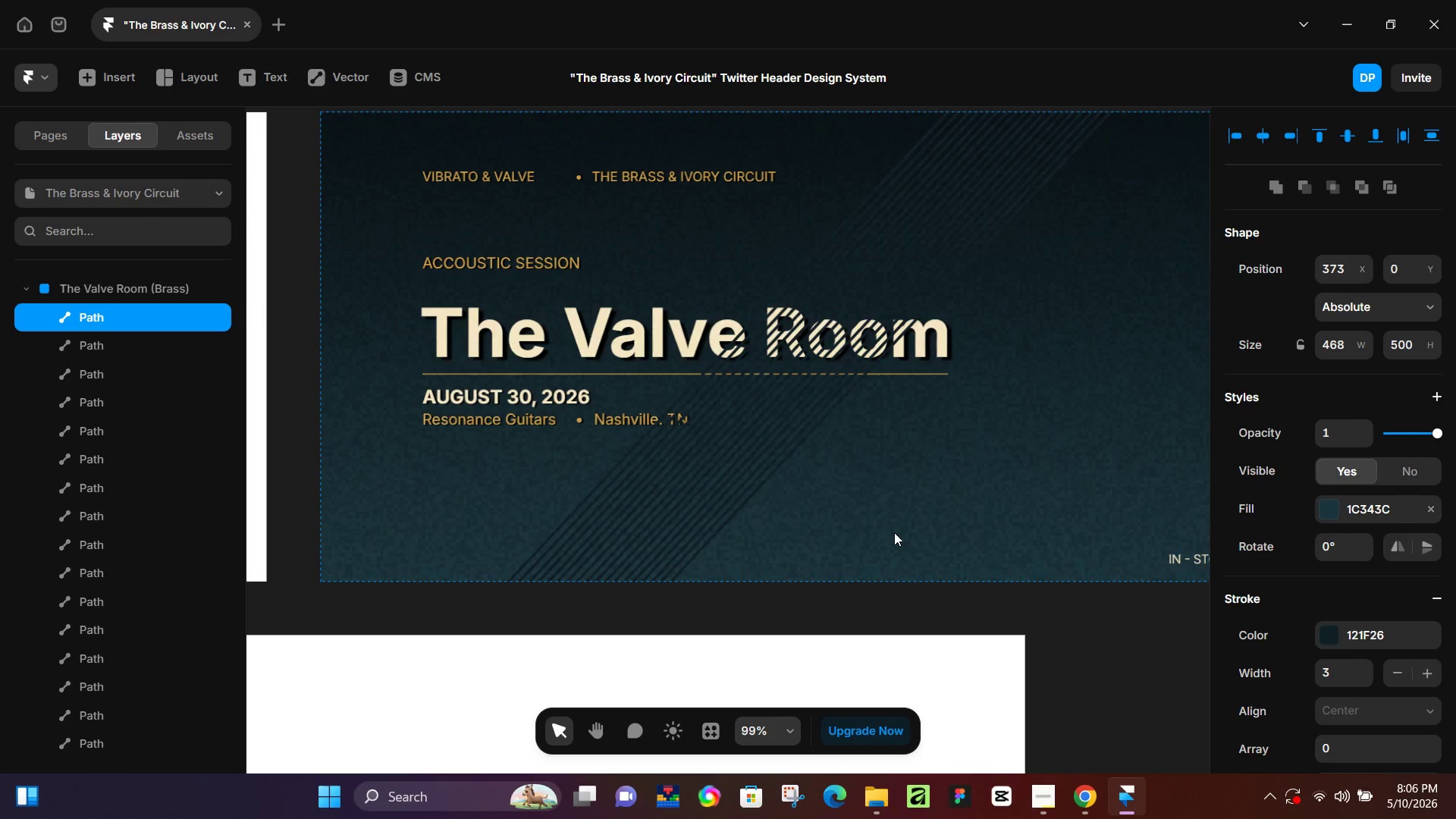 
hold_key(key=ArrowRight, duration=0.44)
 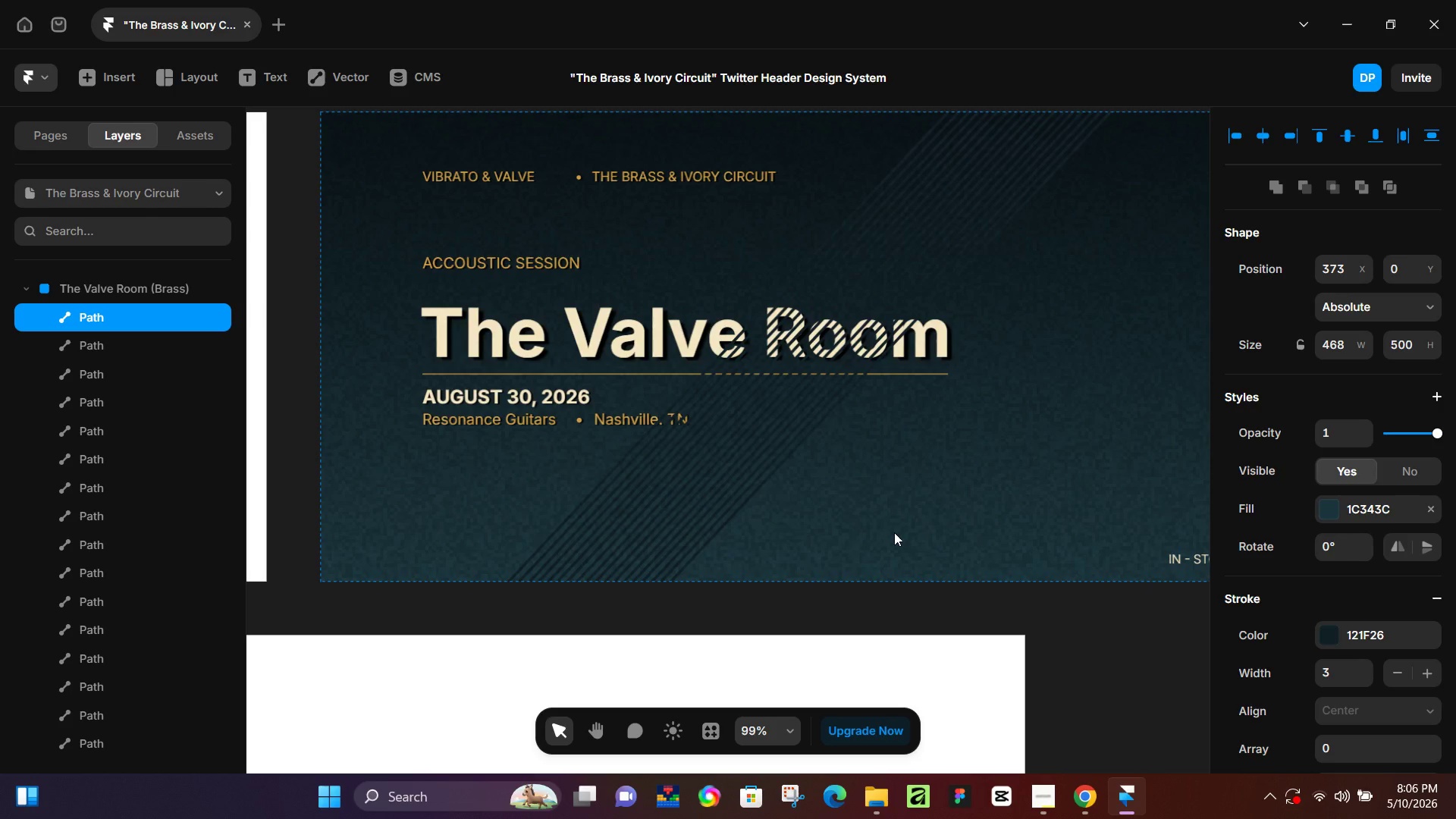 
key(ArrowLeft)
 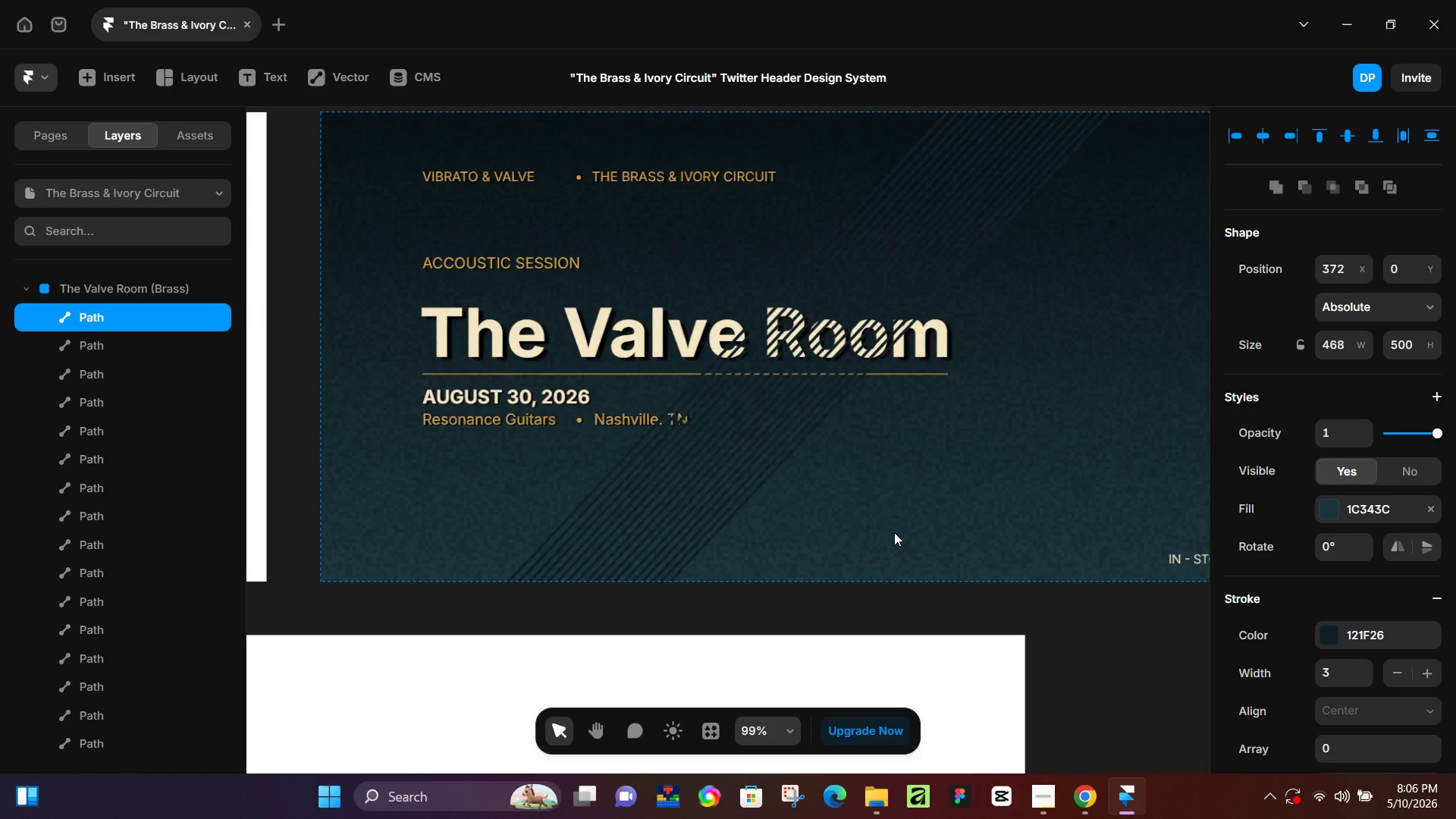 
key(Control+D)
 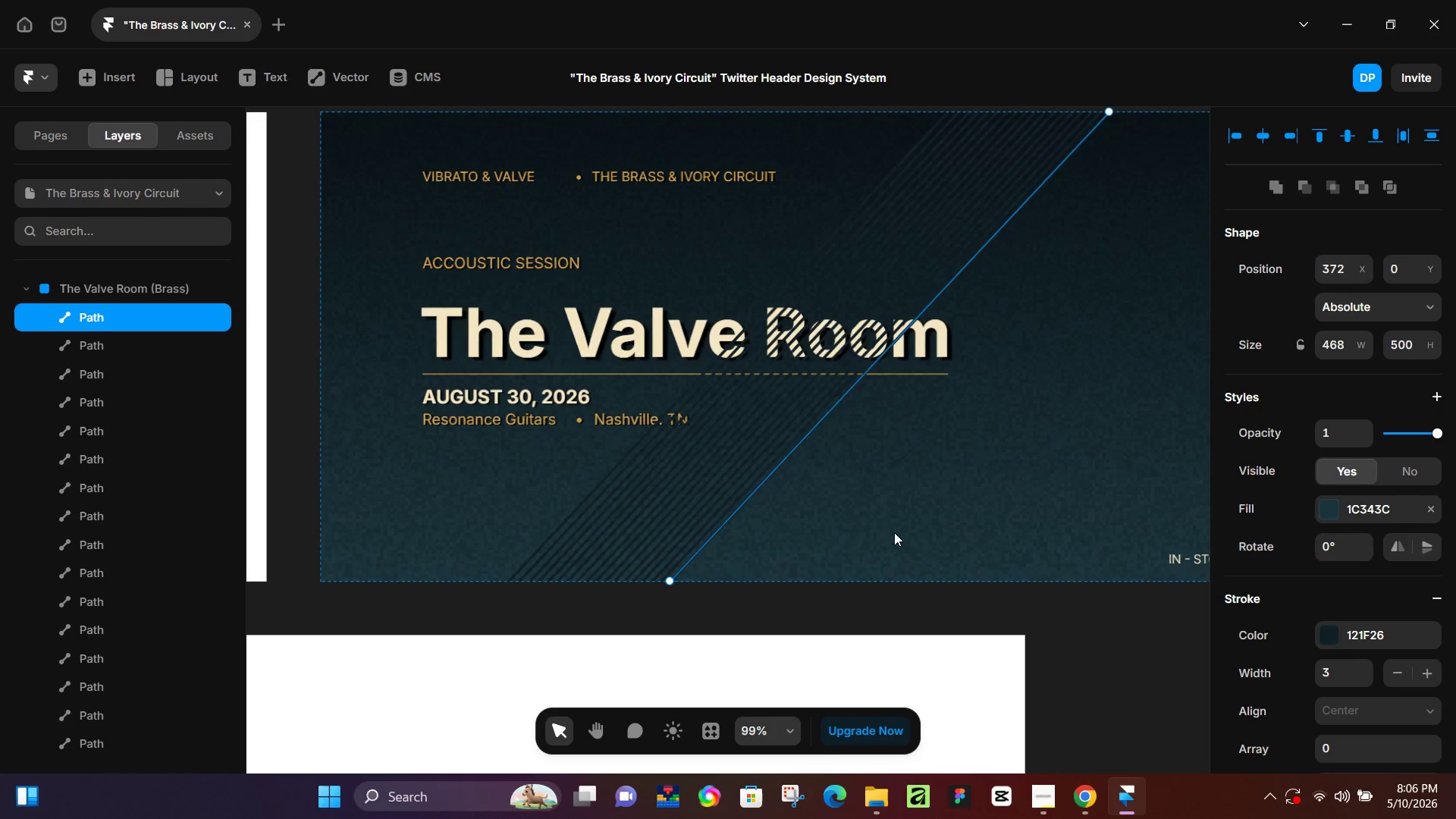 
hold_key(key=ArrowRight, duration=0.64)
 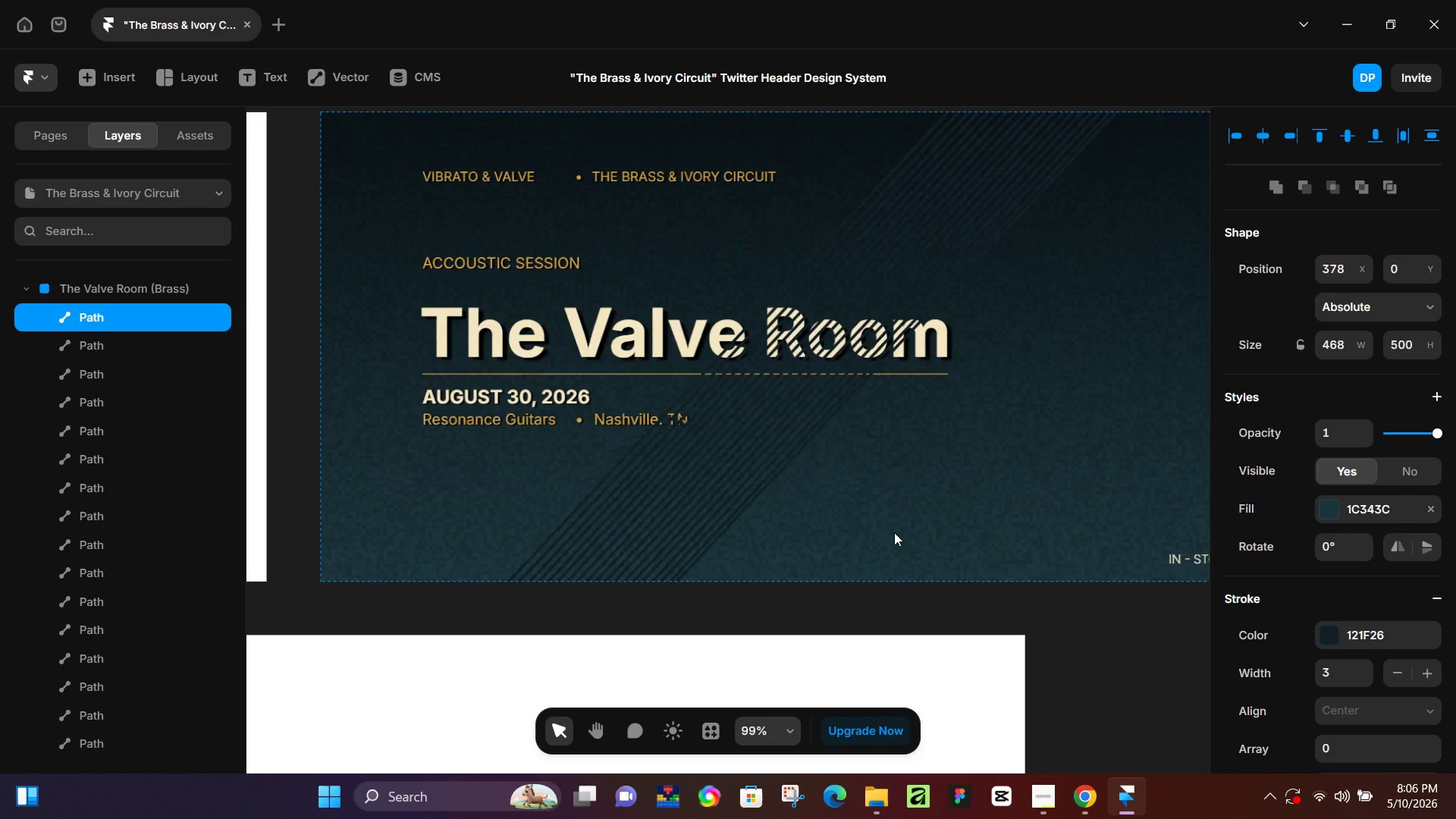 
key(ArrowRight)
 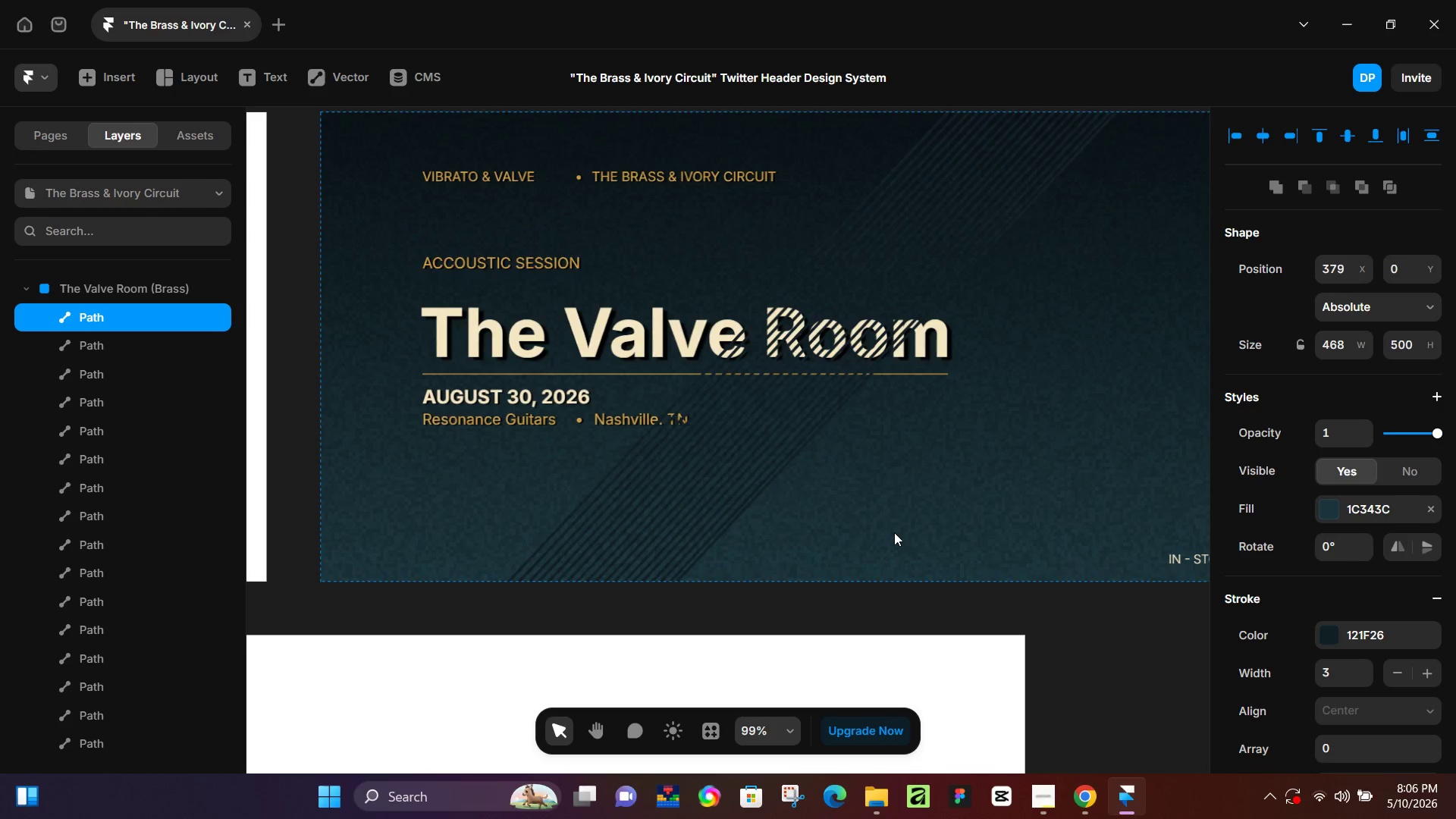 
key(ArrowRight)
 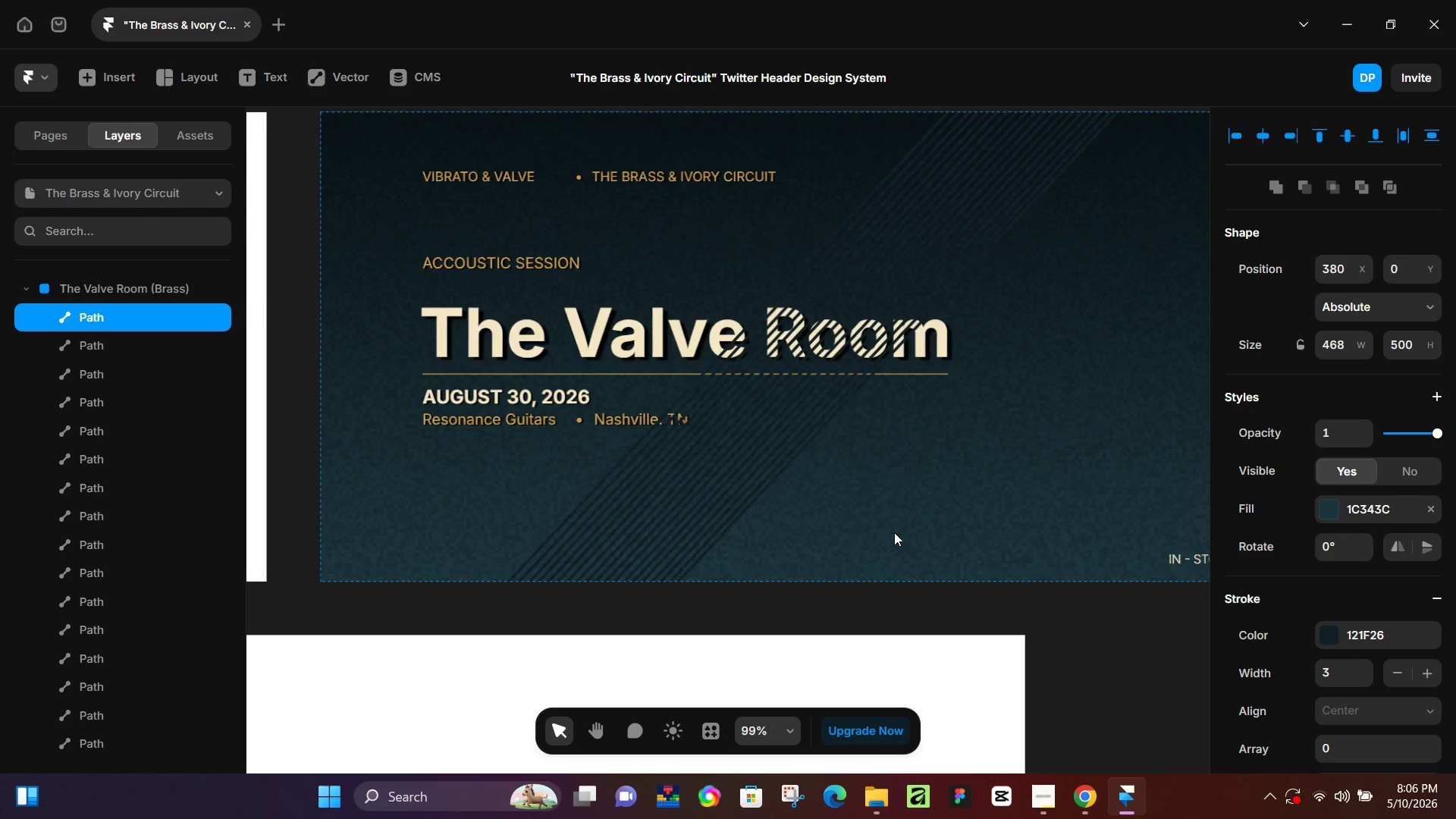 
key(ArrowRight)
 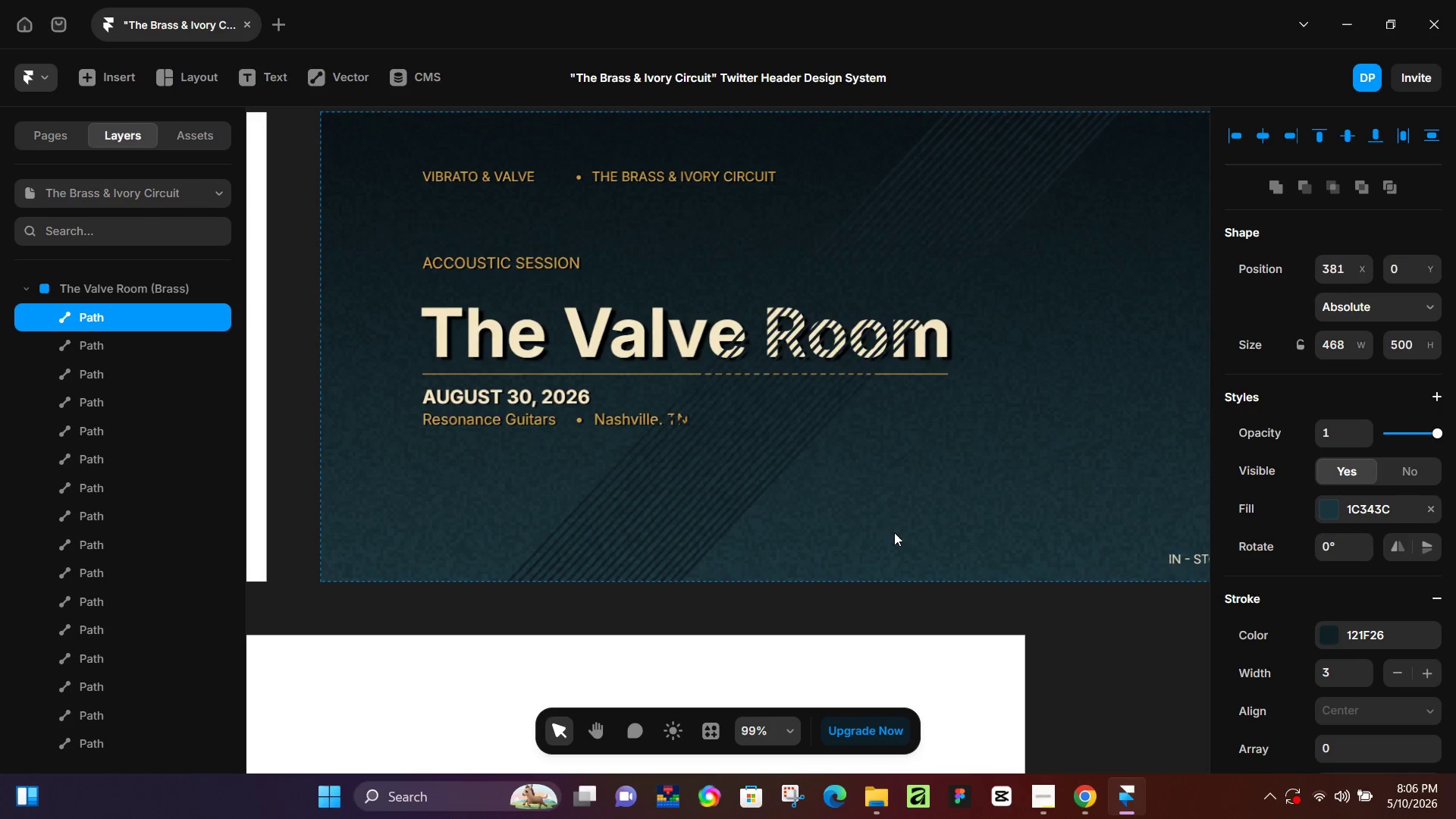 
key(ArrowRight)
 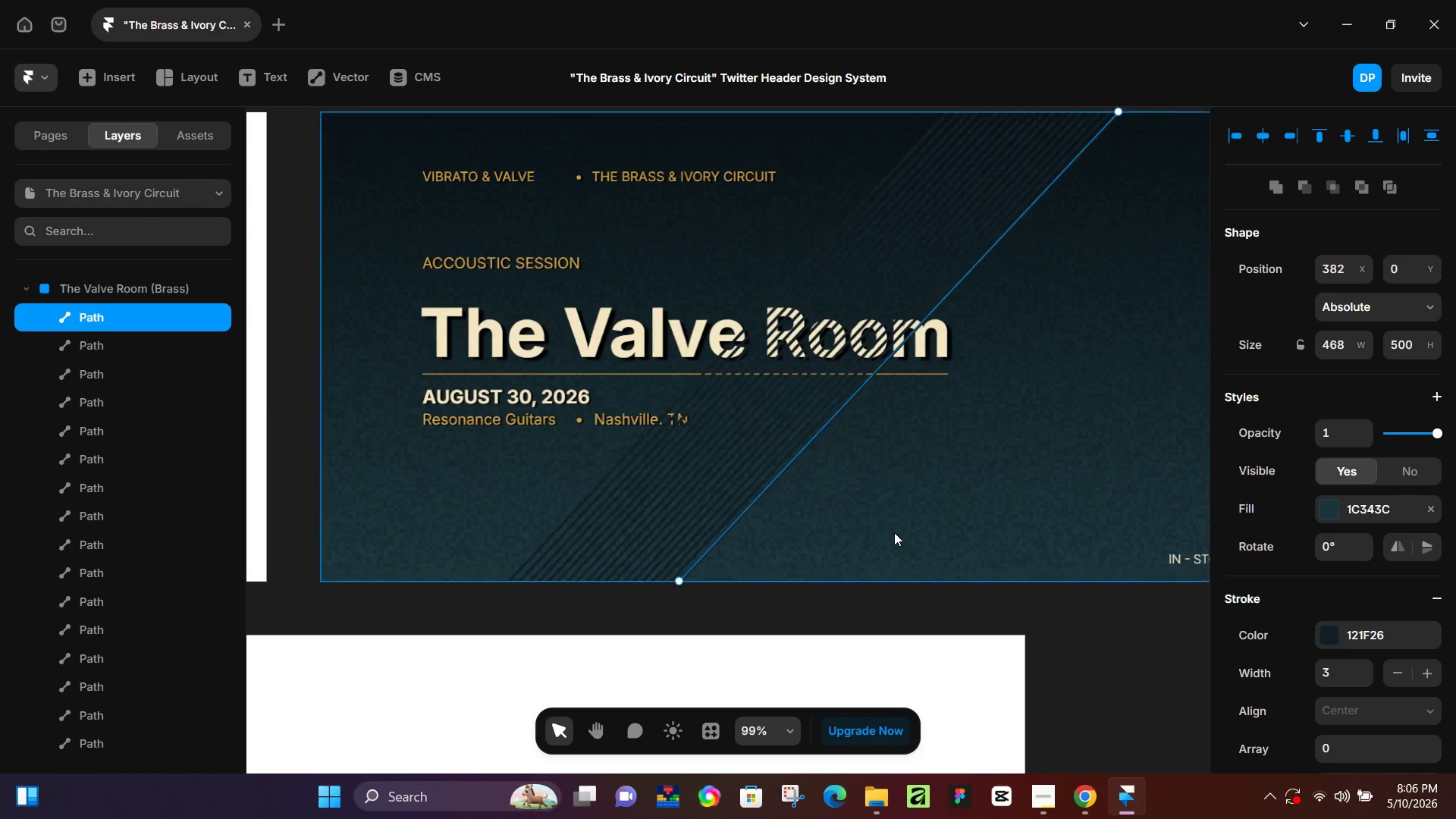 
key(Control+ControlLeft)
 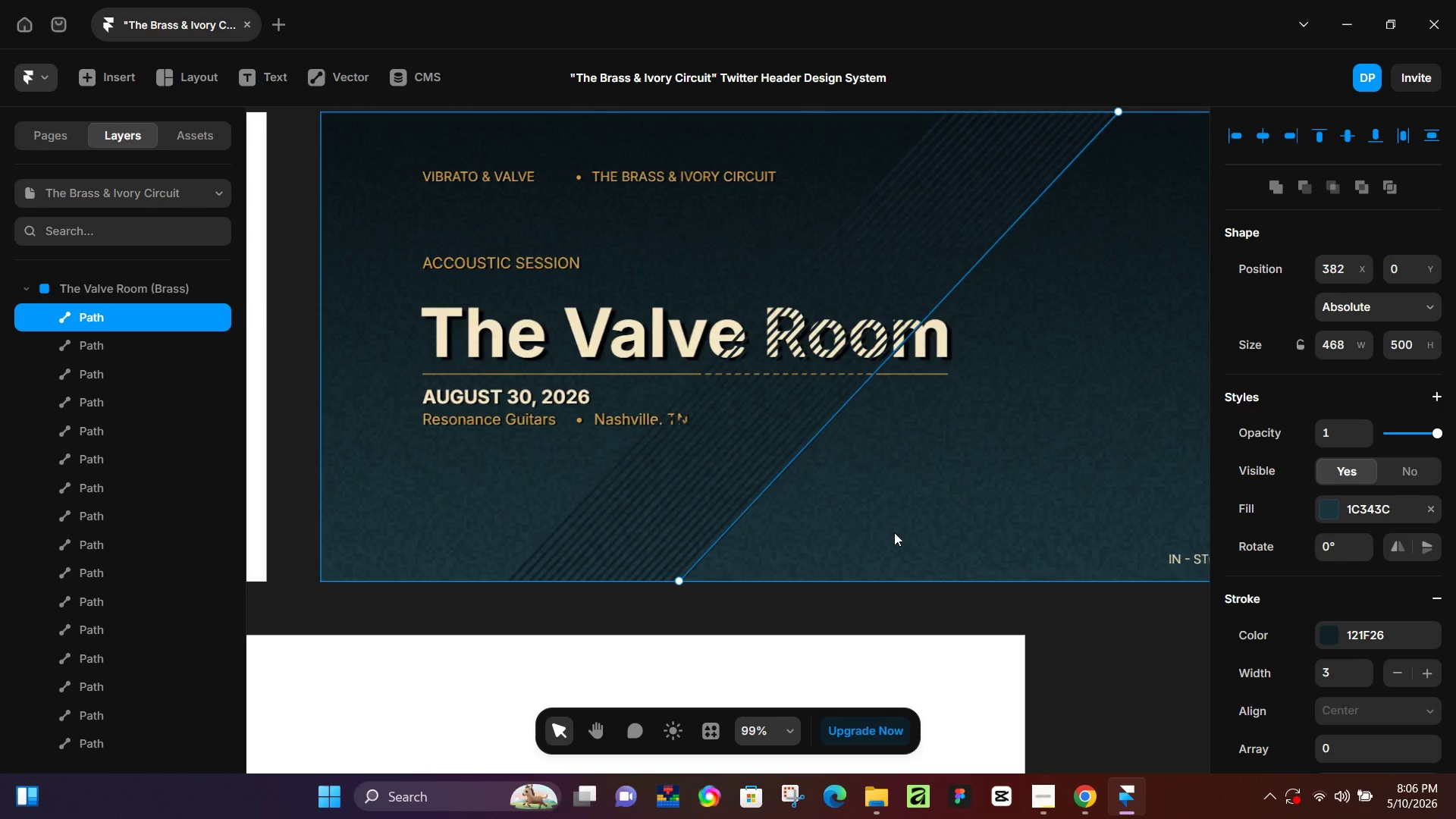 
key(Control+D)
 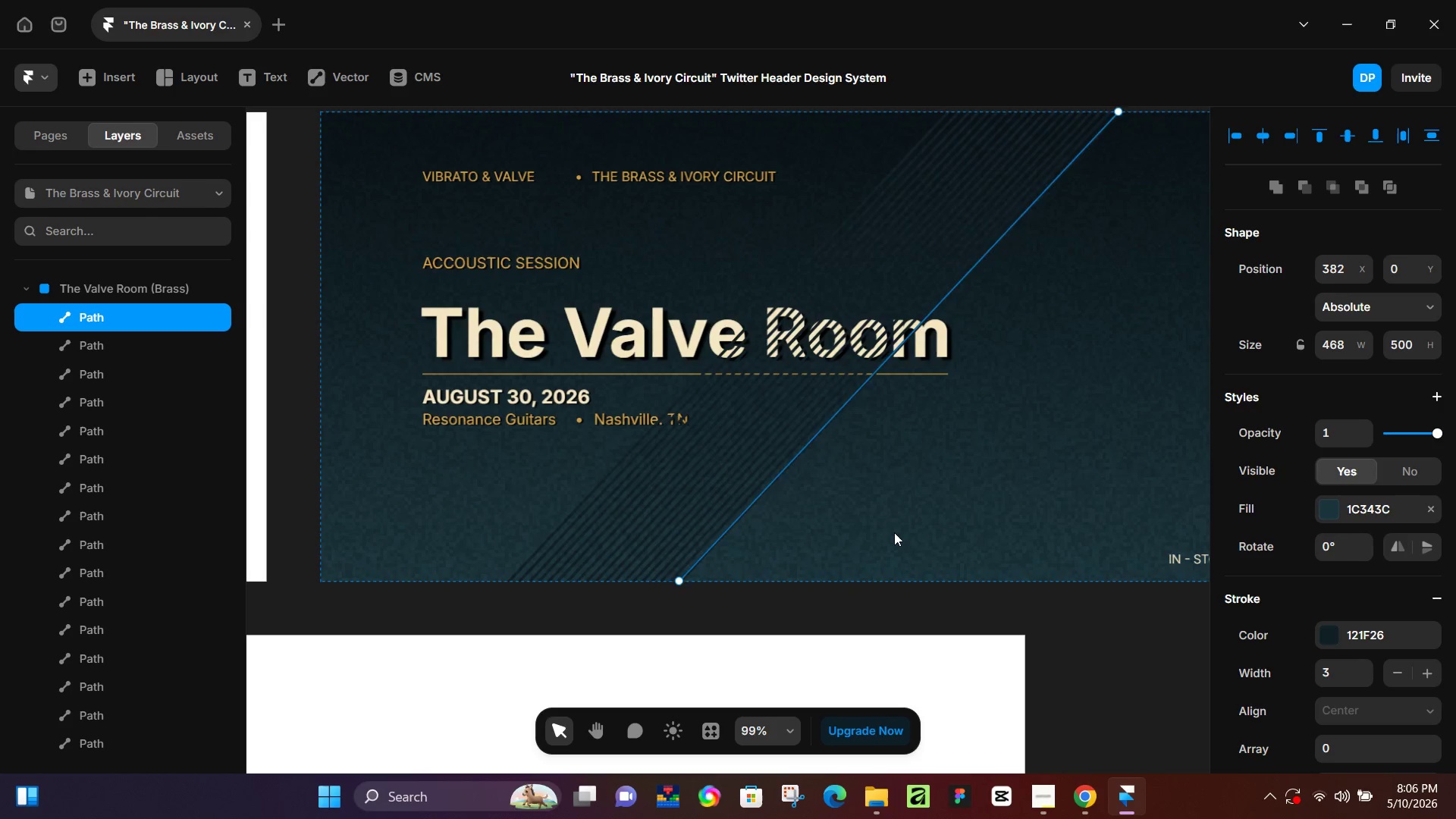 
hold_key(key=ArrowRight, duration=0.86)
 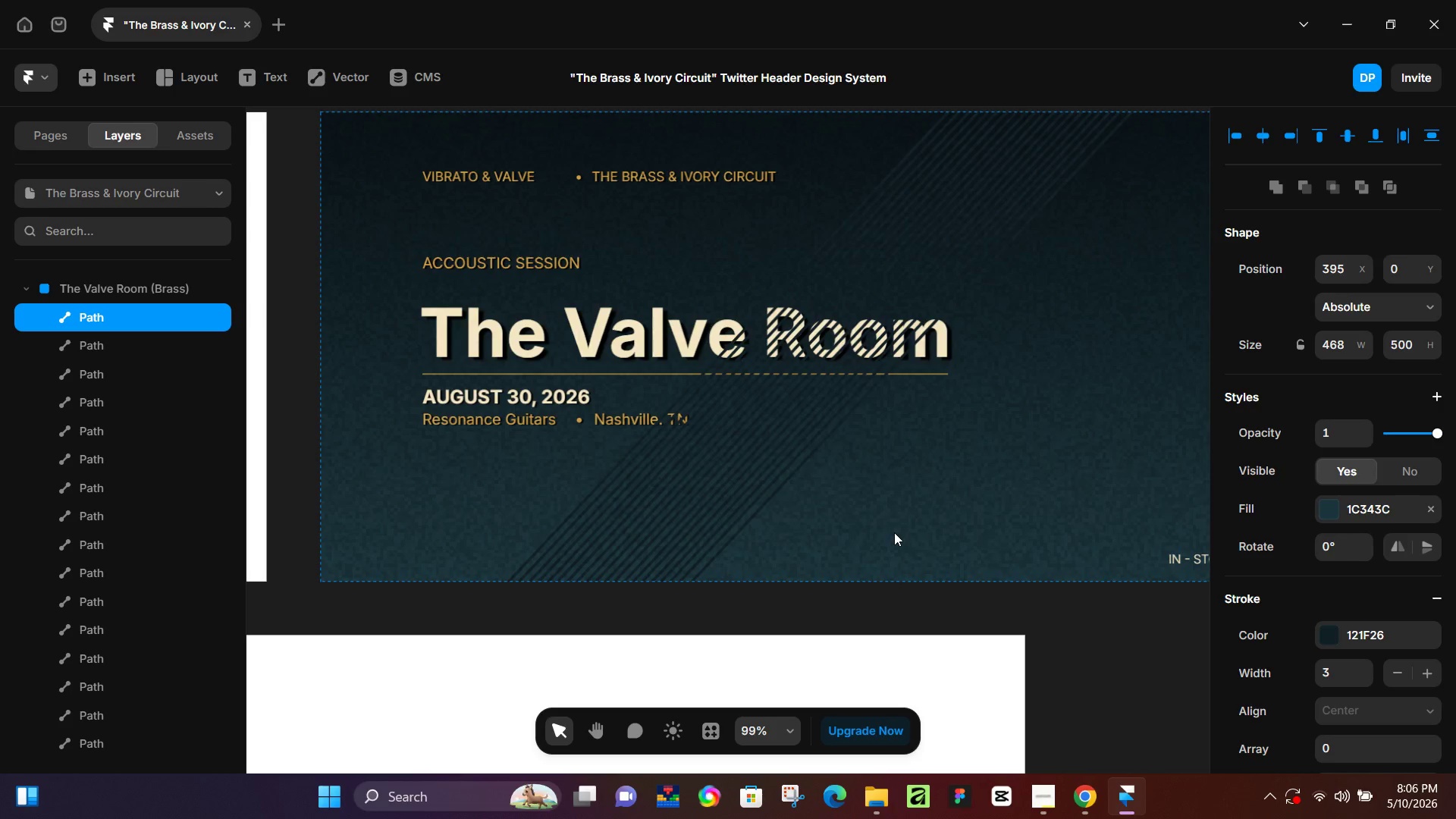 
key(ArrowLeft)
 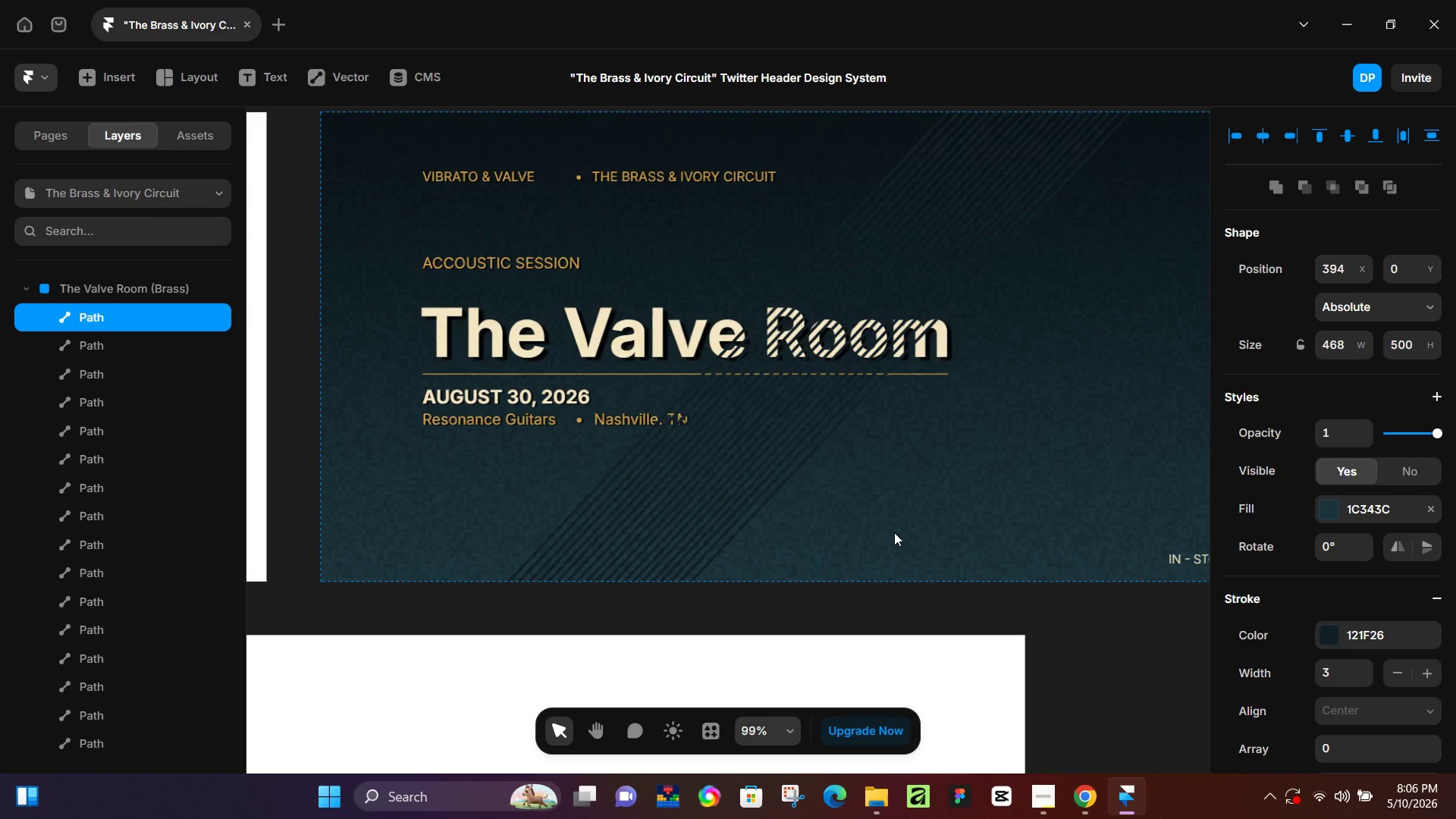 
key(ArrowLeft)
 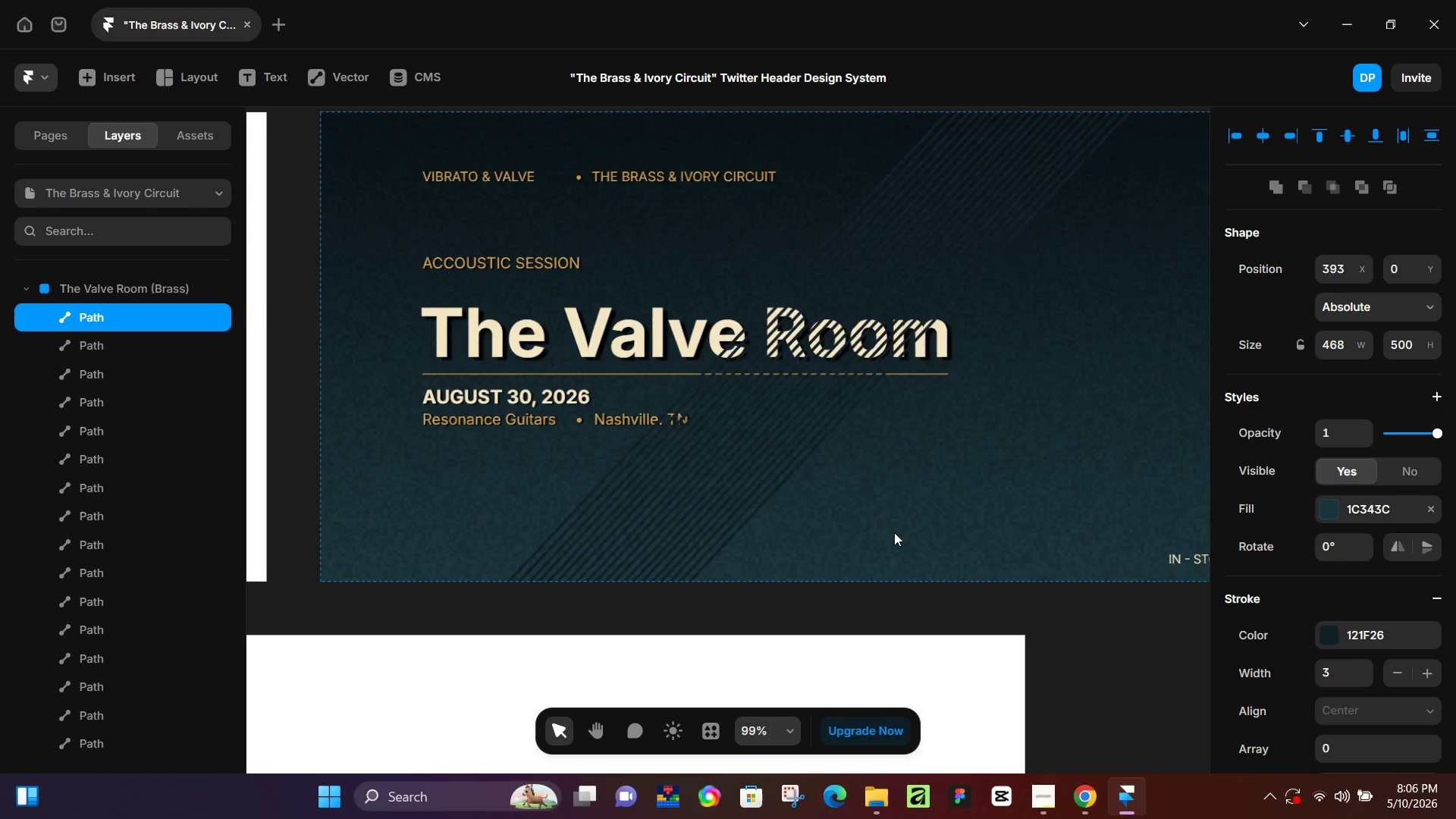 
key(ArrowLeft)
 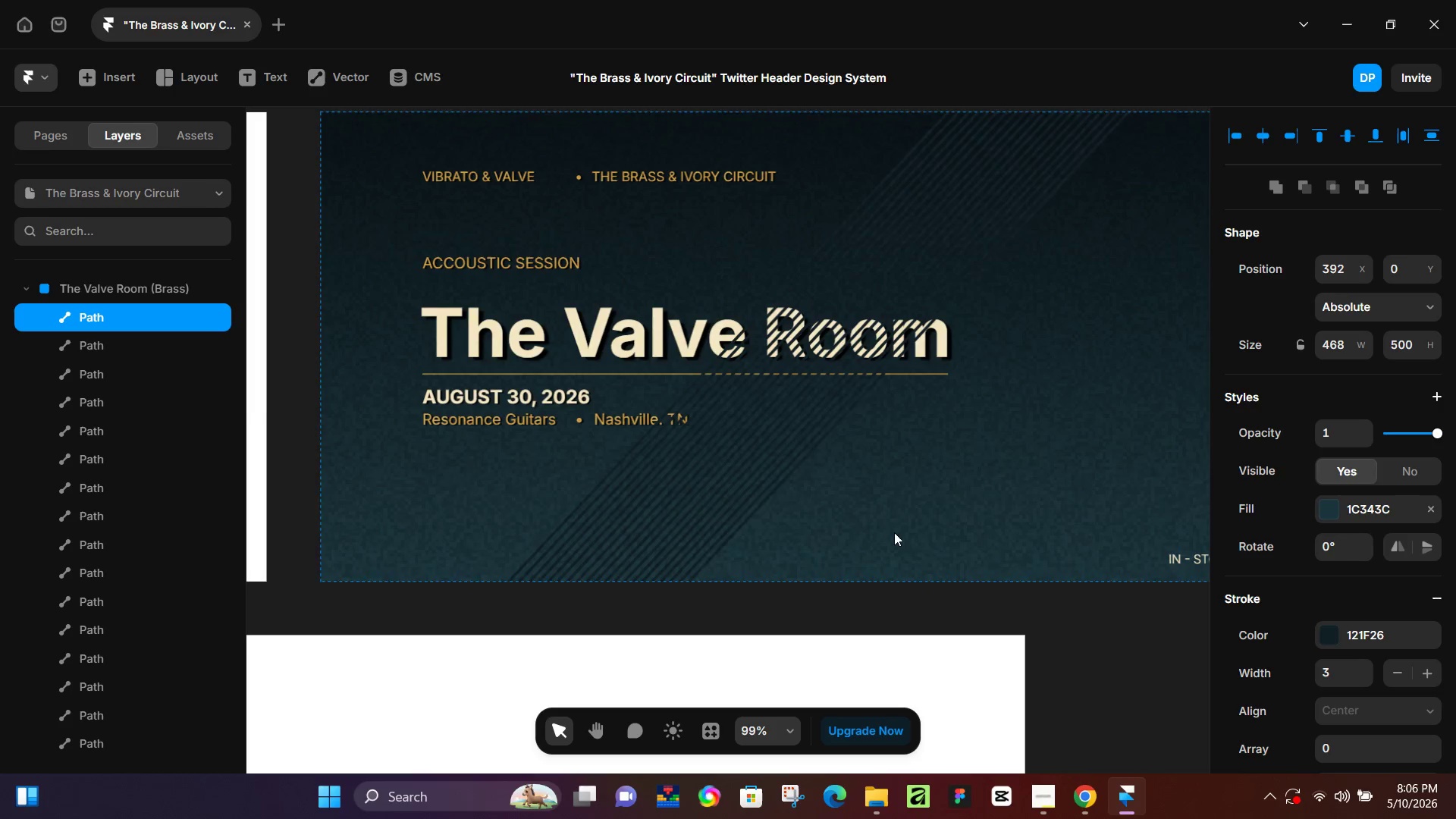 
key(Control+ControlLeft)
 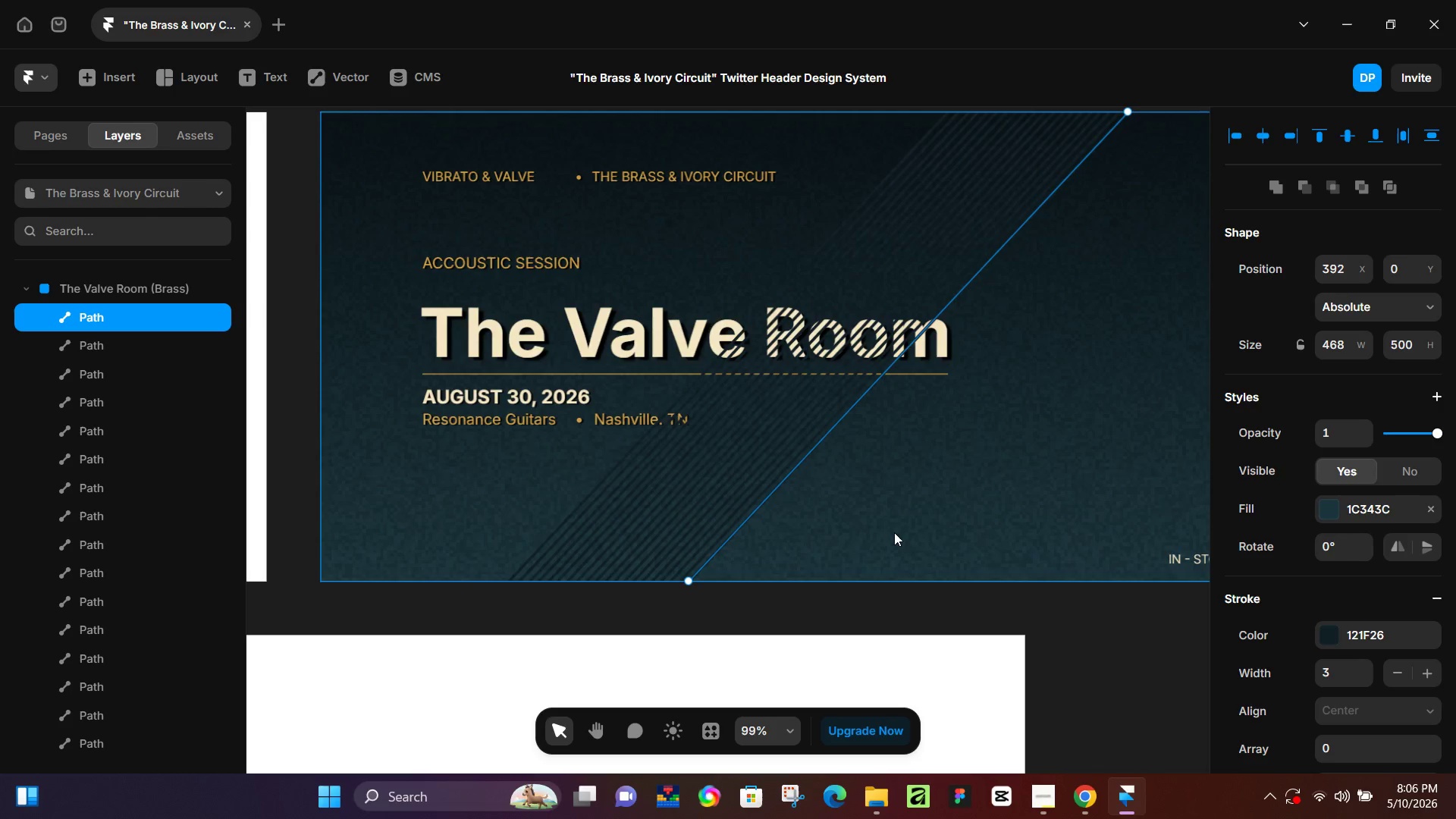 
key(Control+D)
 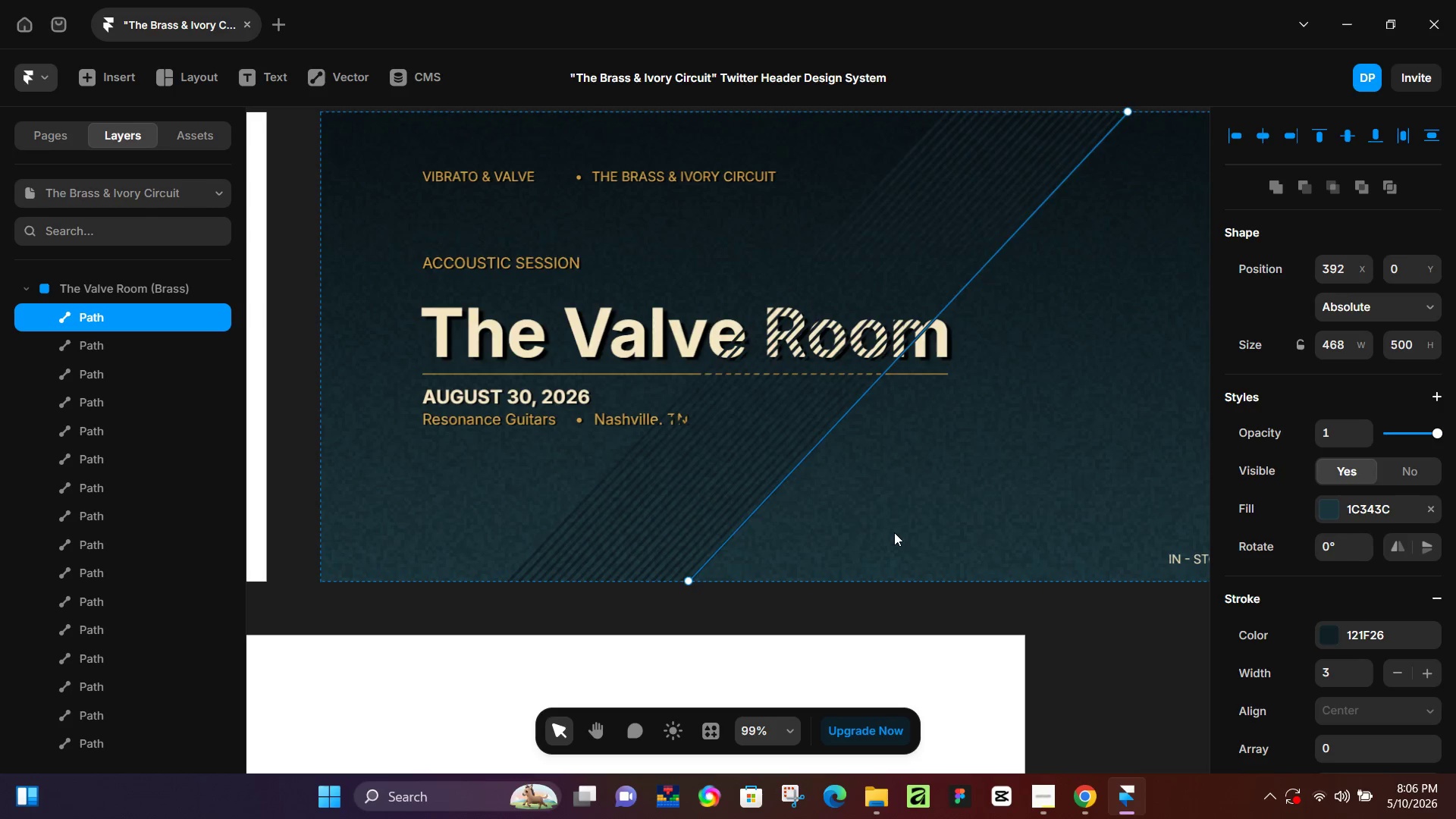 
hold_key(key=ArrowRight, duration=0.78)
 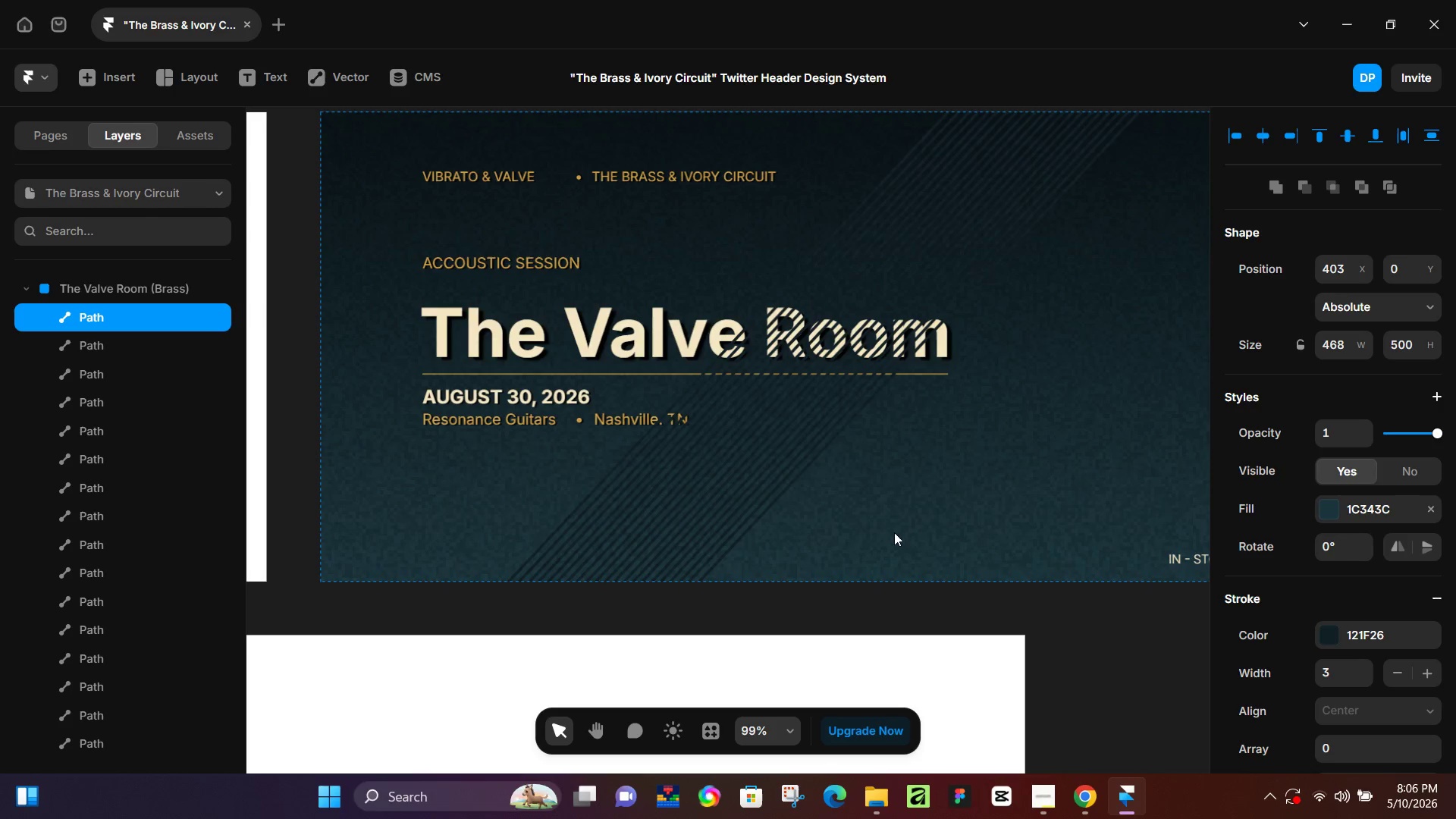 
key(ArrowLeft)
 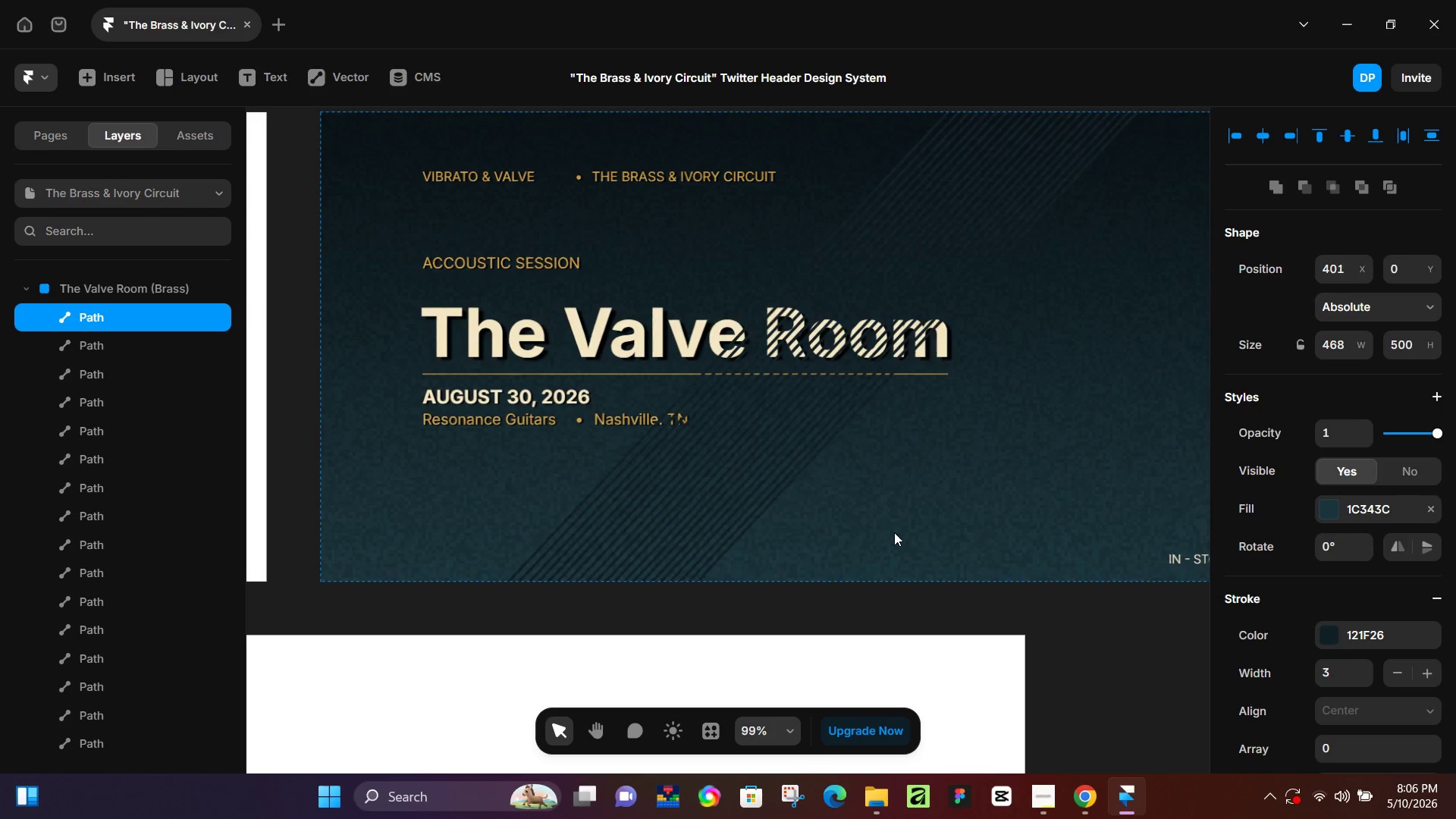 
key(ArrowLeft)
 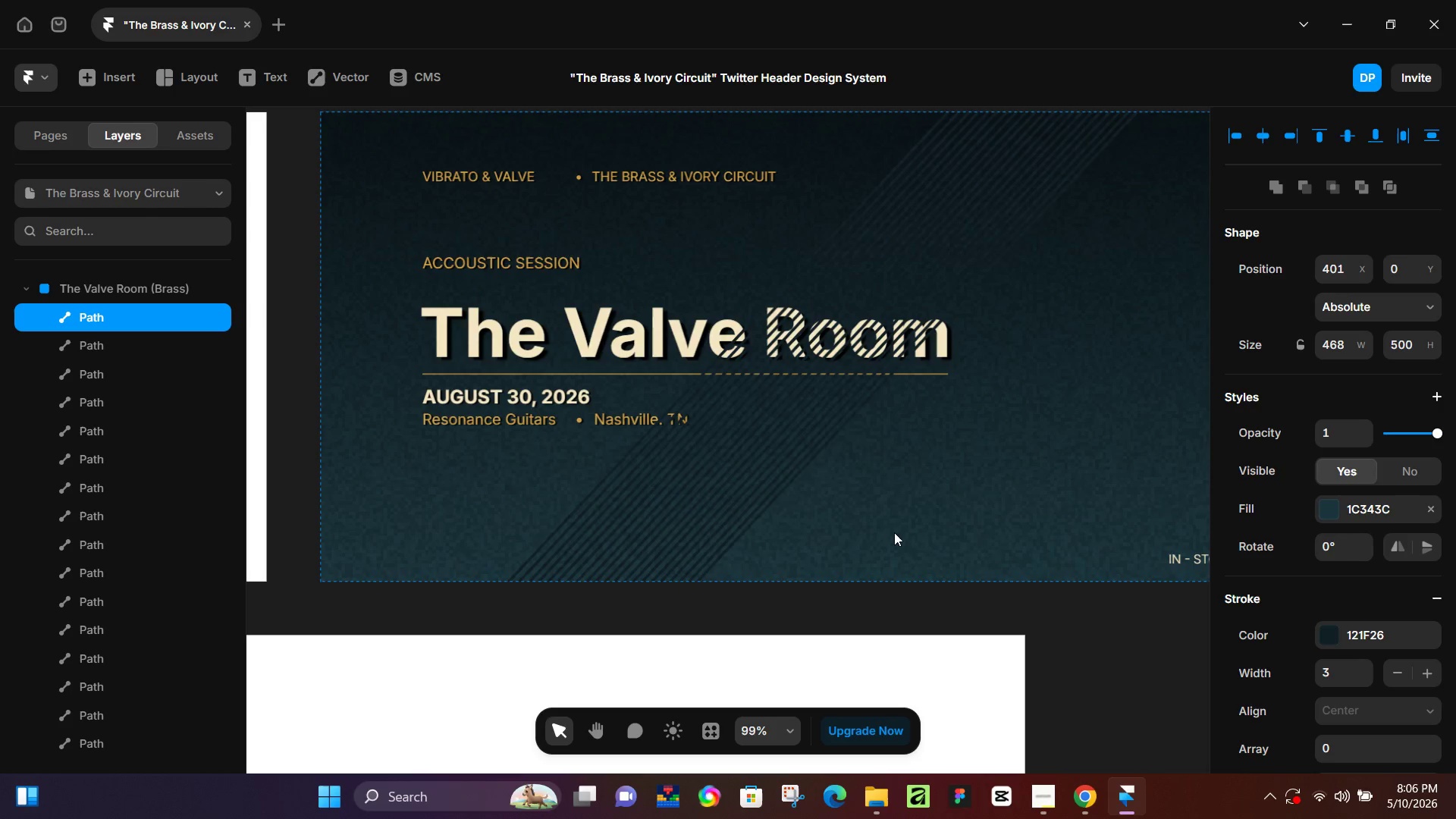 
key(ArrowRight)
 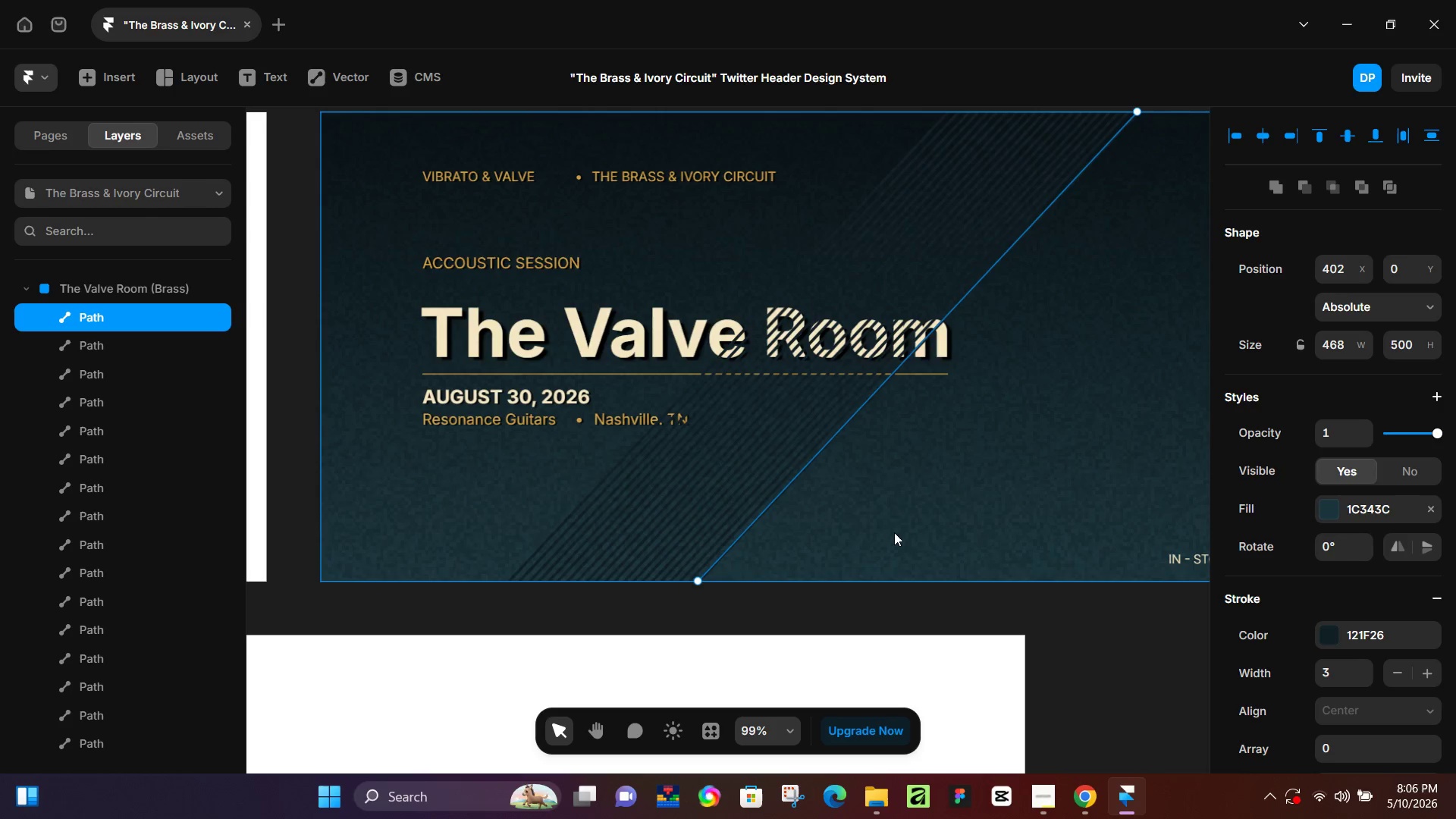 
key(Control+D)
 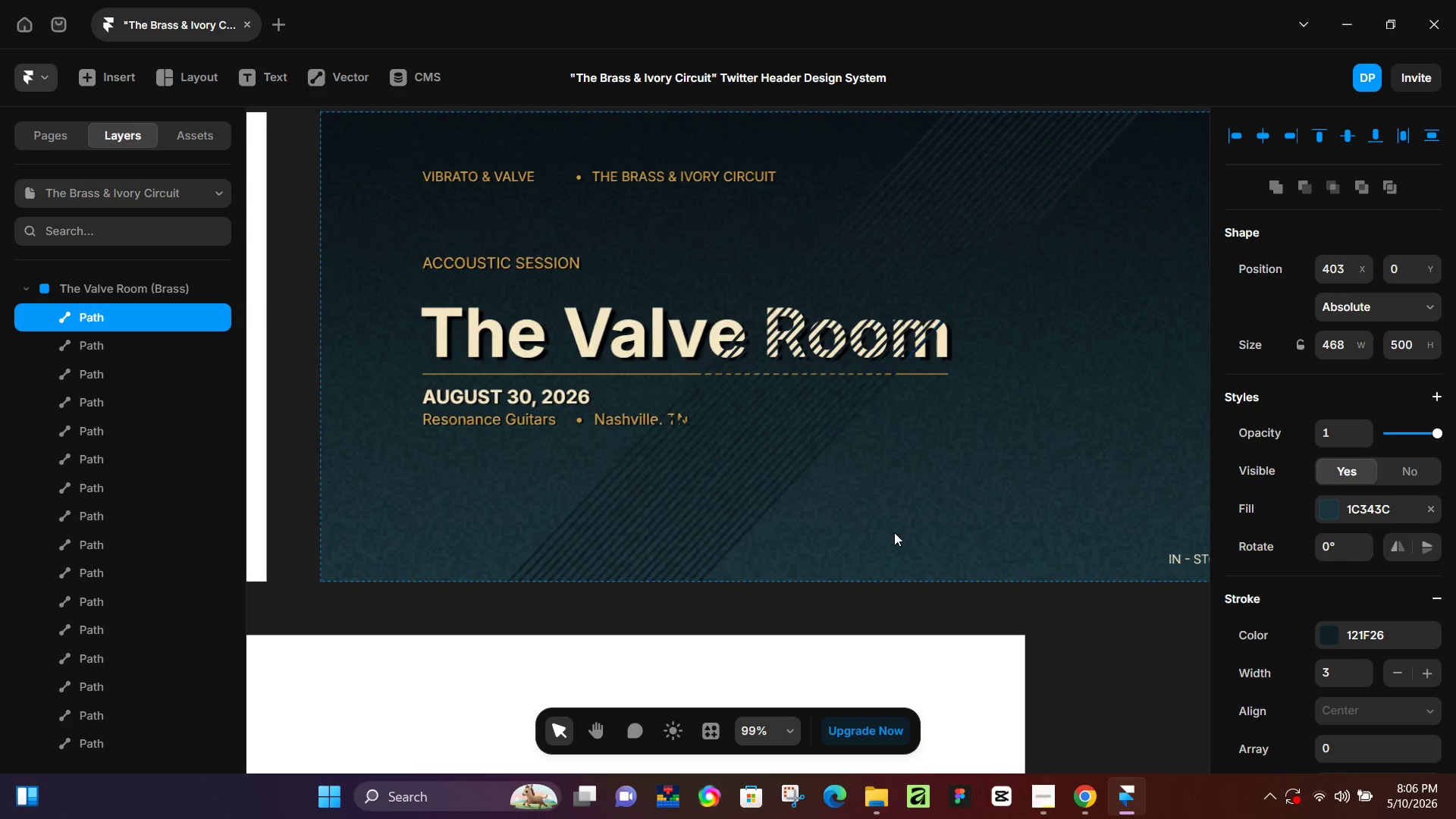 
hold_key(key=ArrowRight, duration=0.7)
 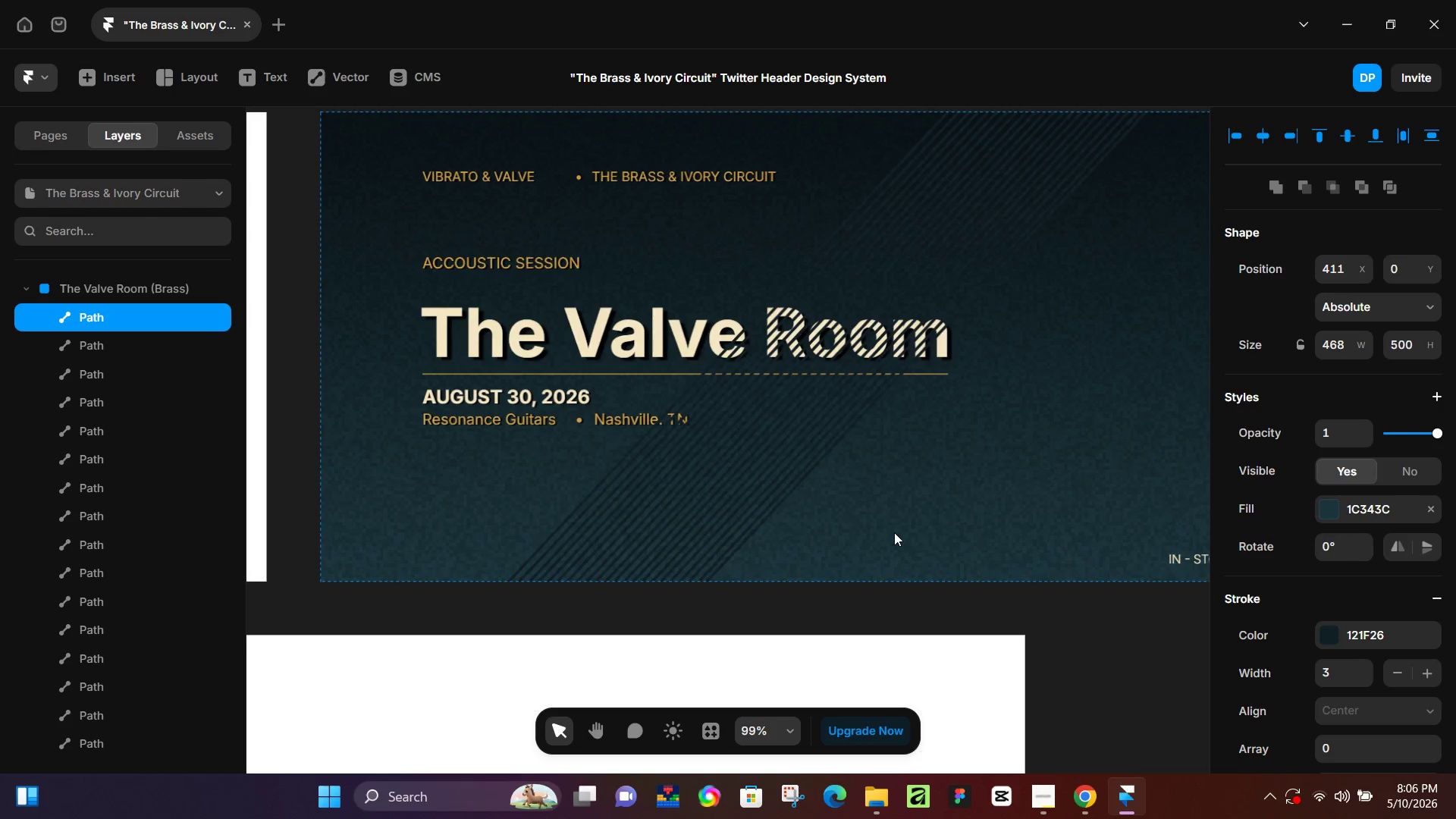 
key(ArrowRight)
 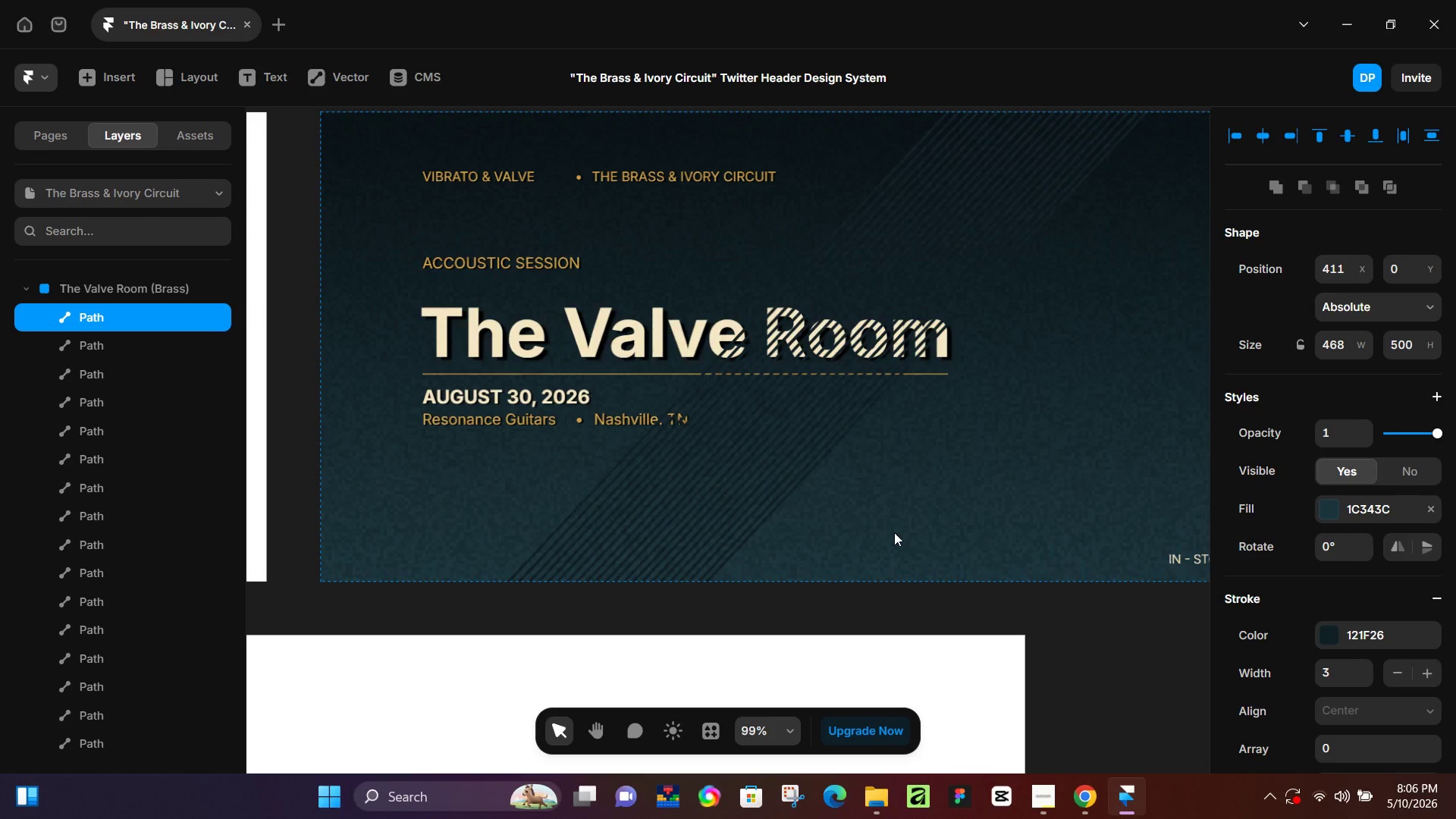 
key(ArrowRight)
 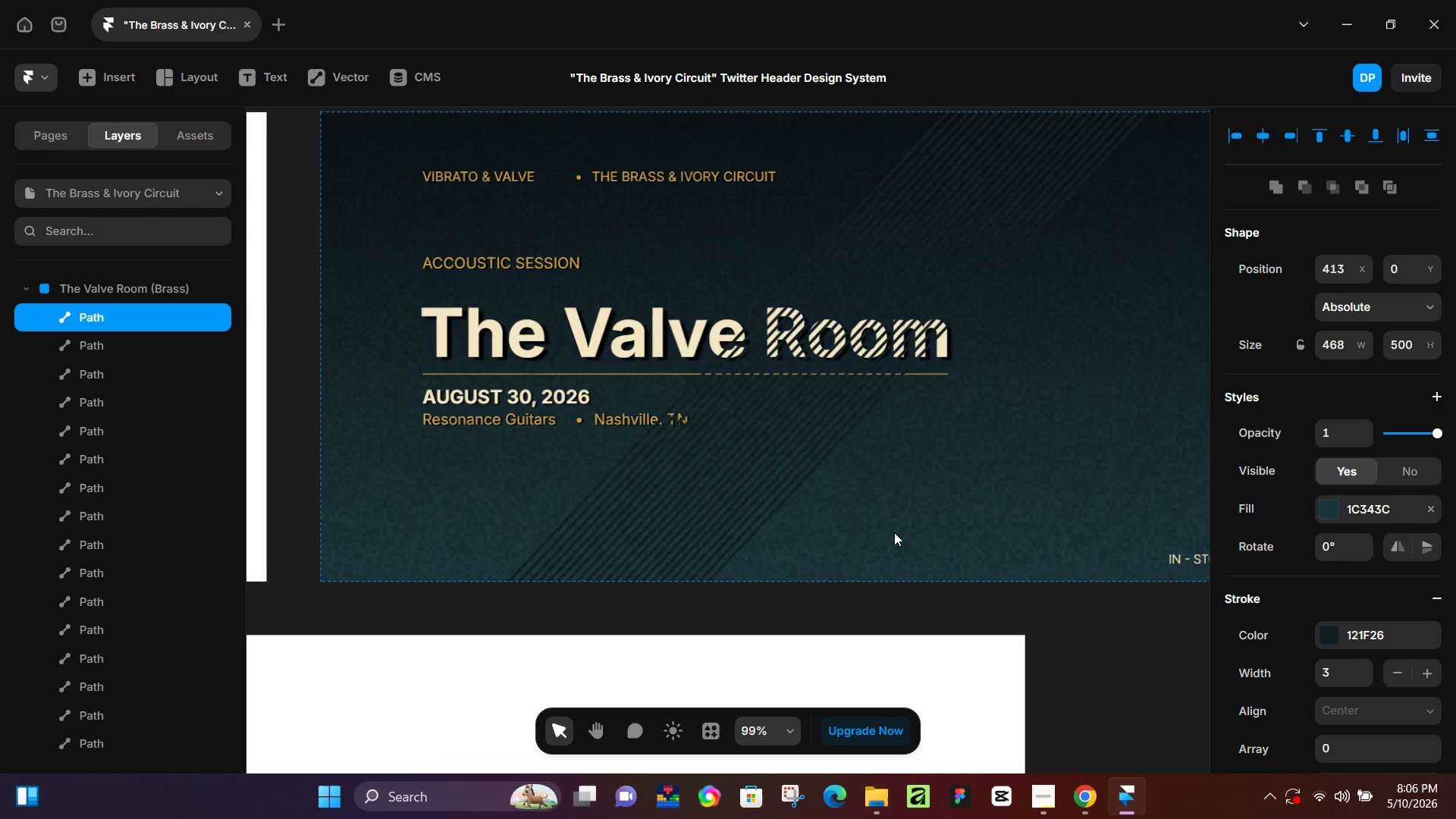 
key(ArrowRight)
 